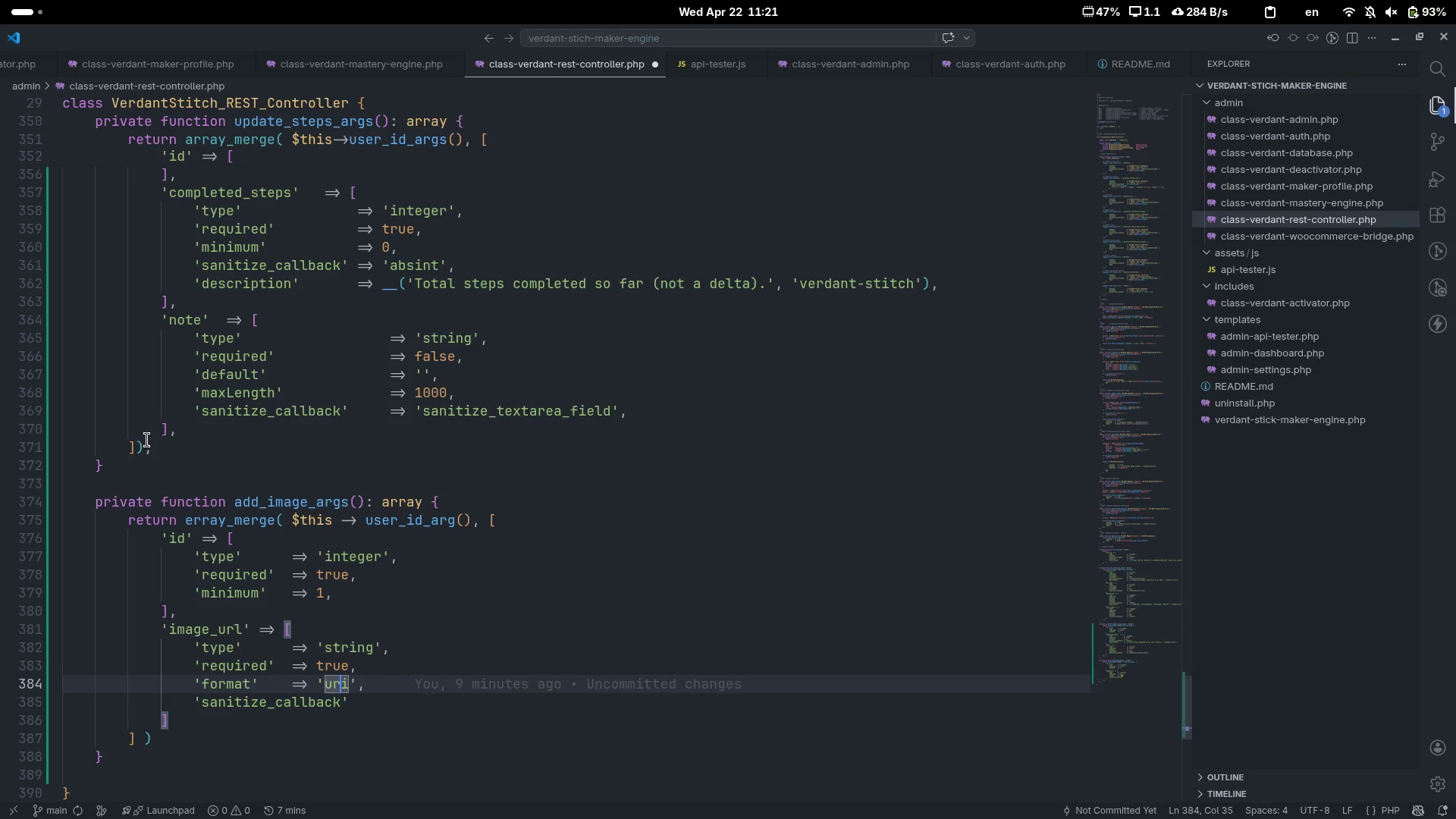 
key(Control+ArrowLeft)
 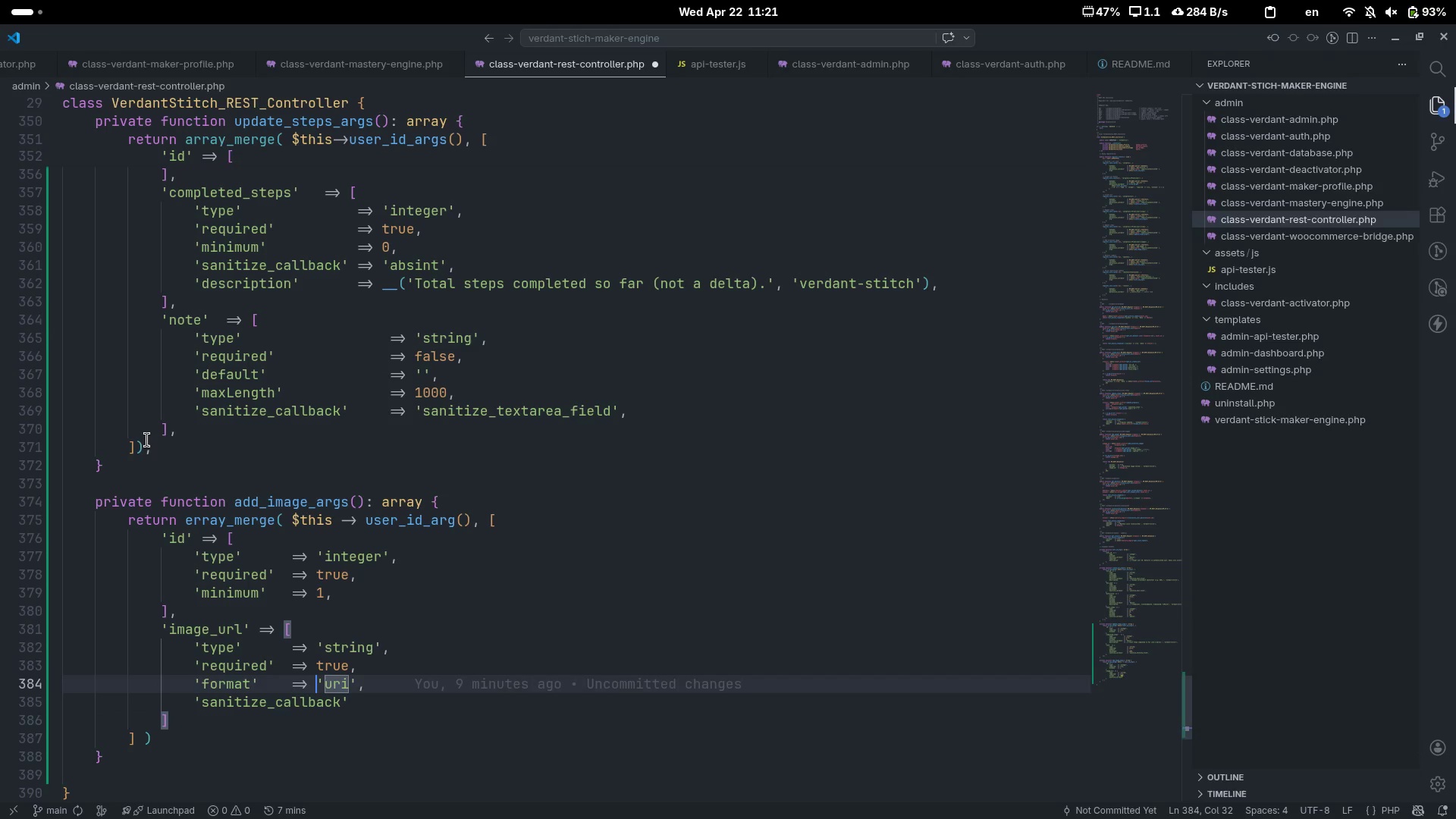 
key(Control+ArrowLeft)
 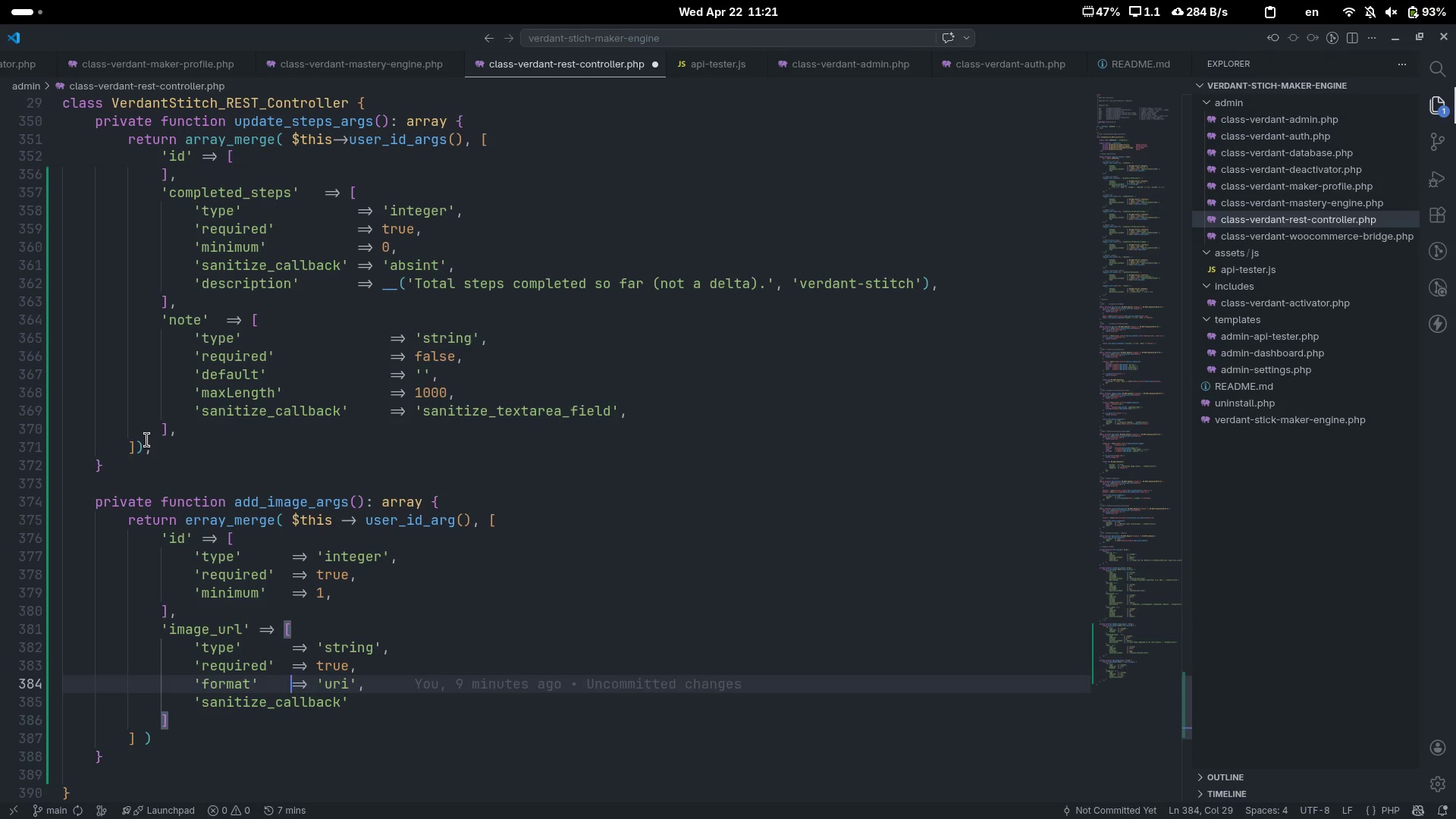 
key(Control+ArrowLeft)
 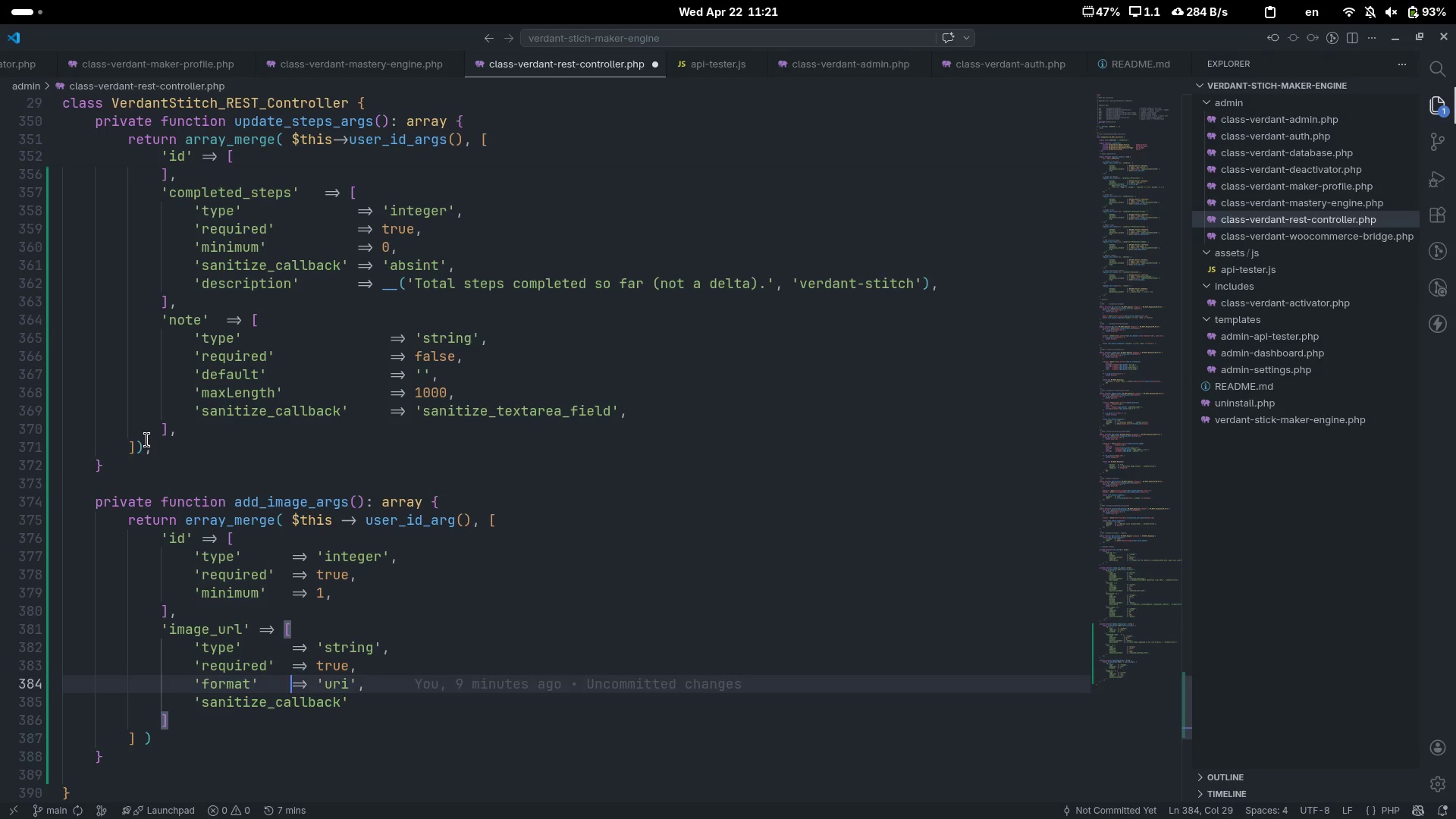 
key(Tab)
 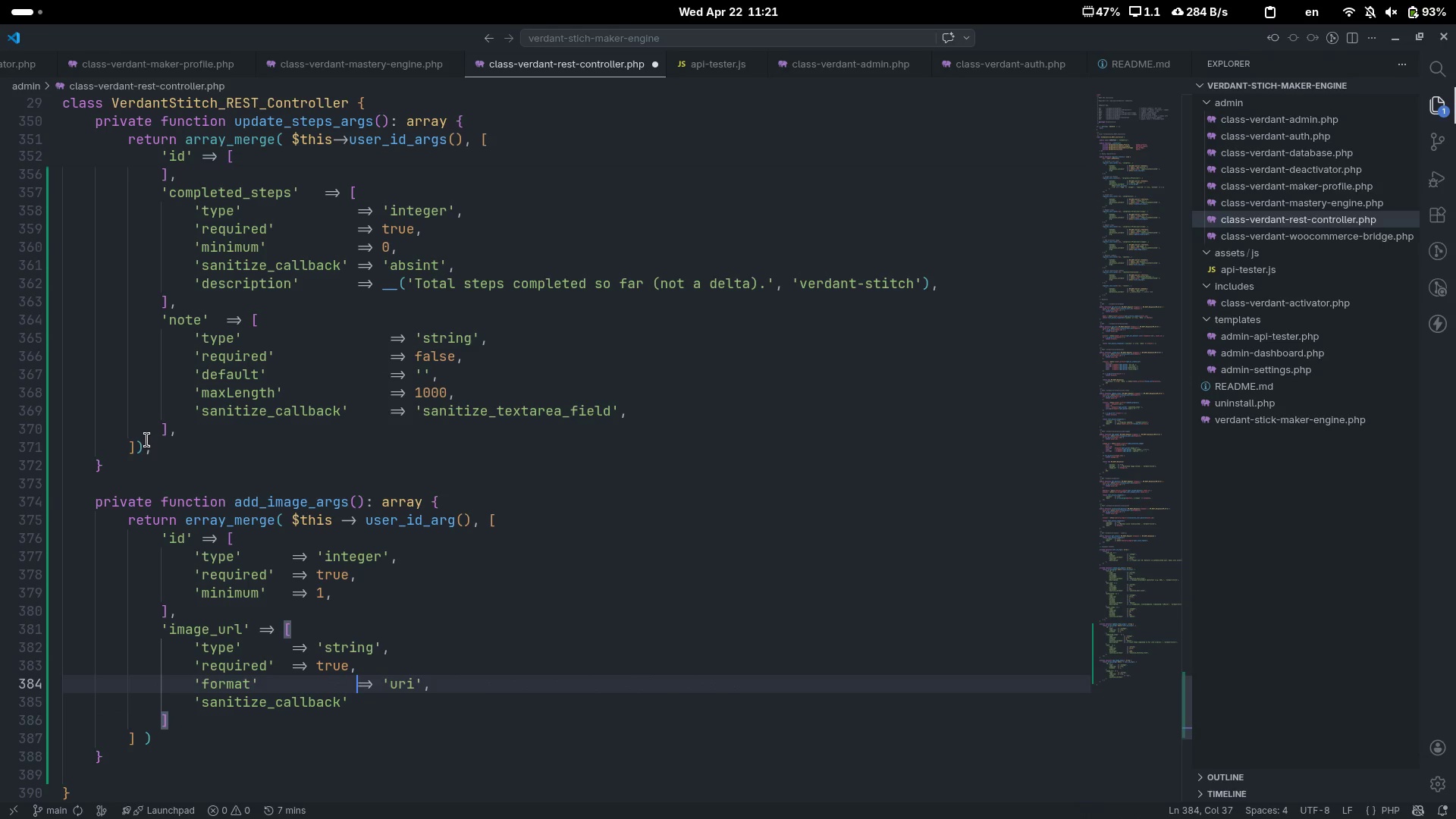 
key(Tab)
 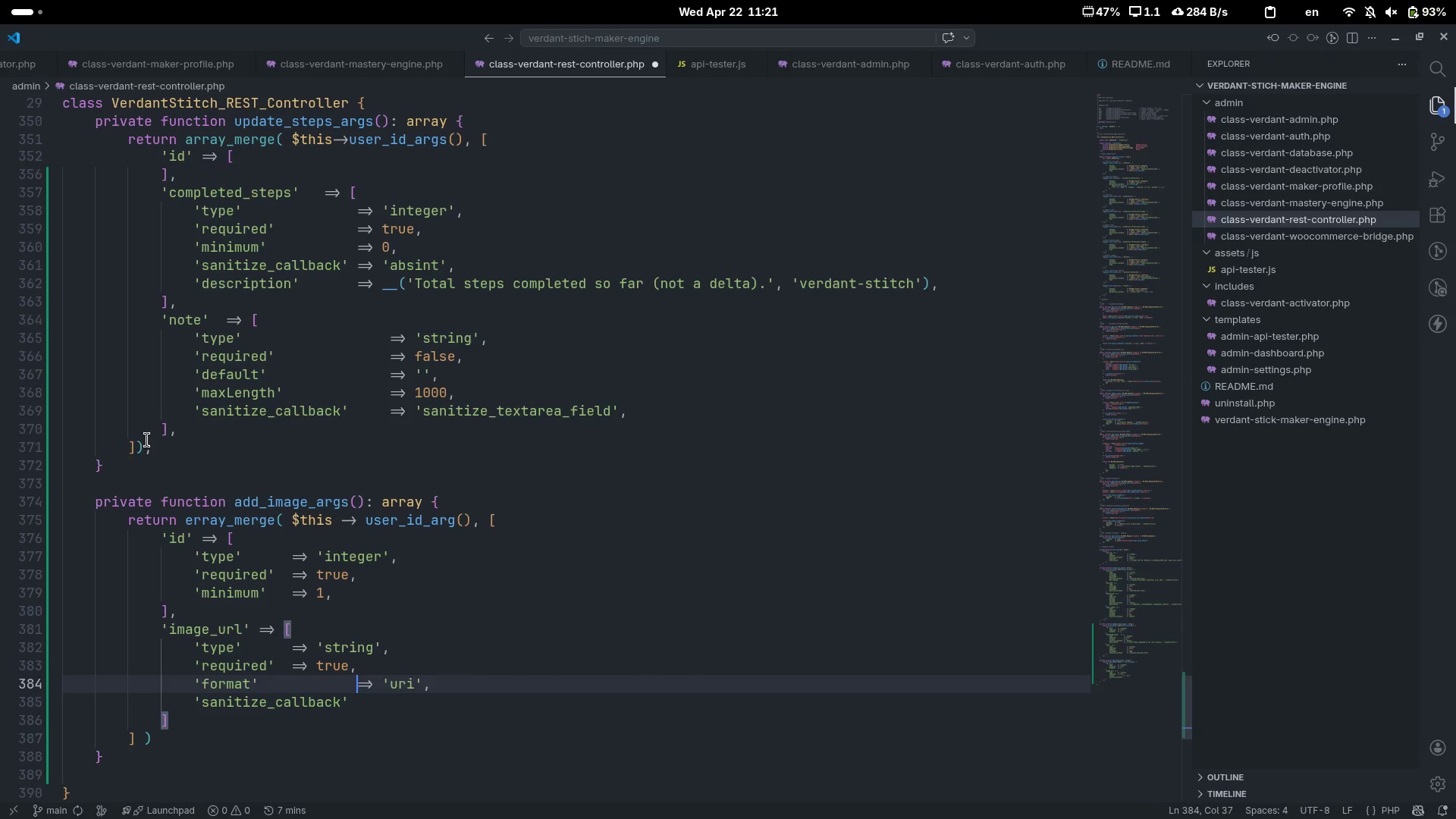 
key(Tab)
 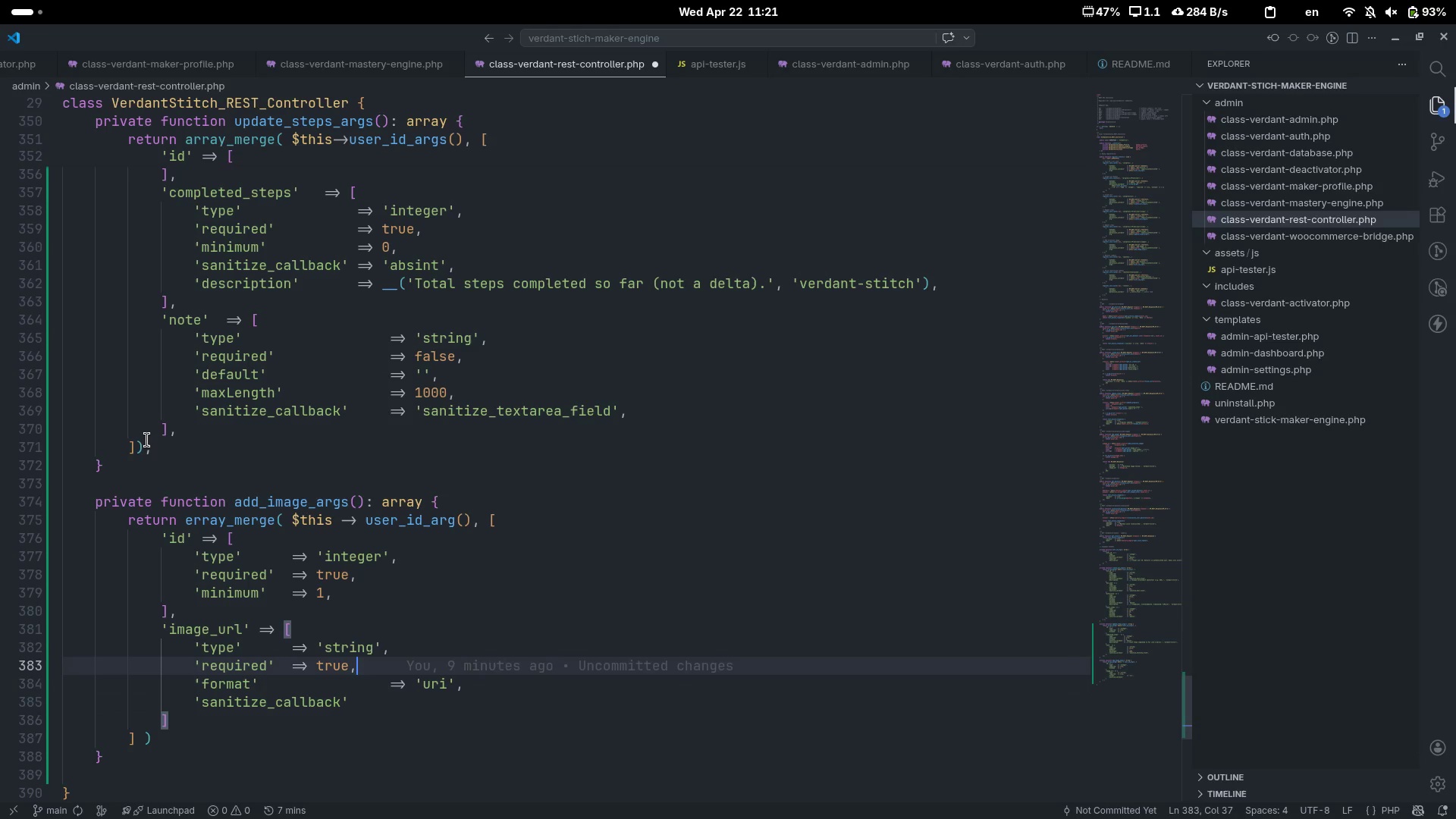 
key(ArrowUp)
 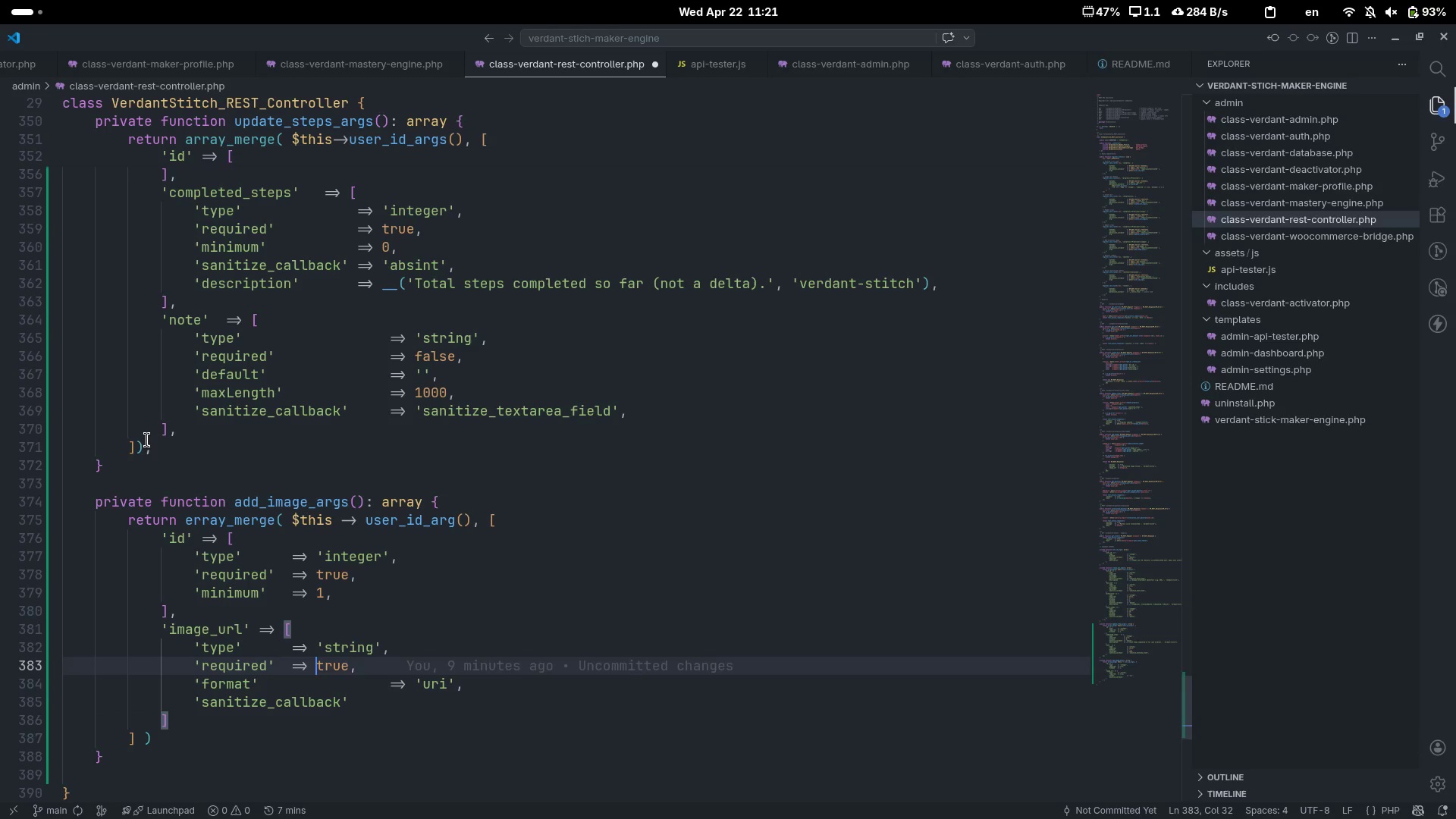 
key(Control+ArrowLeft)
 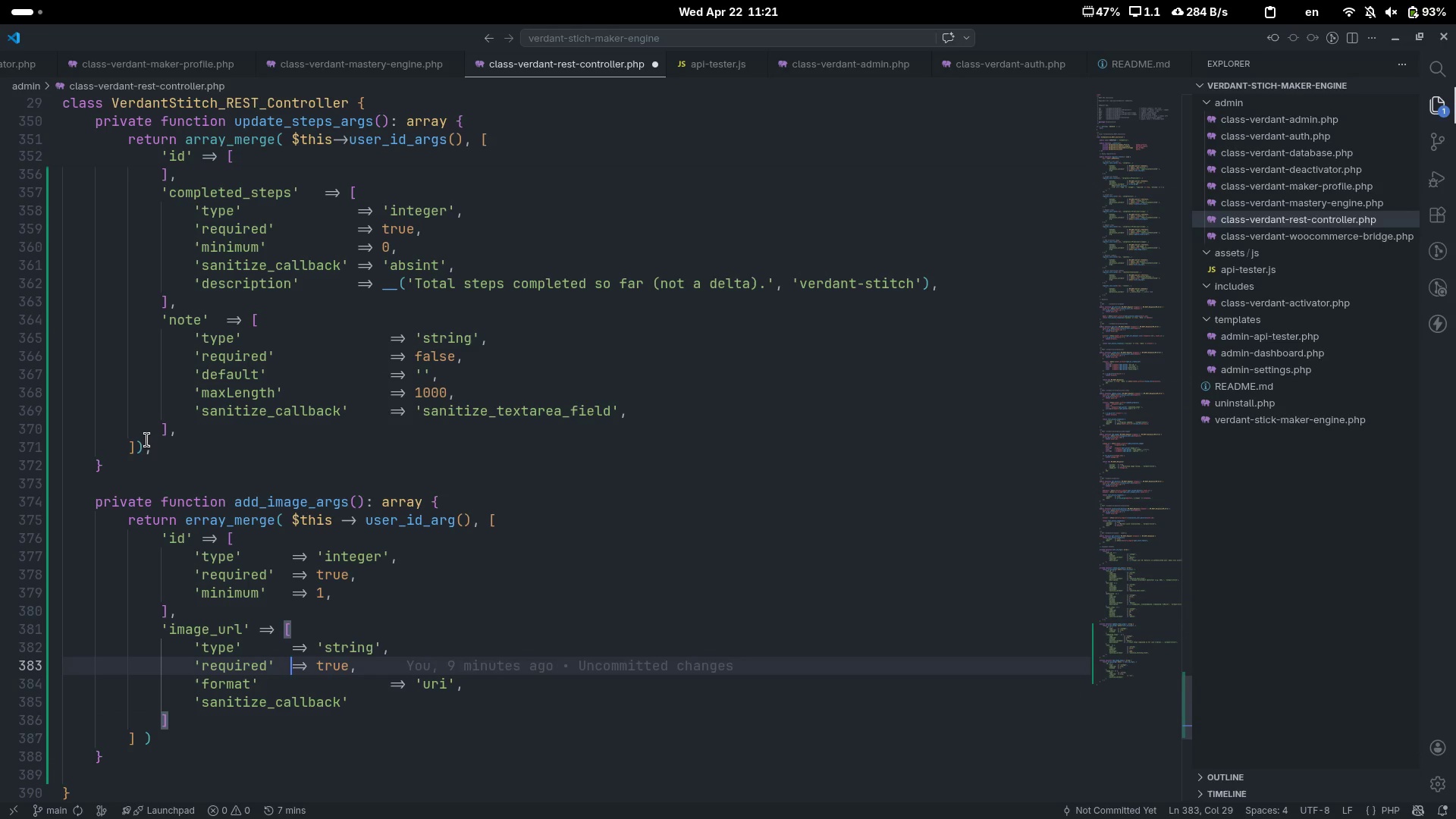 
key(Control+ArrowLeft)
 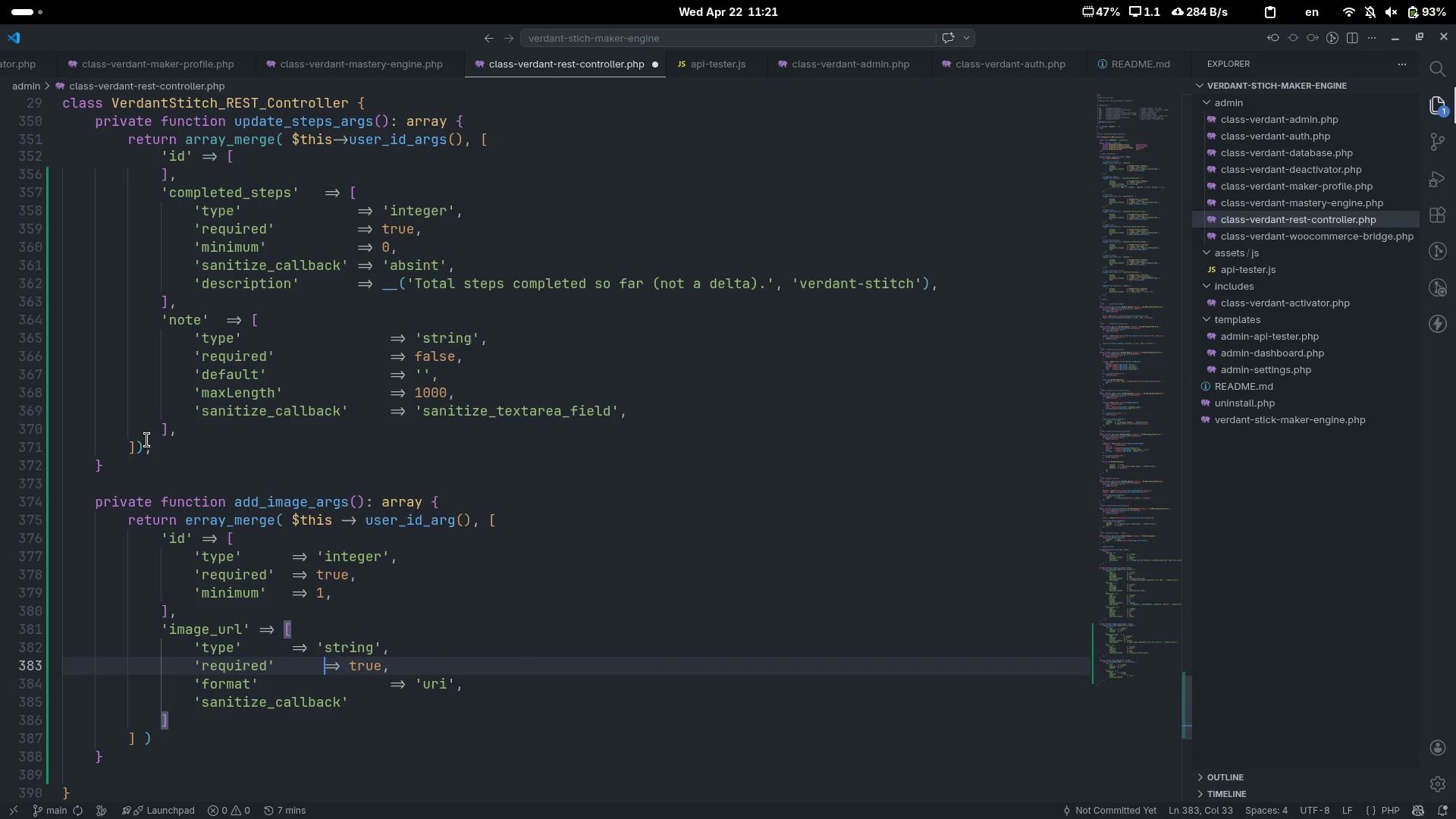 
key(Tab)
 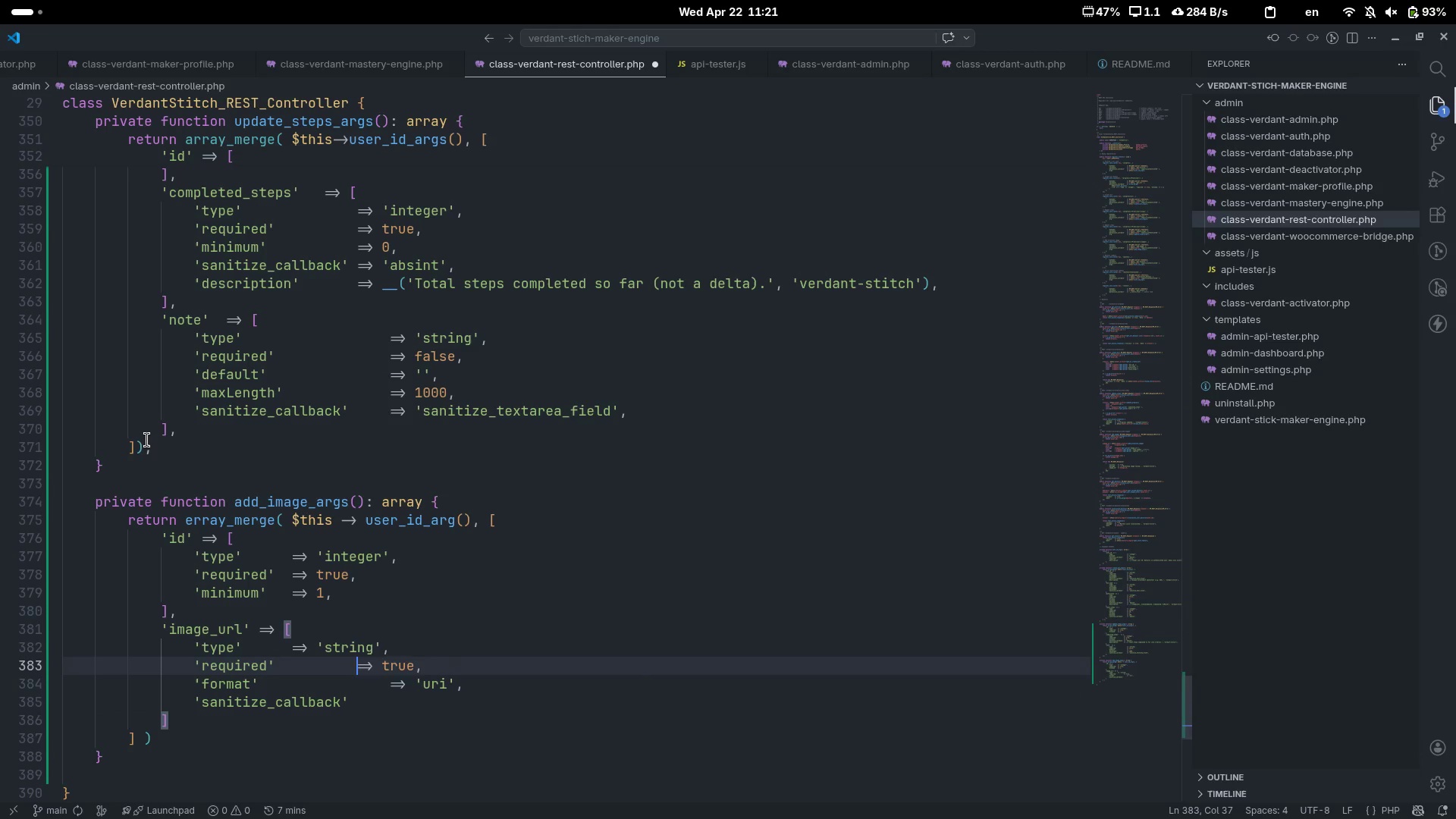 
key(Tab)
 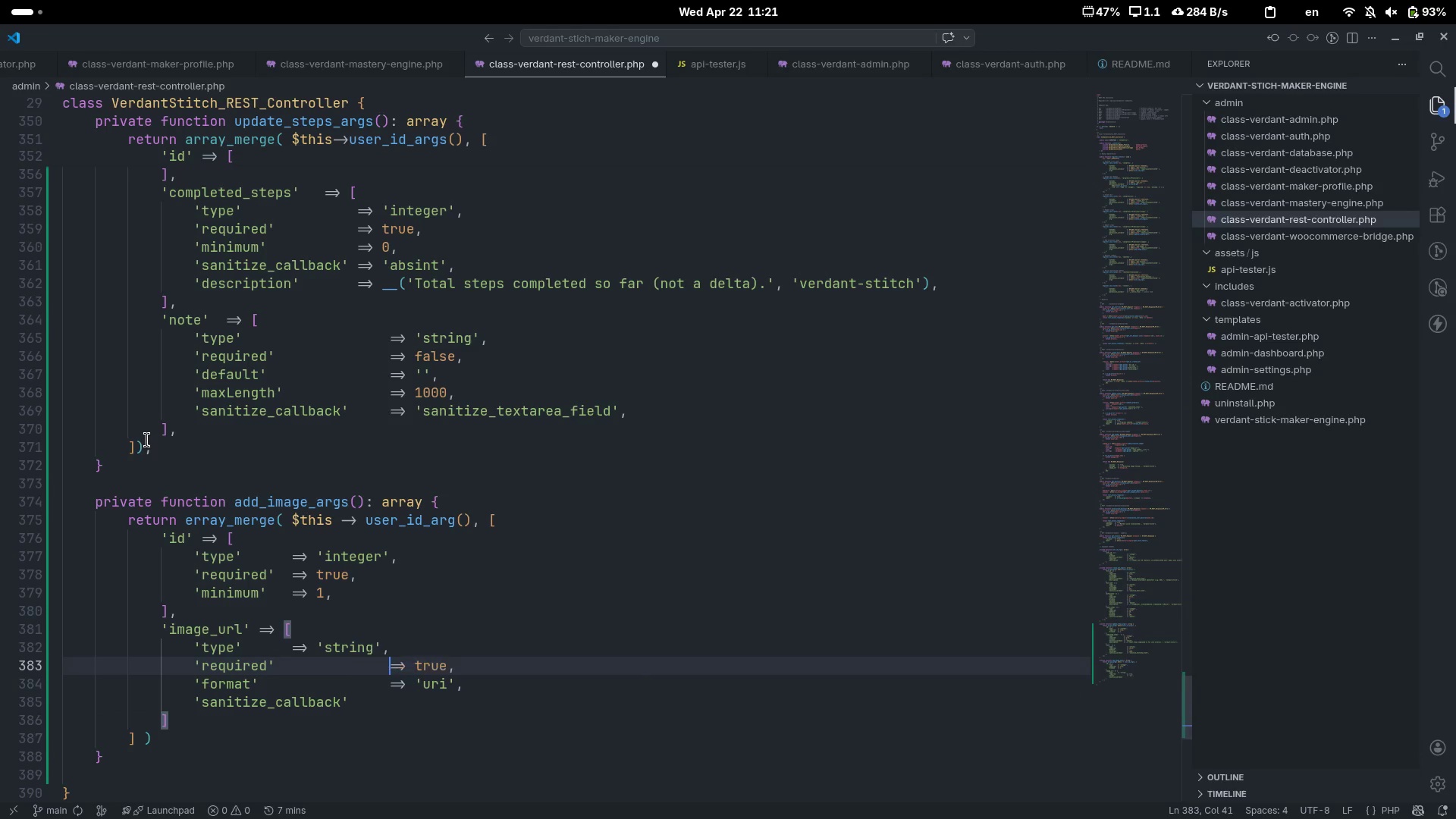 
key(Tab)
 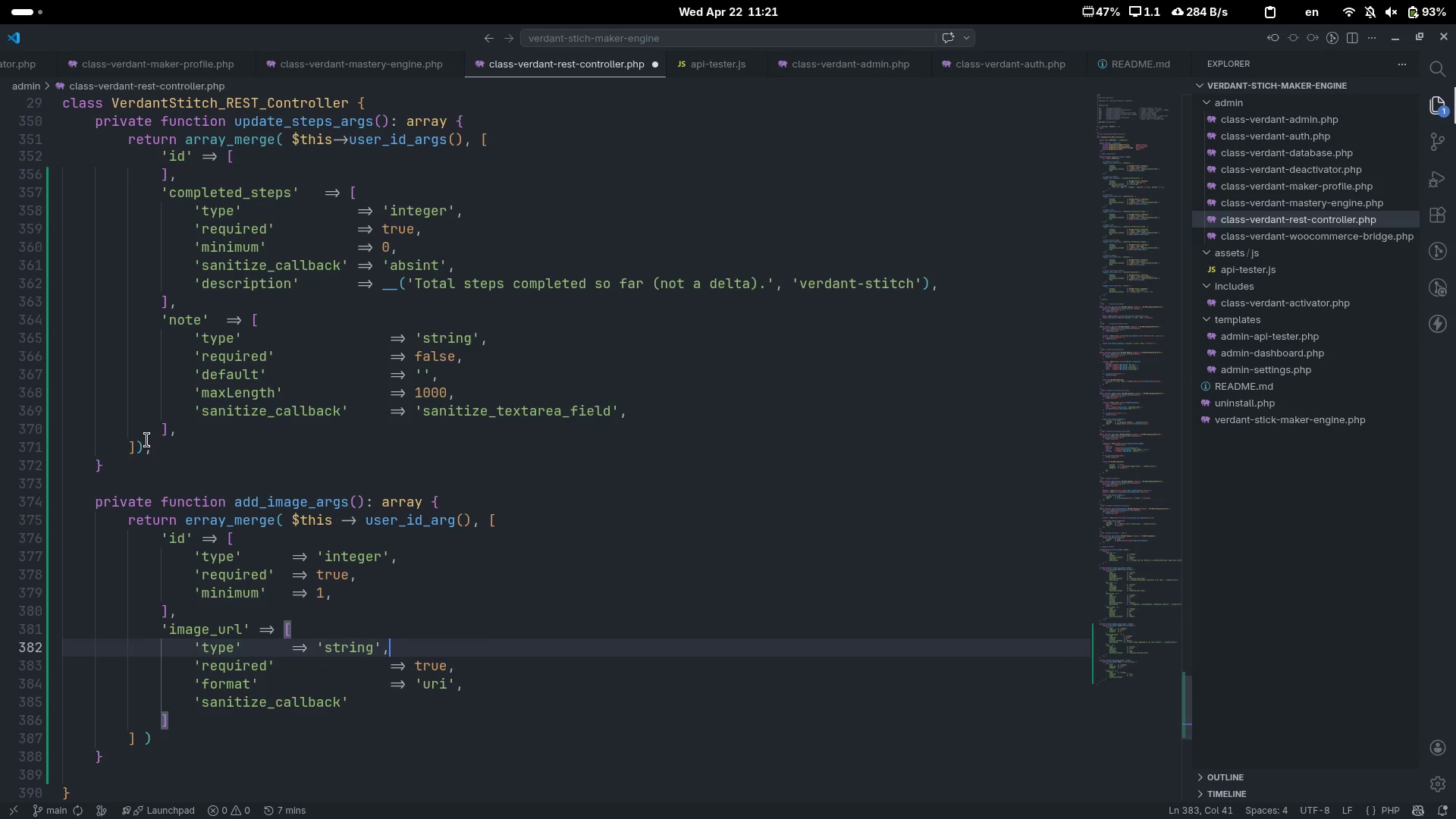 
key(ArrowUp)
 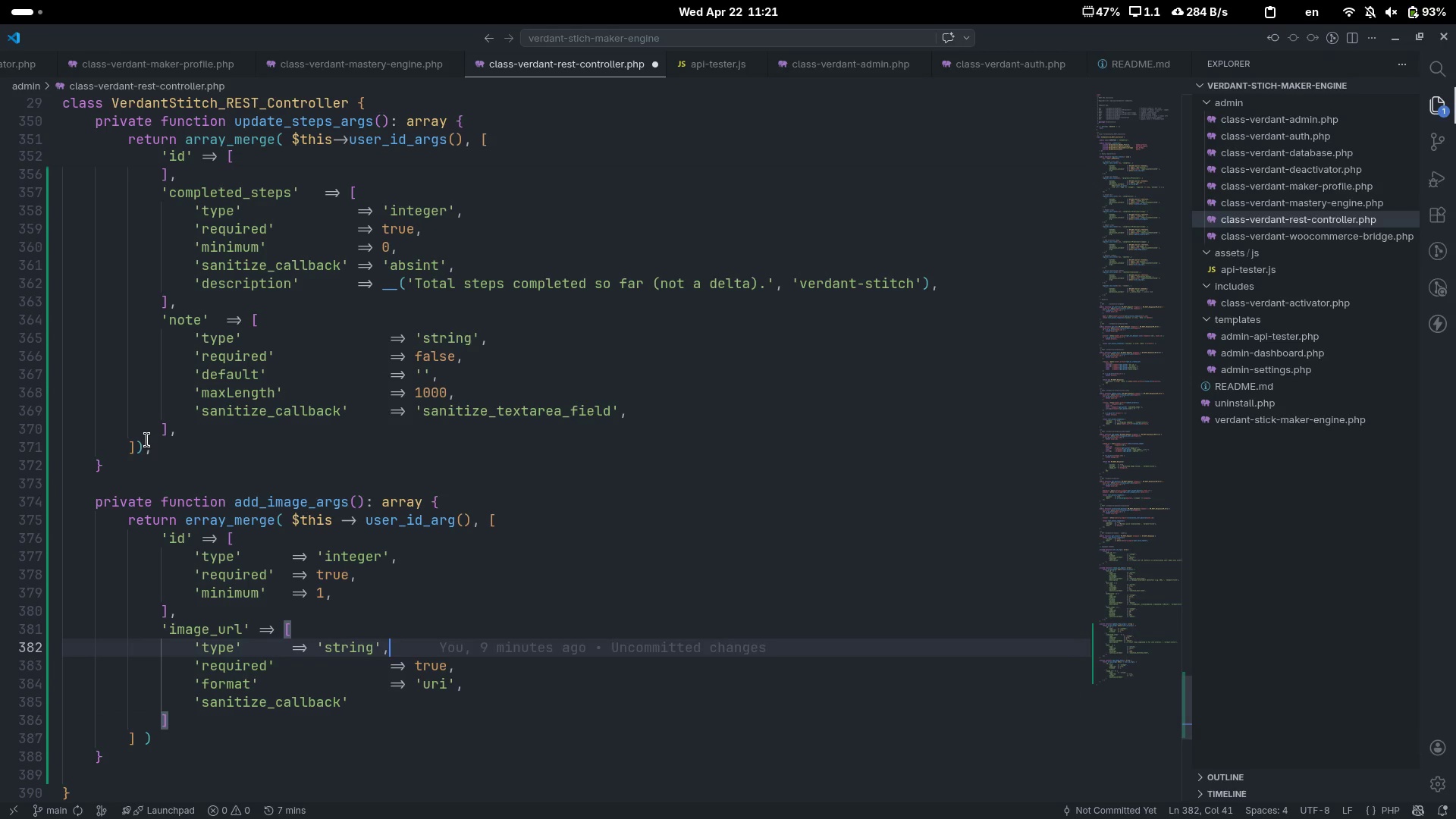 
key(Control+ArrowLeft)
 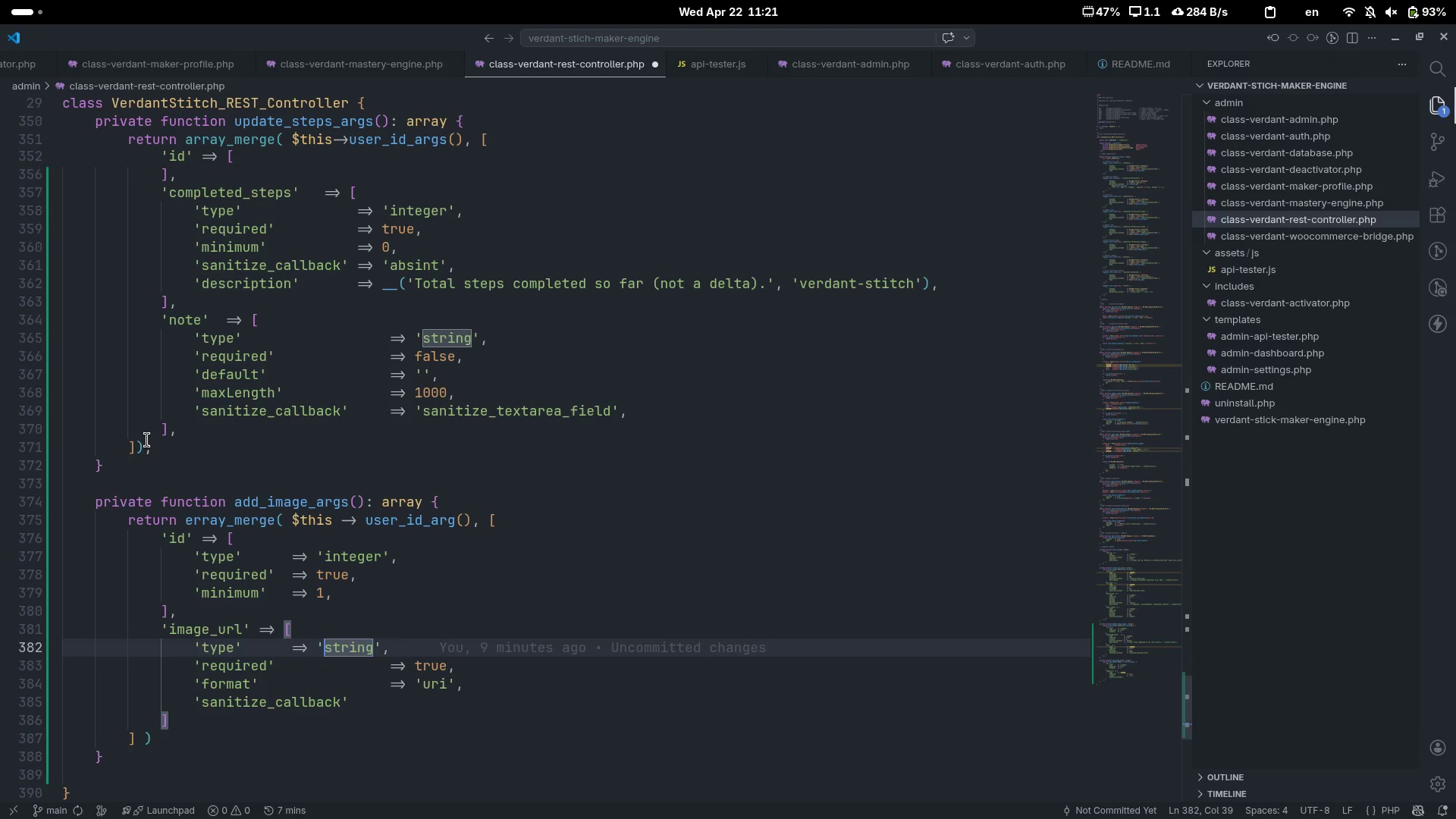 
key(Control+ArrowLeft)
 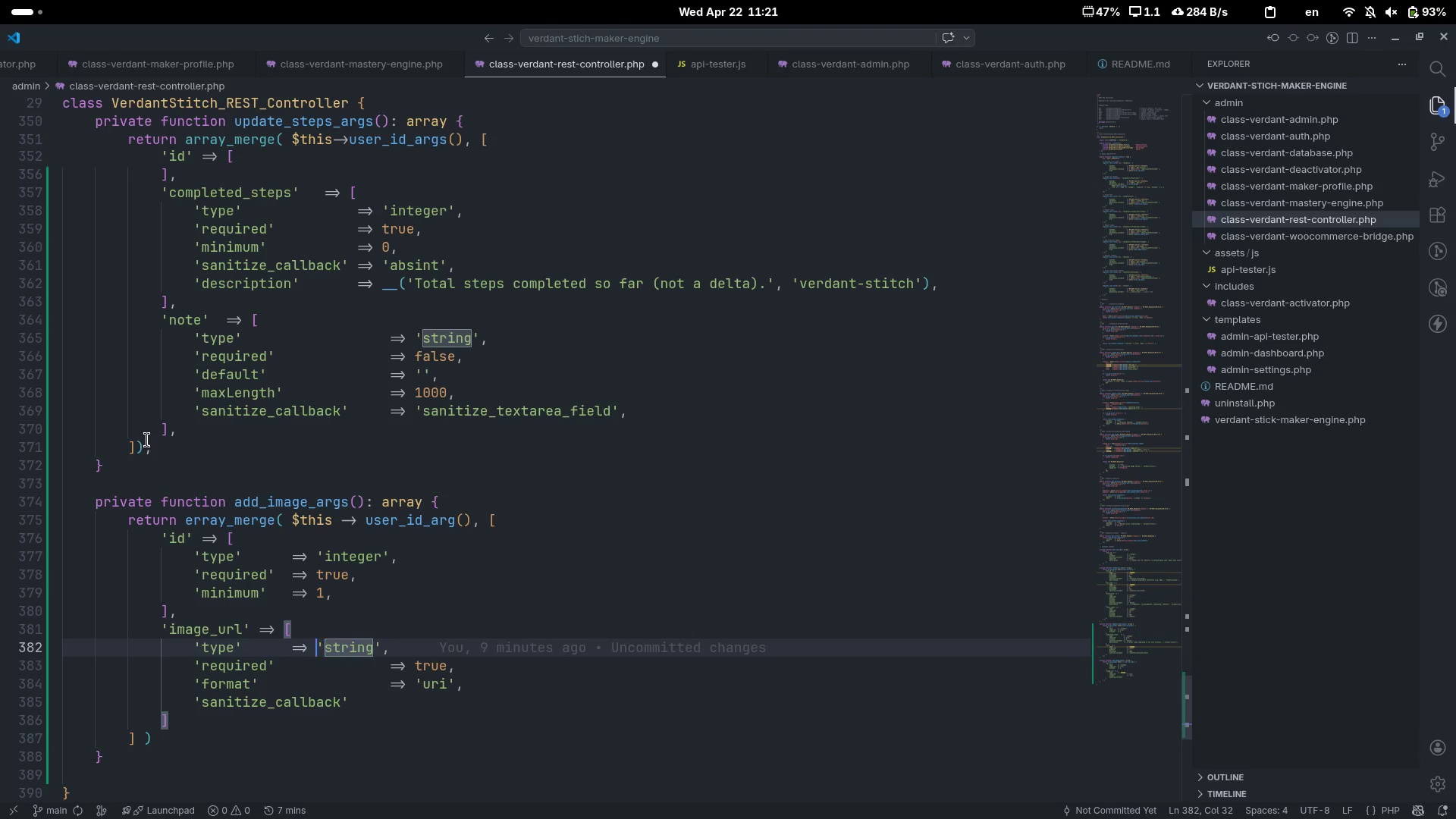 
key(Control+ArrowLeft)
 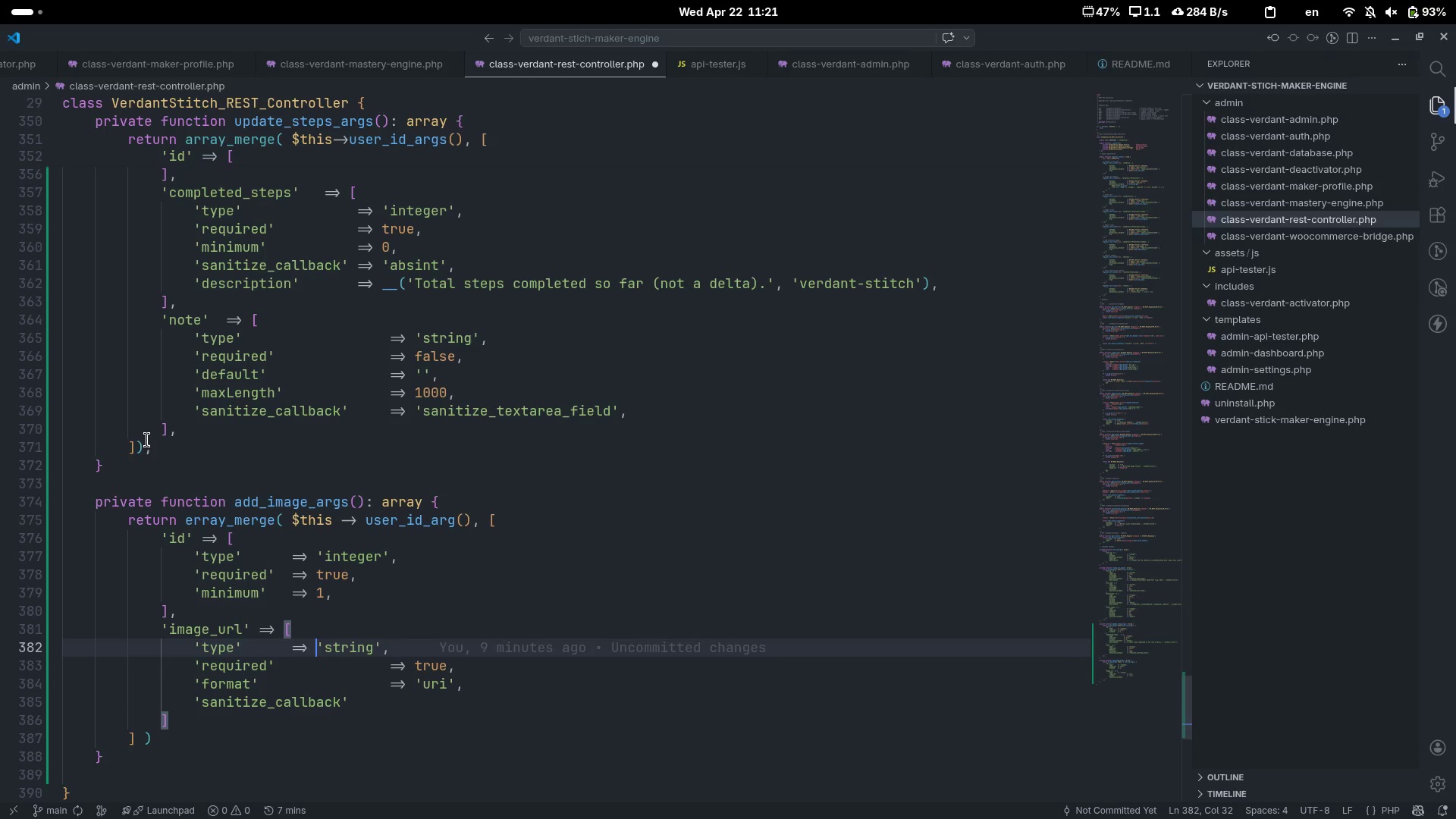 
key(Control+ControlLeft)
 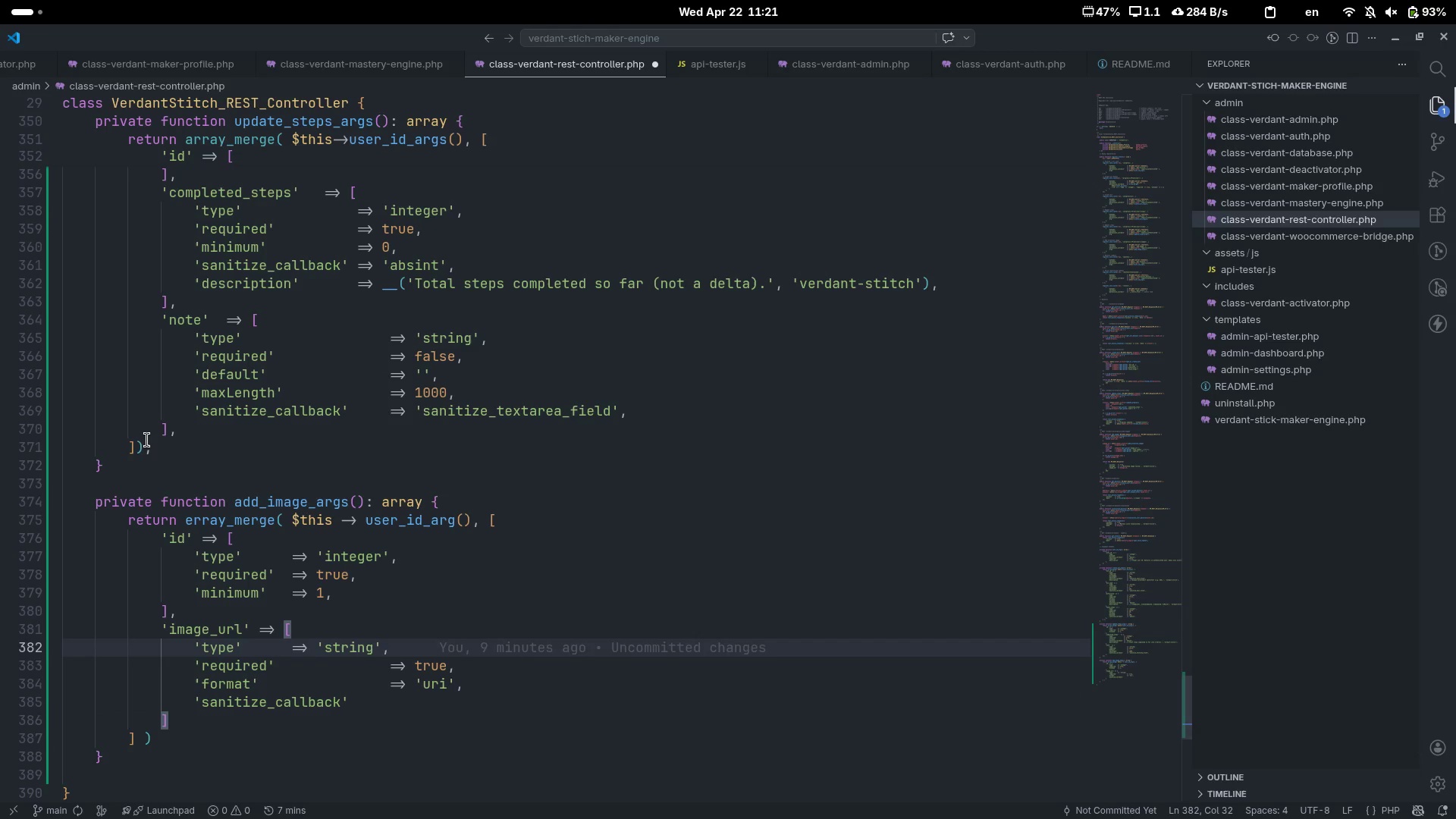 
key(Control+ArrowLeft)
 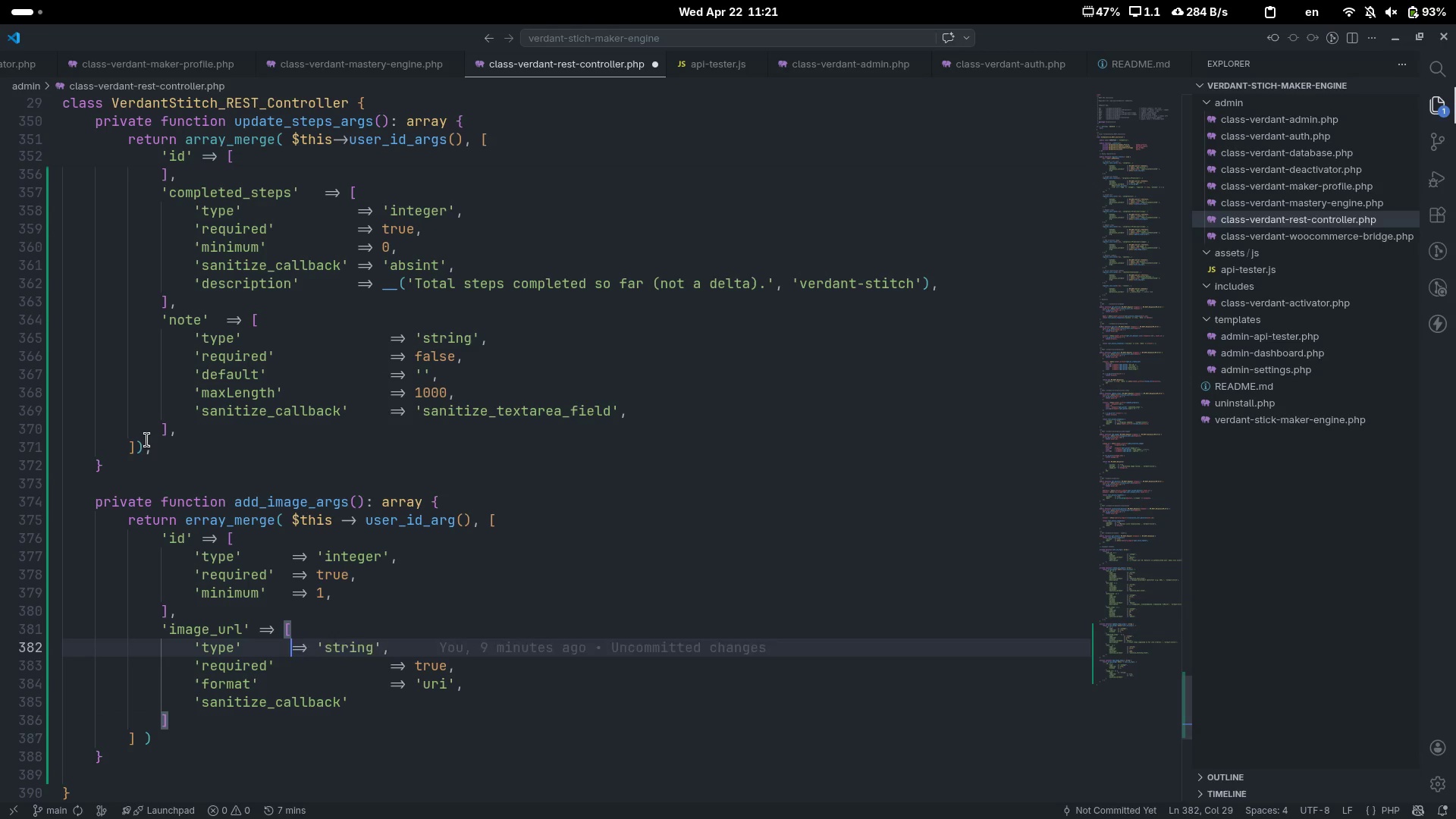 
key(Tab)
 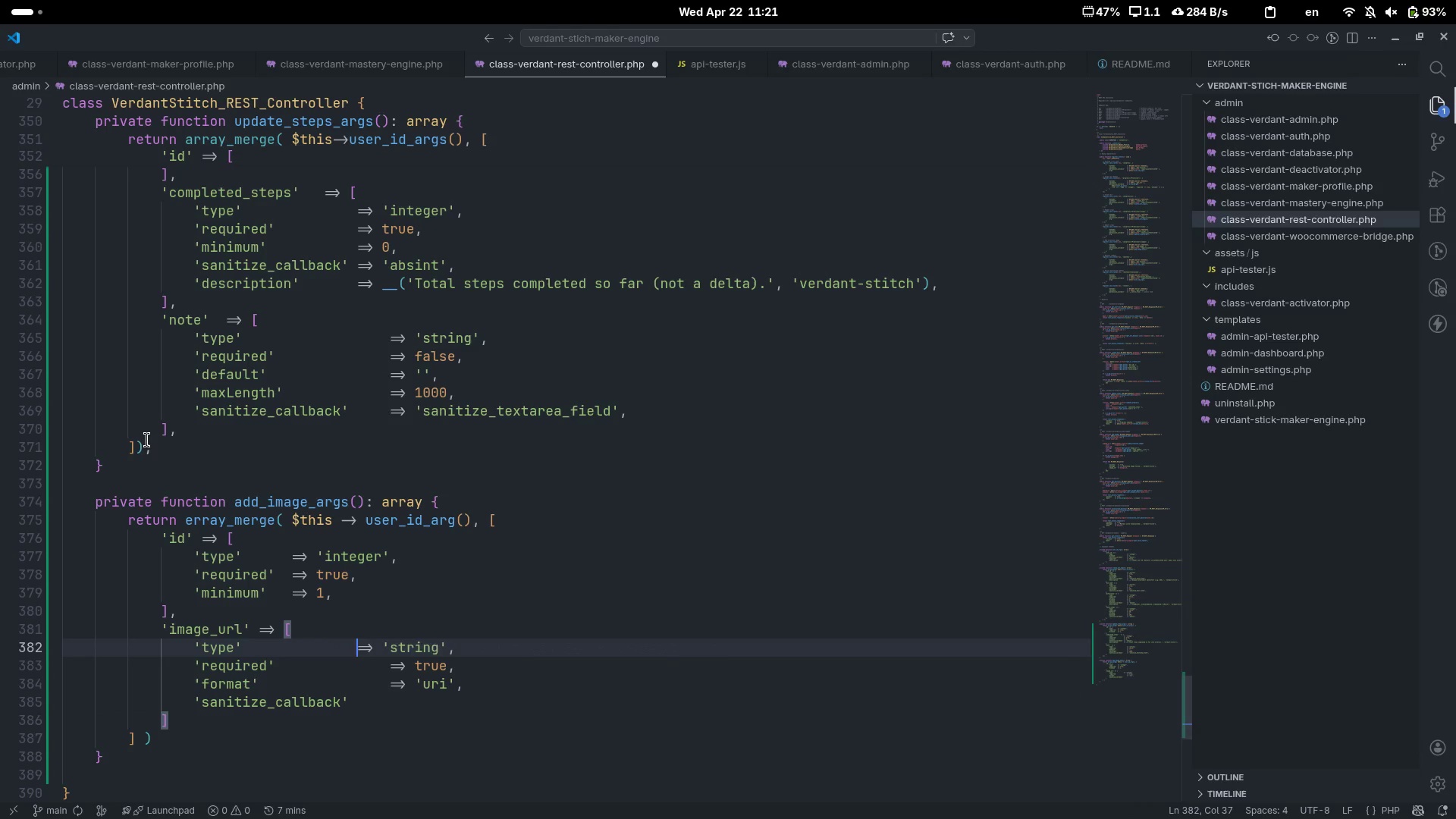 
key(Tab)
 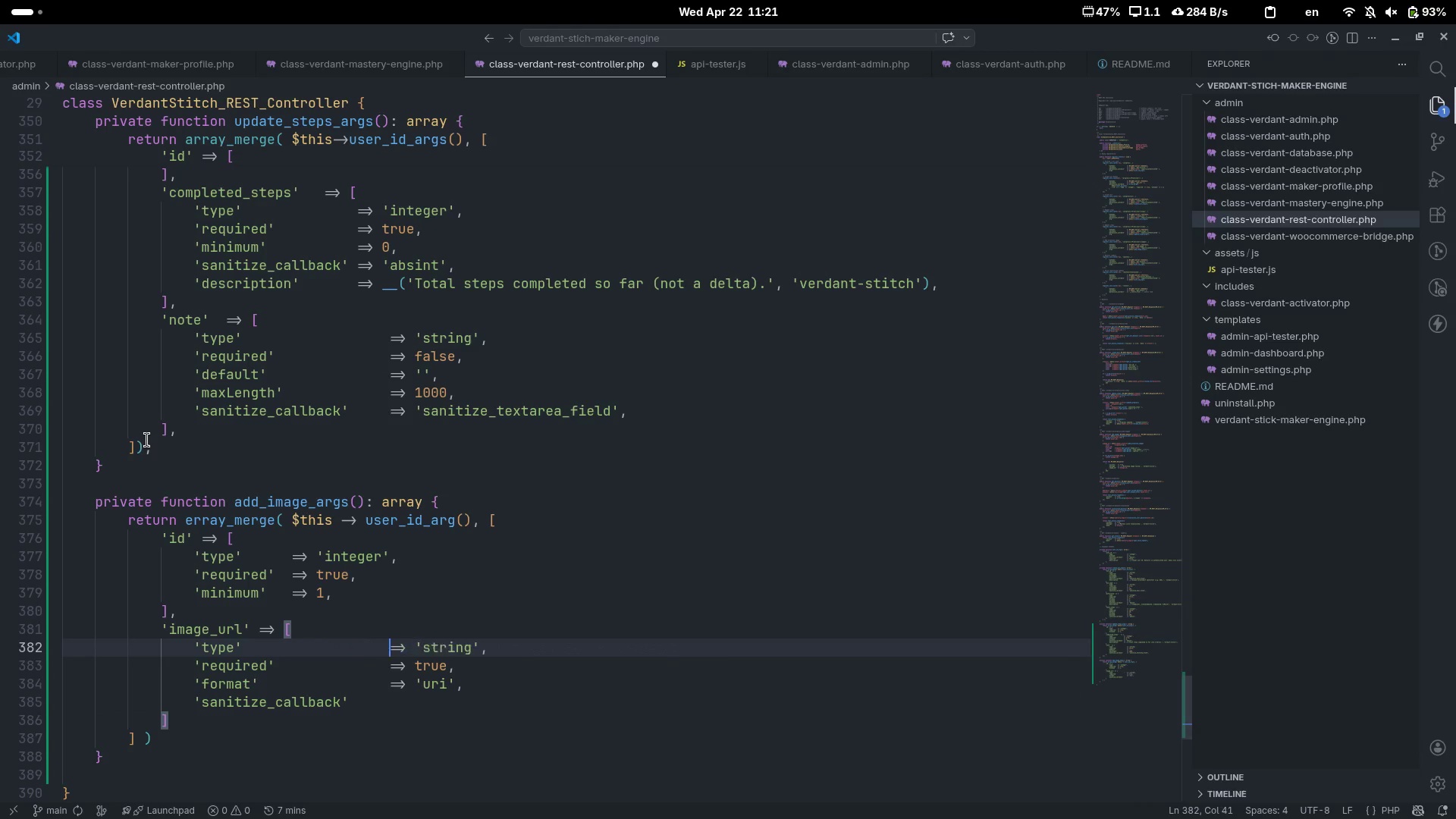 
key(Tab)
 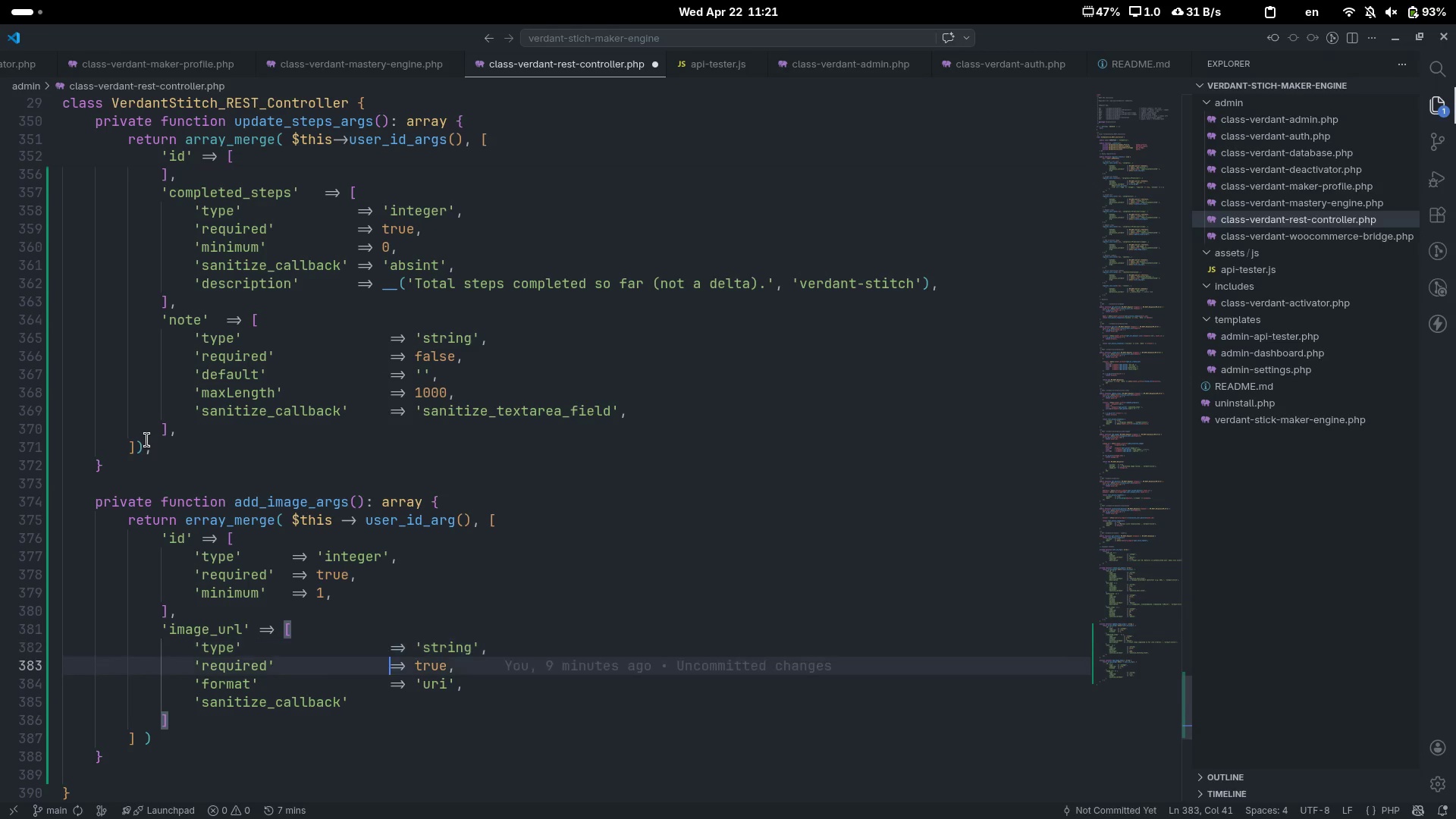 
key(ArrowDown)
 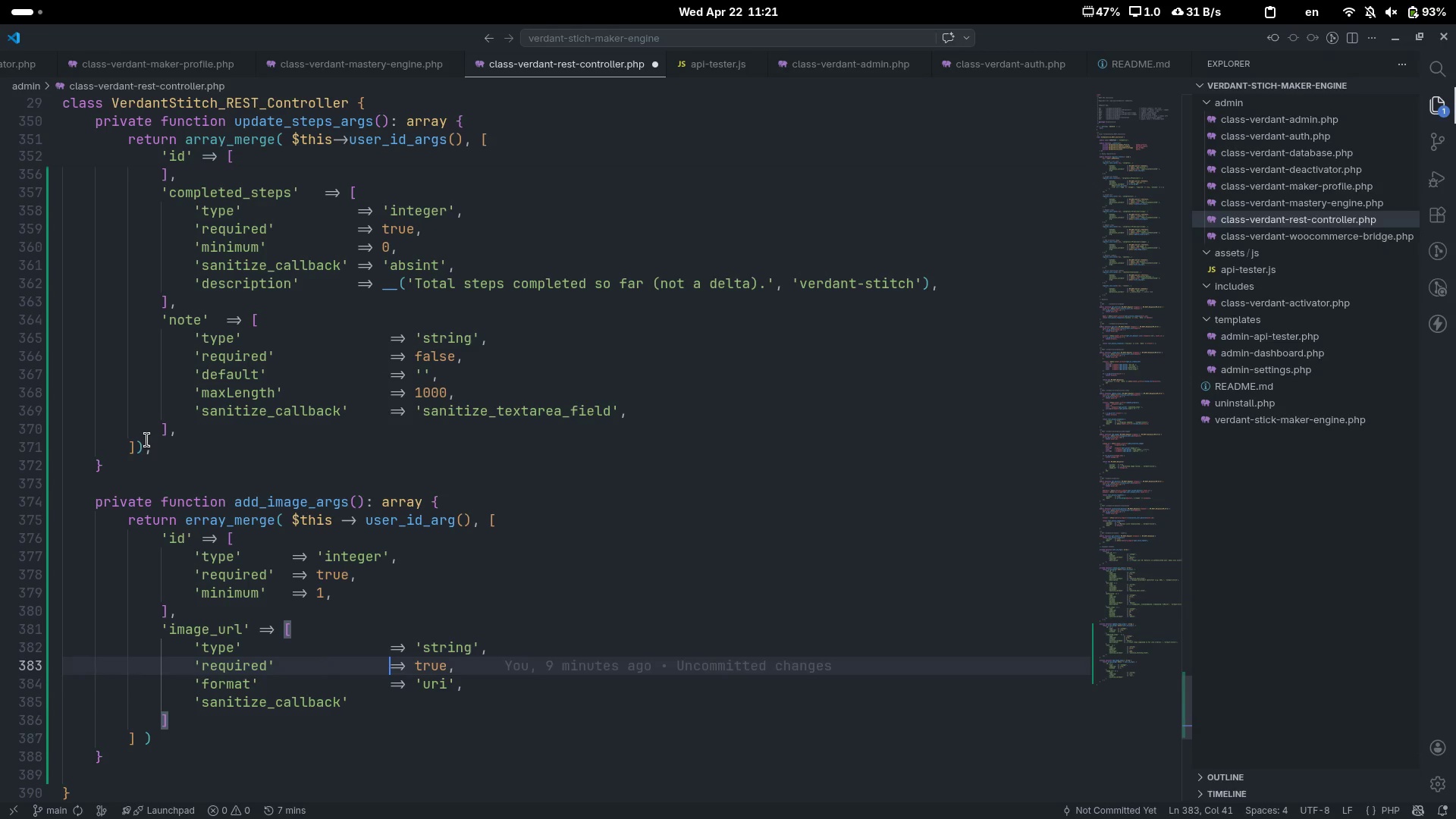 
key(ArrowDown)
 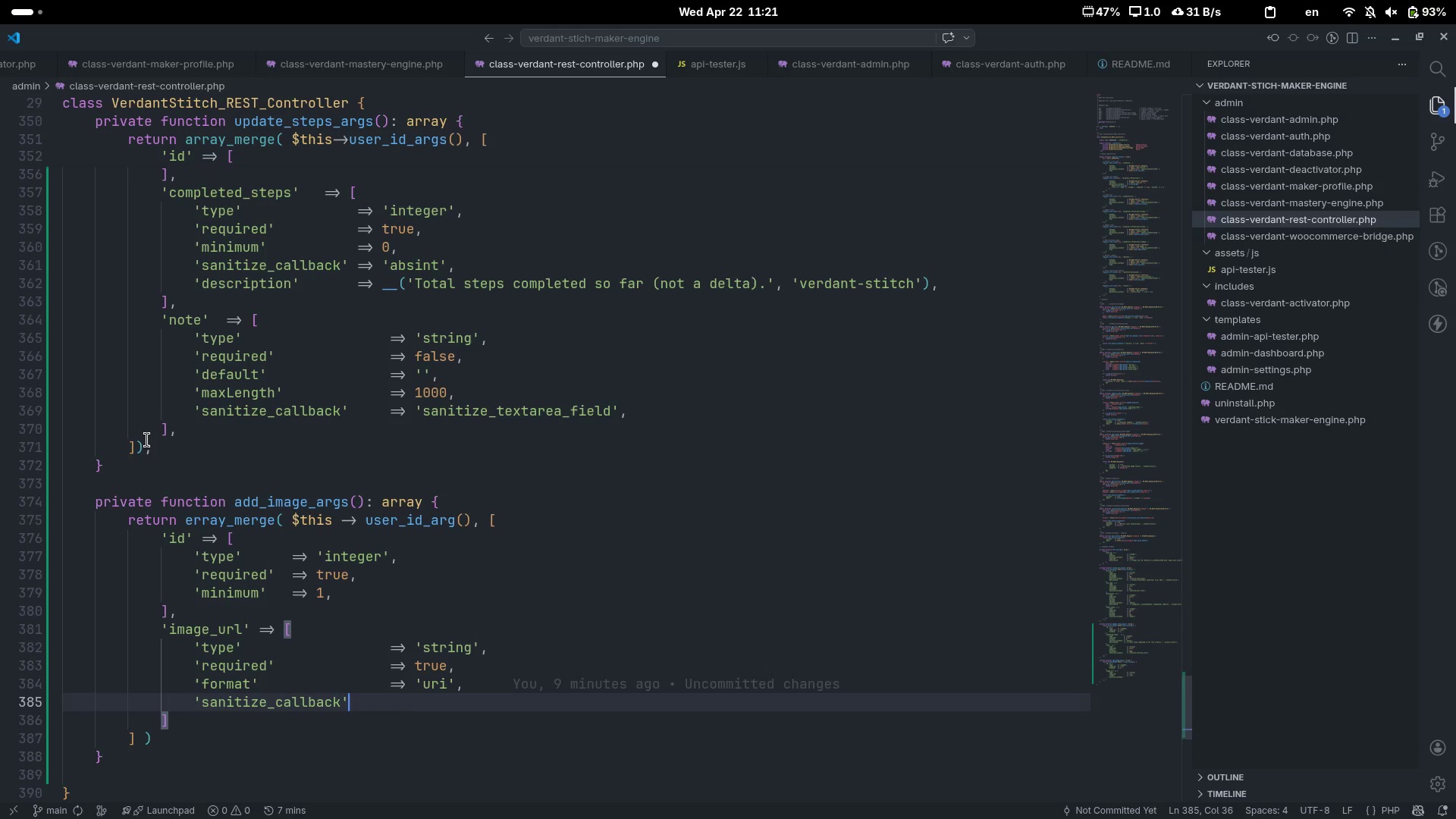 
key(ArrowDown)
 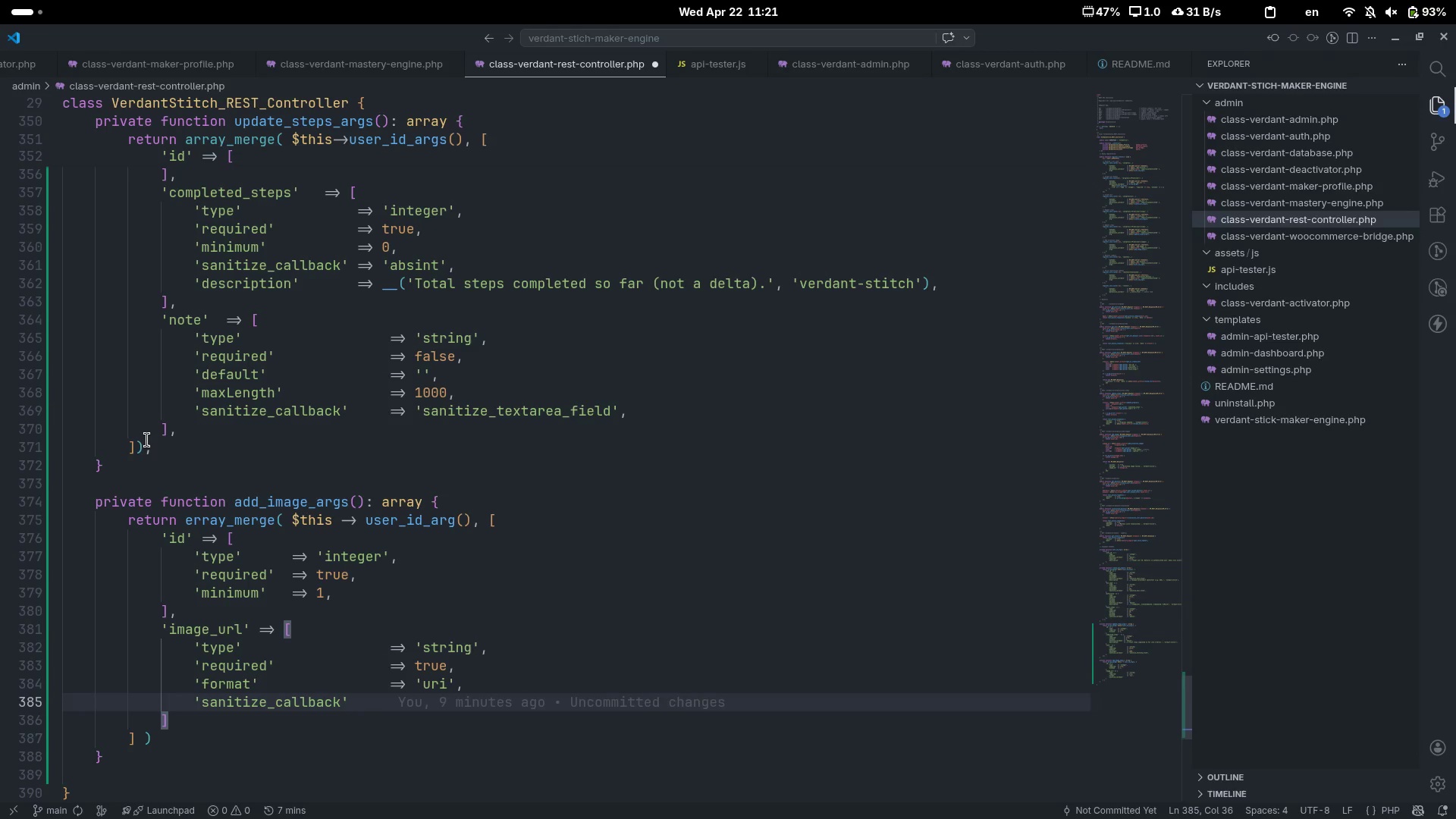 
key(Tab)
key(Tab)
type(=> 'esc_utl)
key(Backspace)
key(Backspace)
type(rl_raw)
 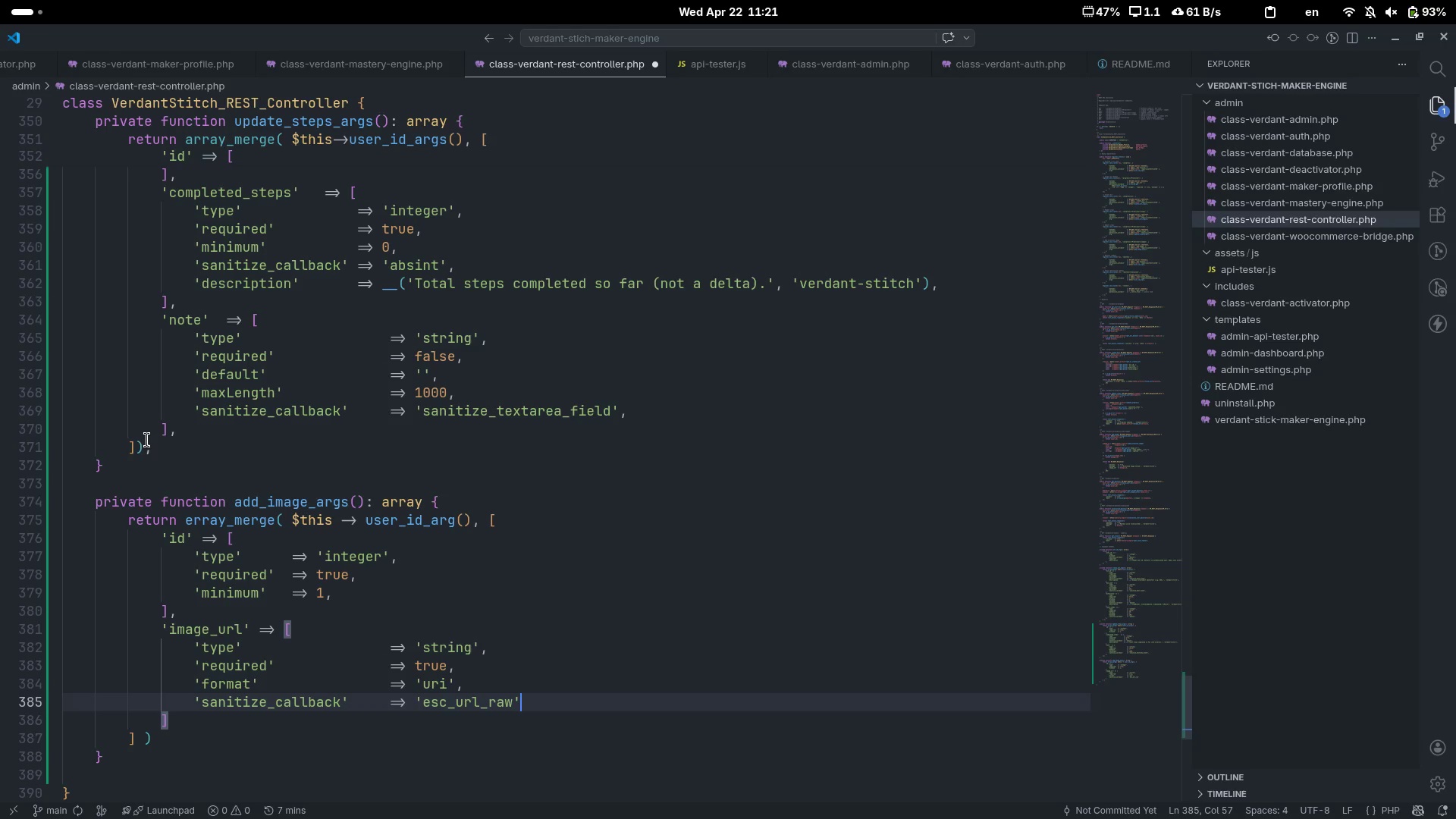 
 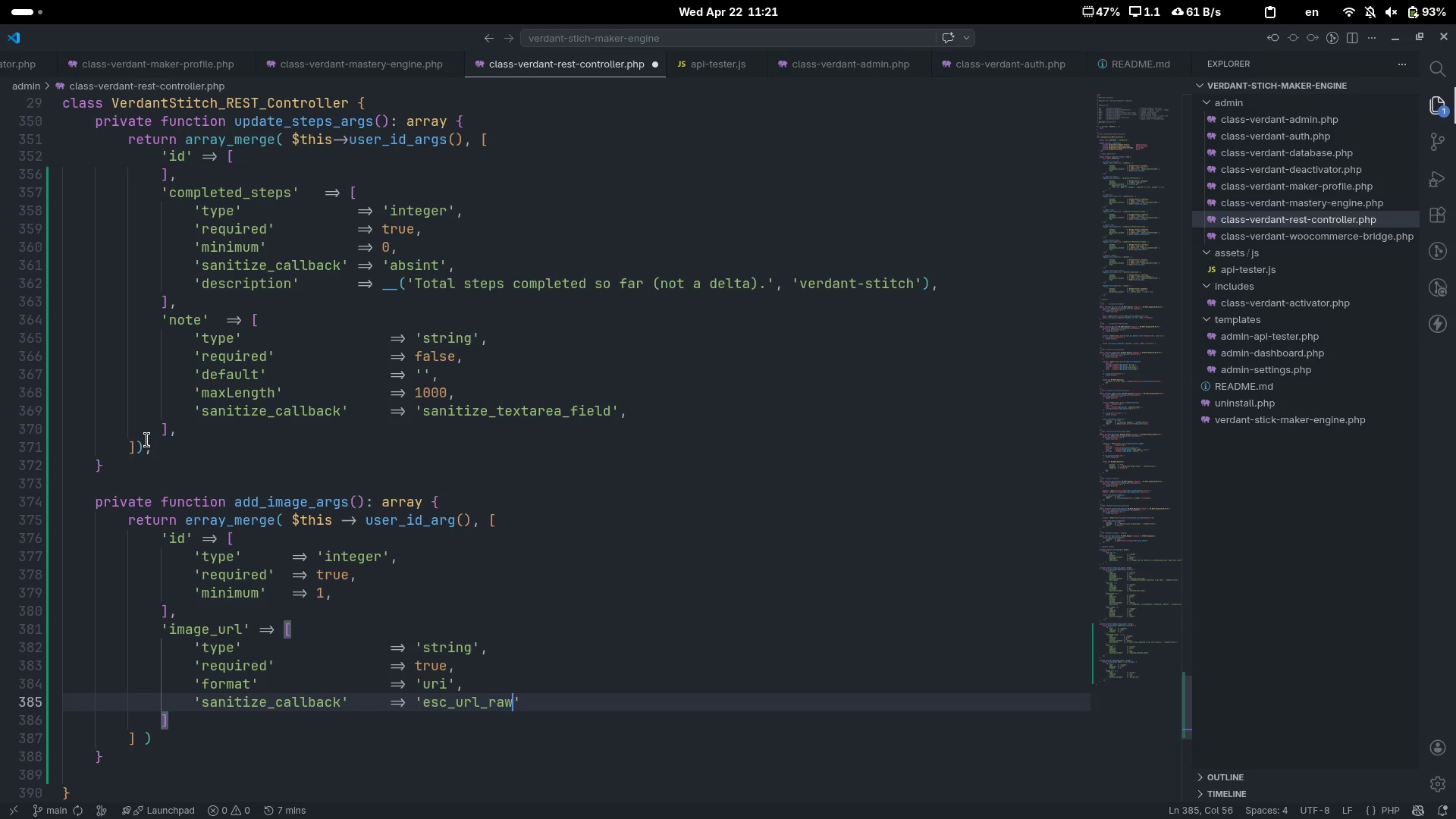 
key(ArrowRight)
 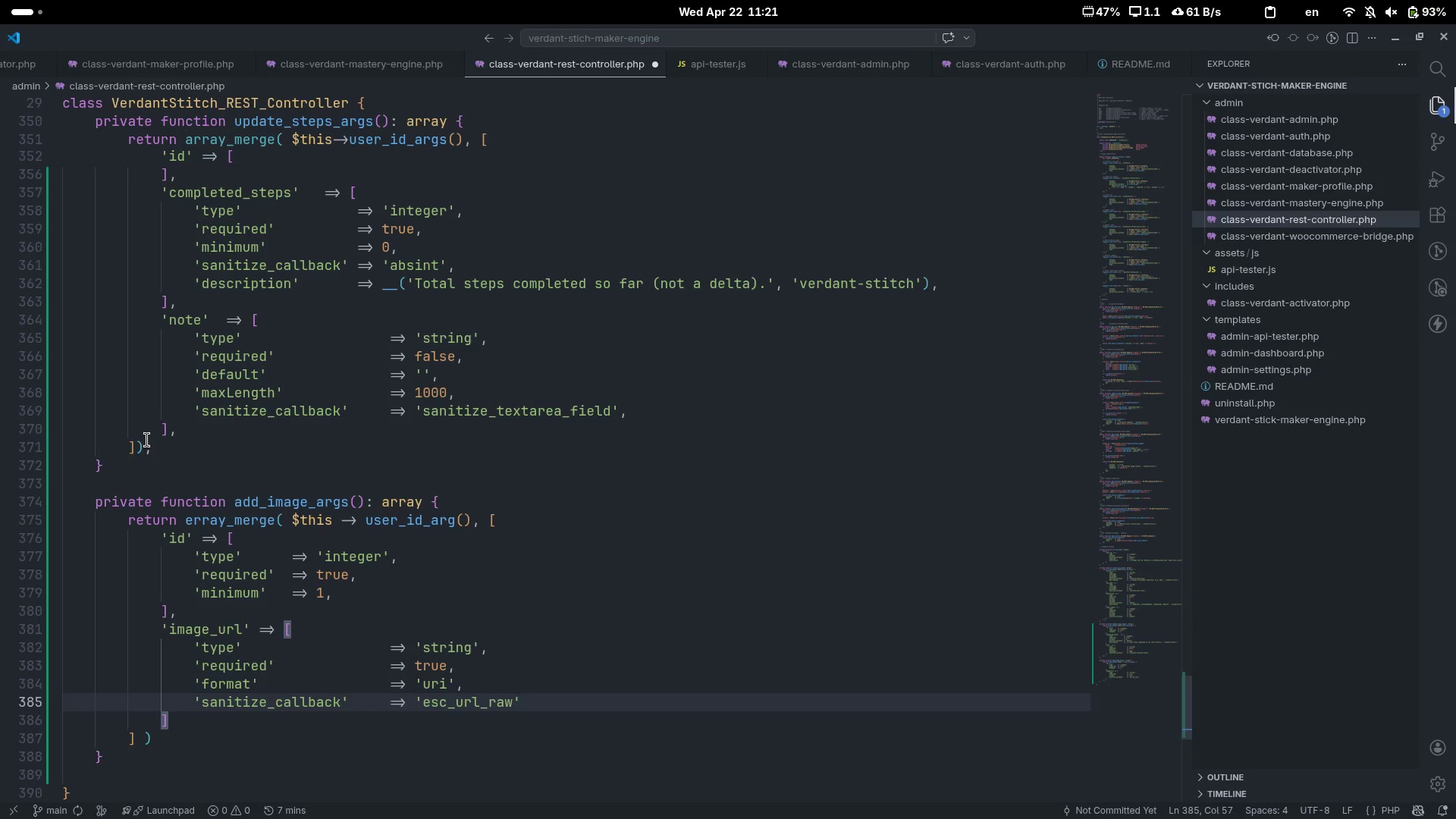 
key(Comma)
 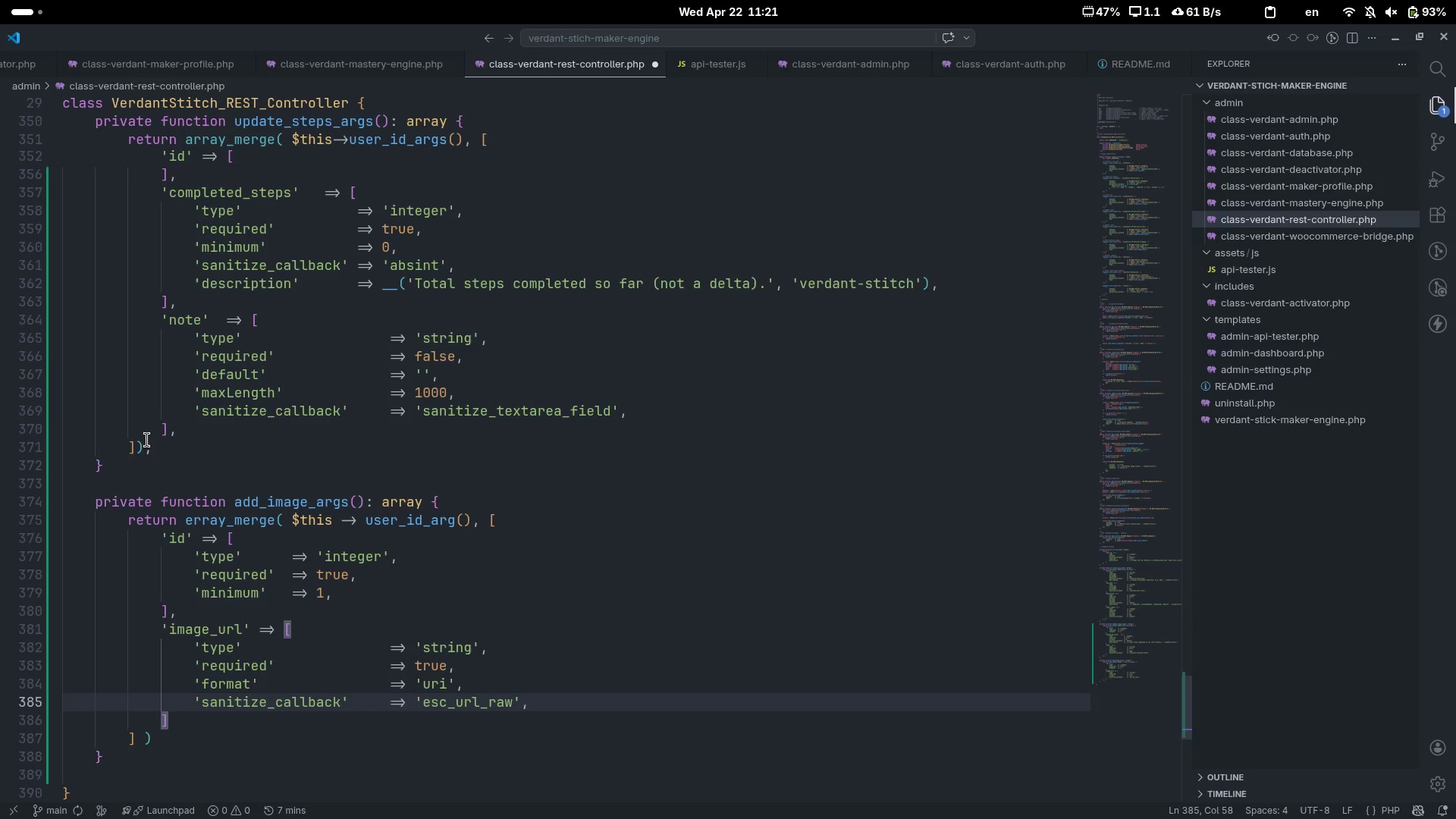 
key(ArrowDown)
 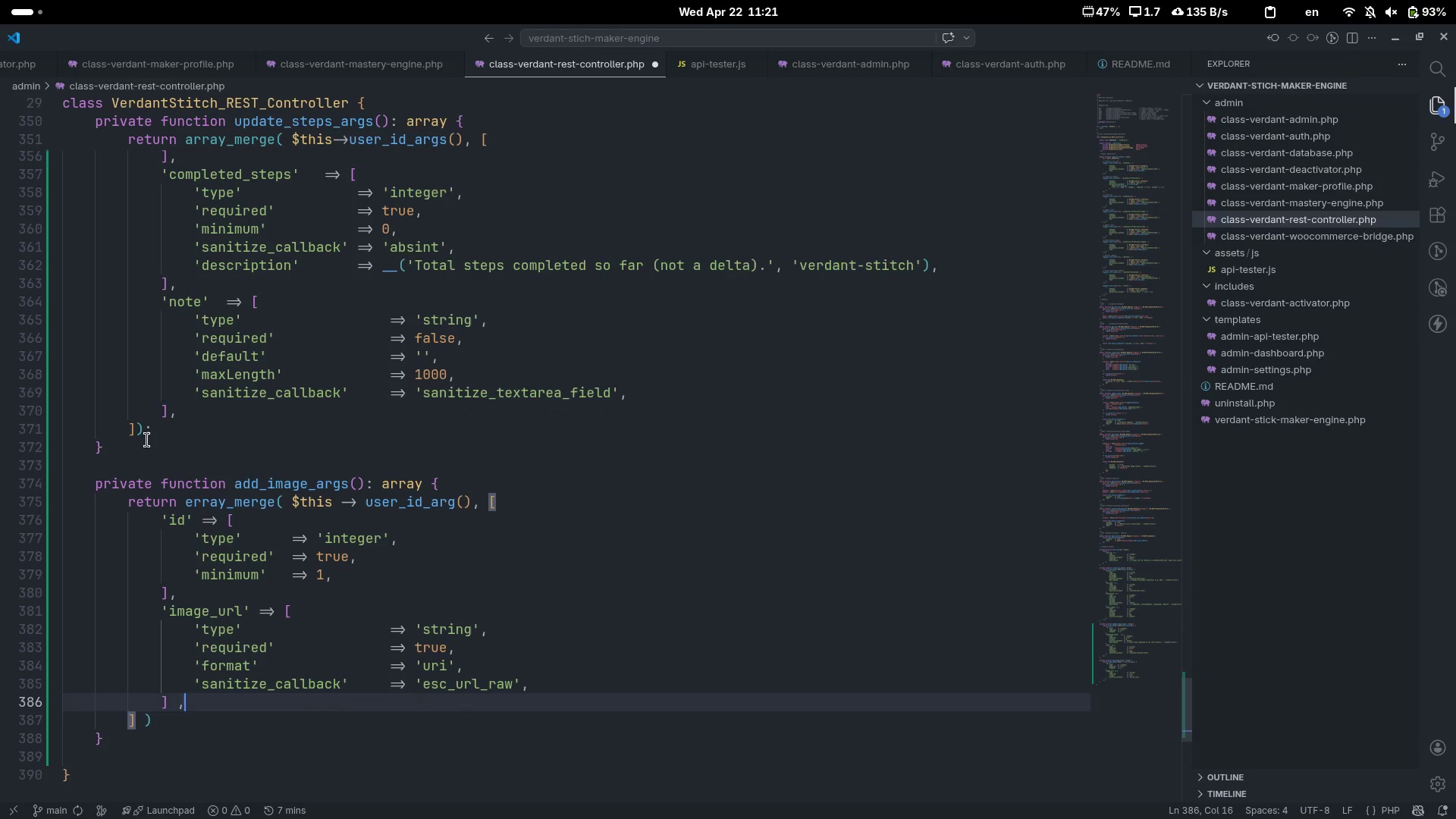 
key(Comma)
 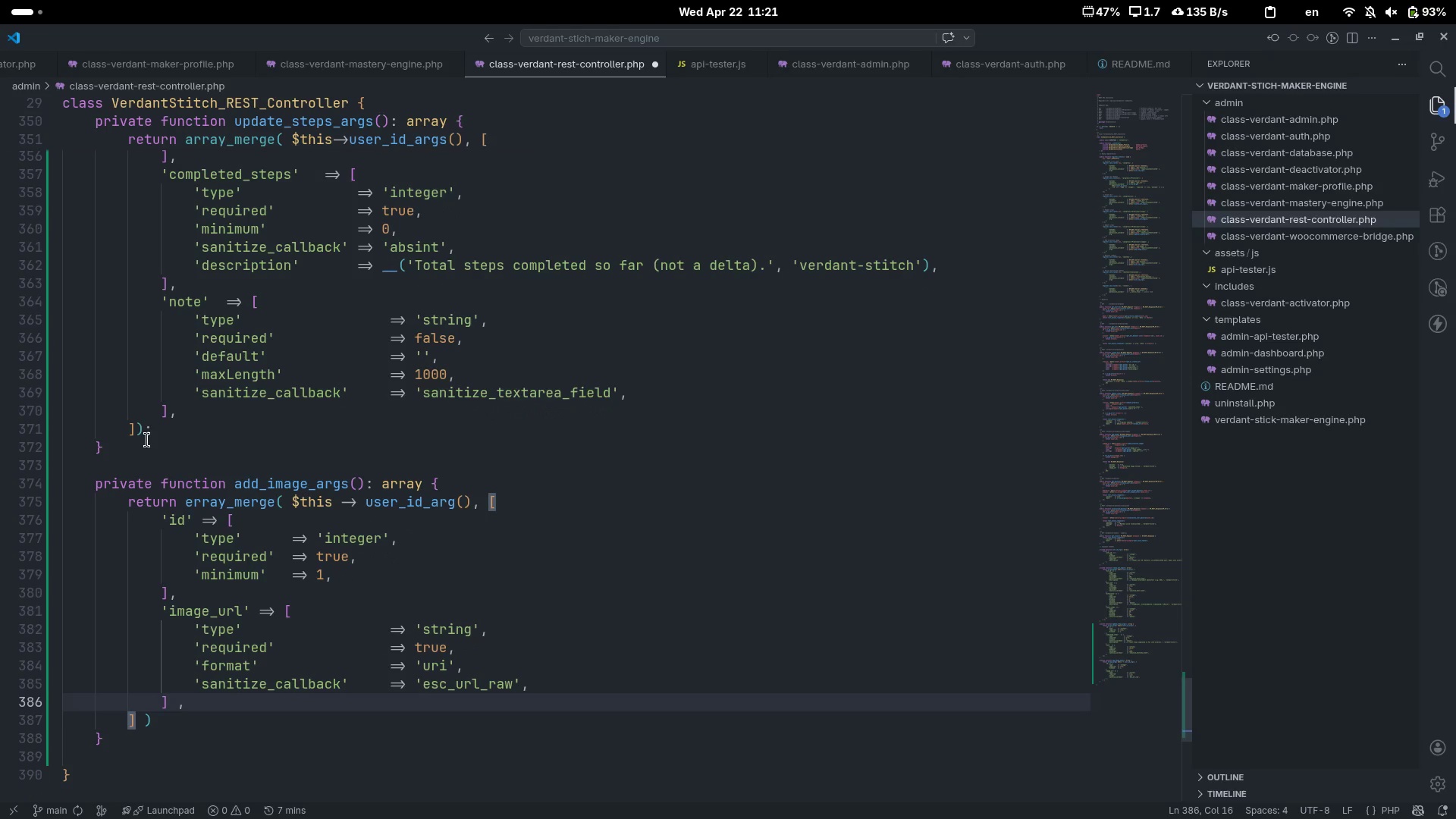 
key(ArrowLeft)
 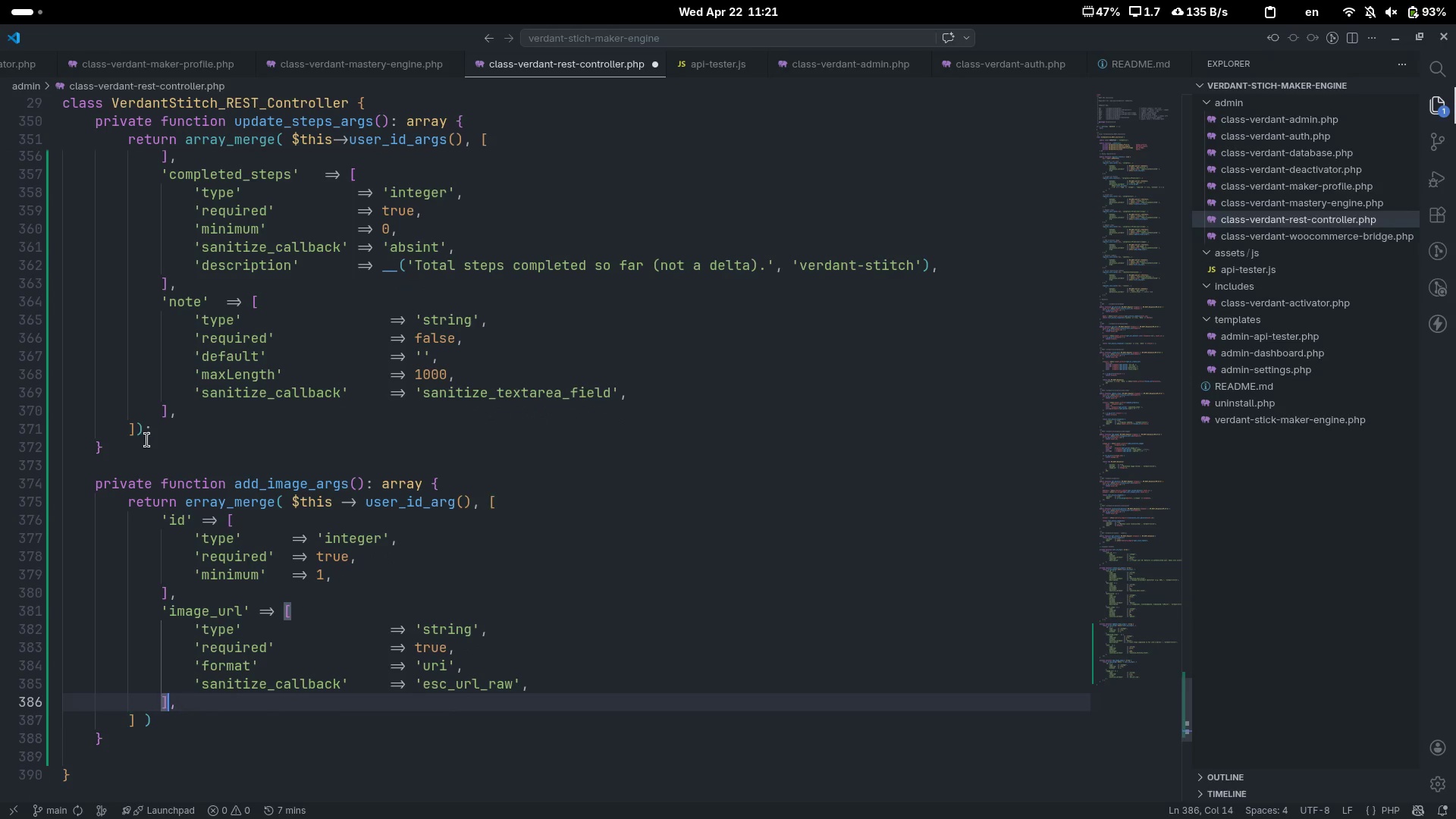 
key(Backspace)
 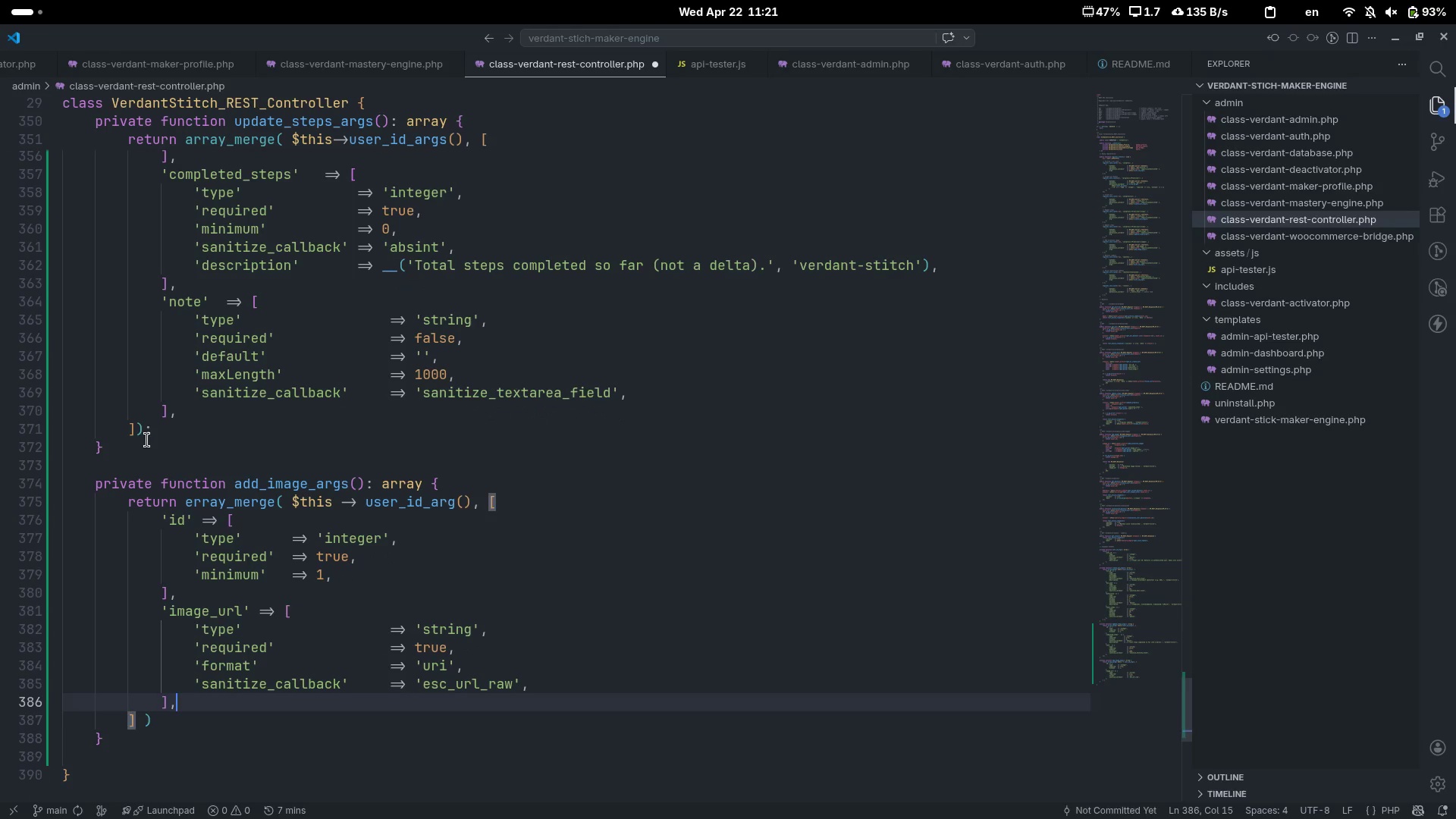 
key(ArrowRight)
 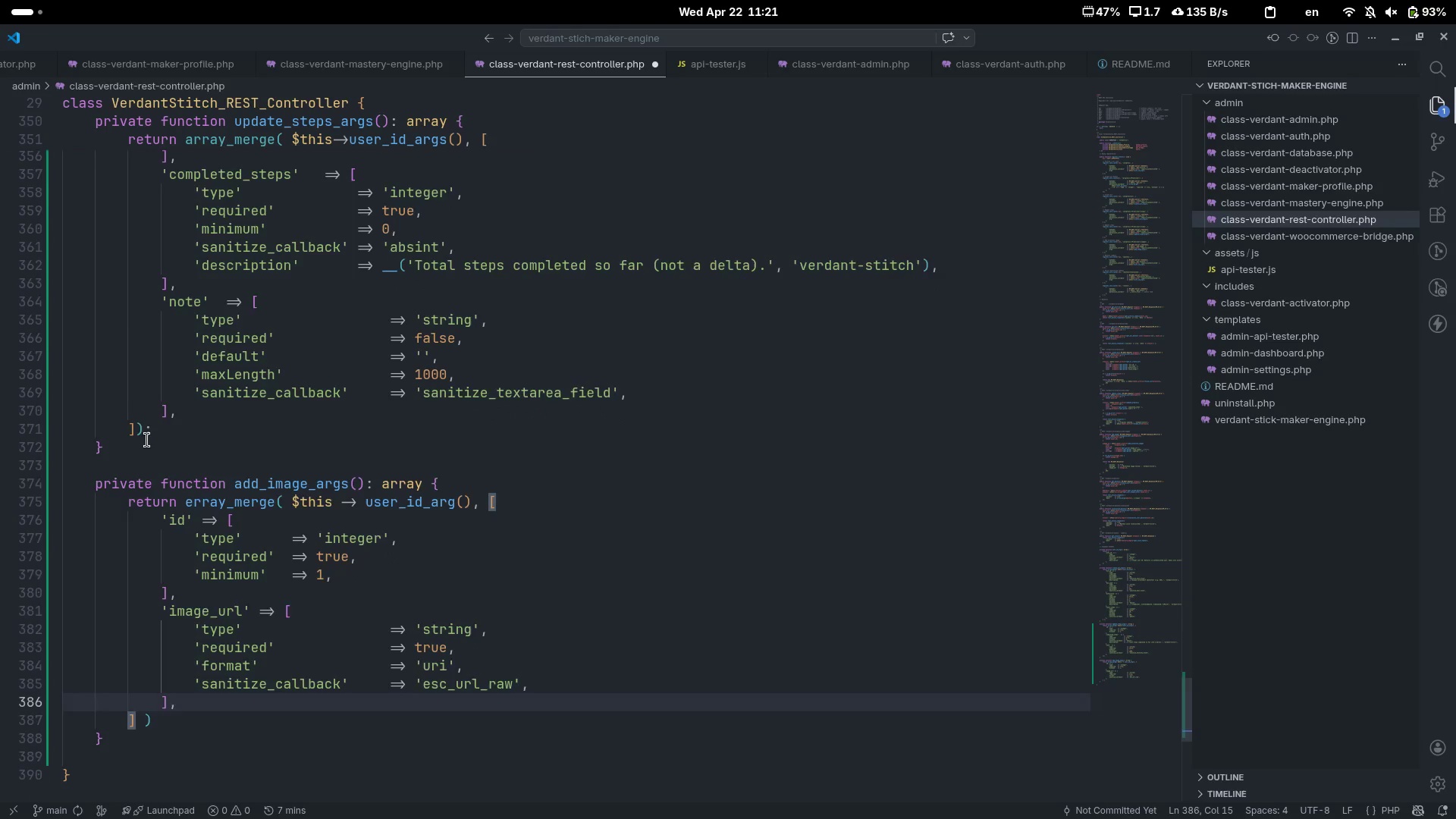 
scroll: coordinate [147, 440], scroll_direction: down, amount: 5.0
 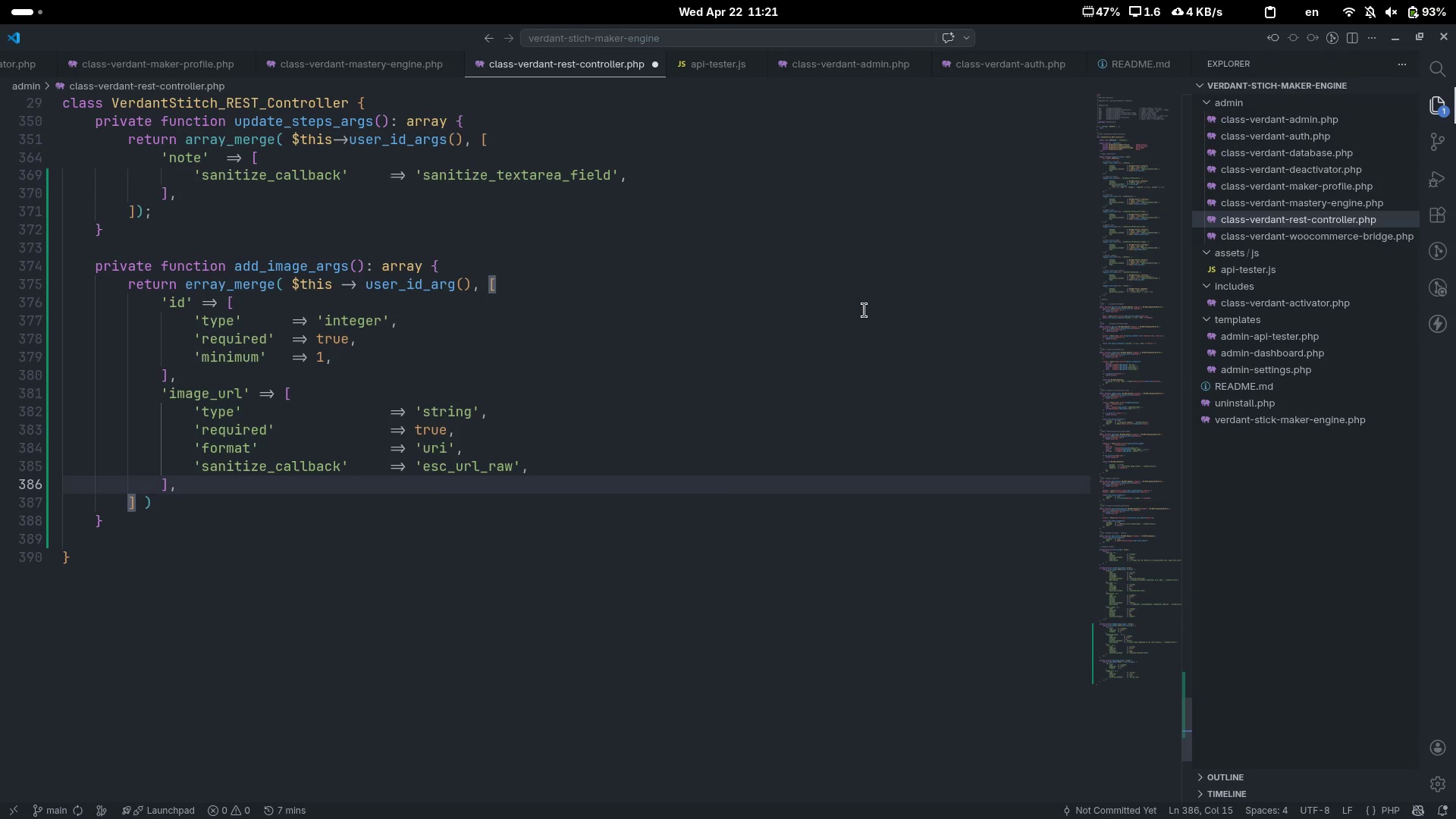 
wait(10.85)
 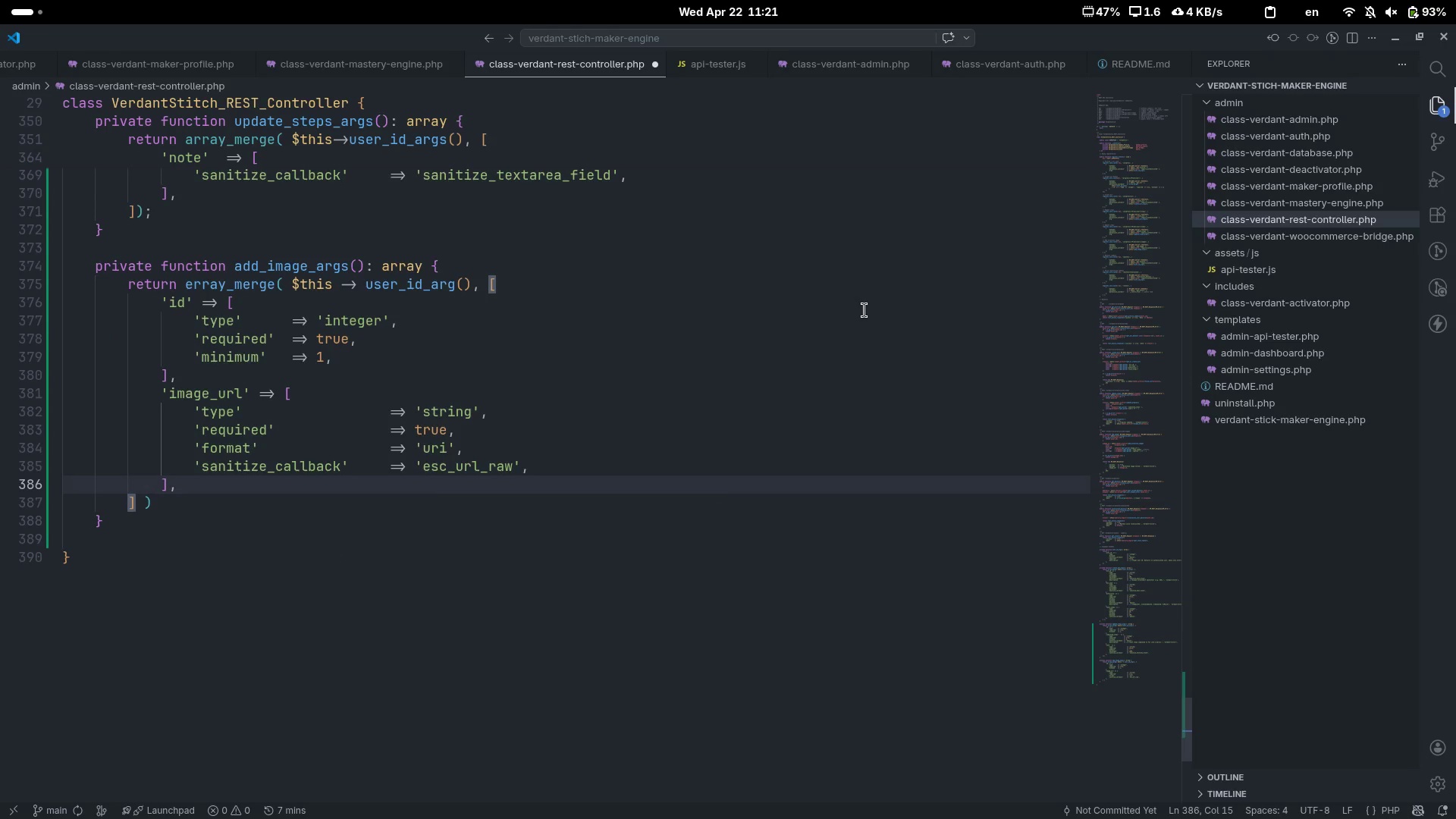 
scroll: coordinate [864, 310], scroll_direction: down, amount: 2.0
 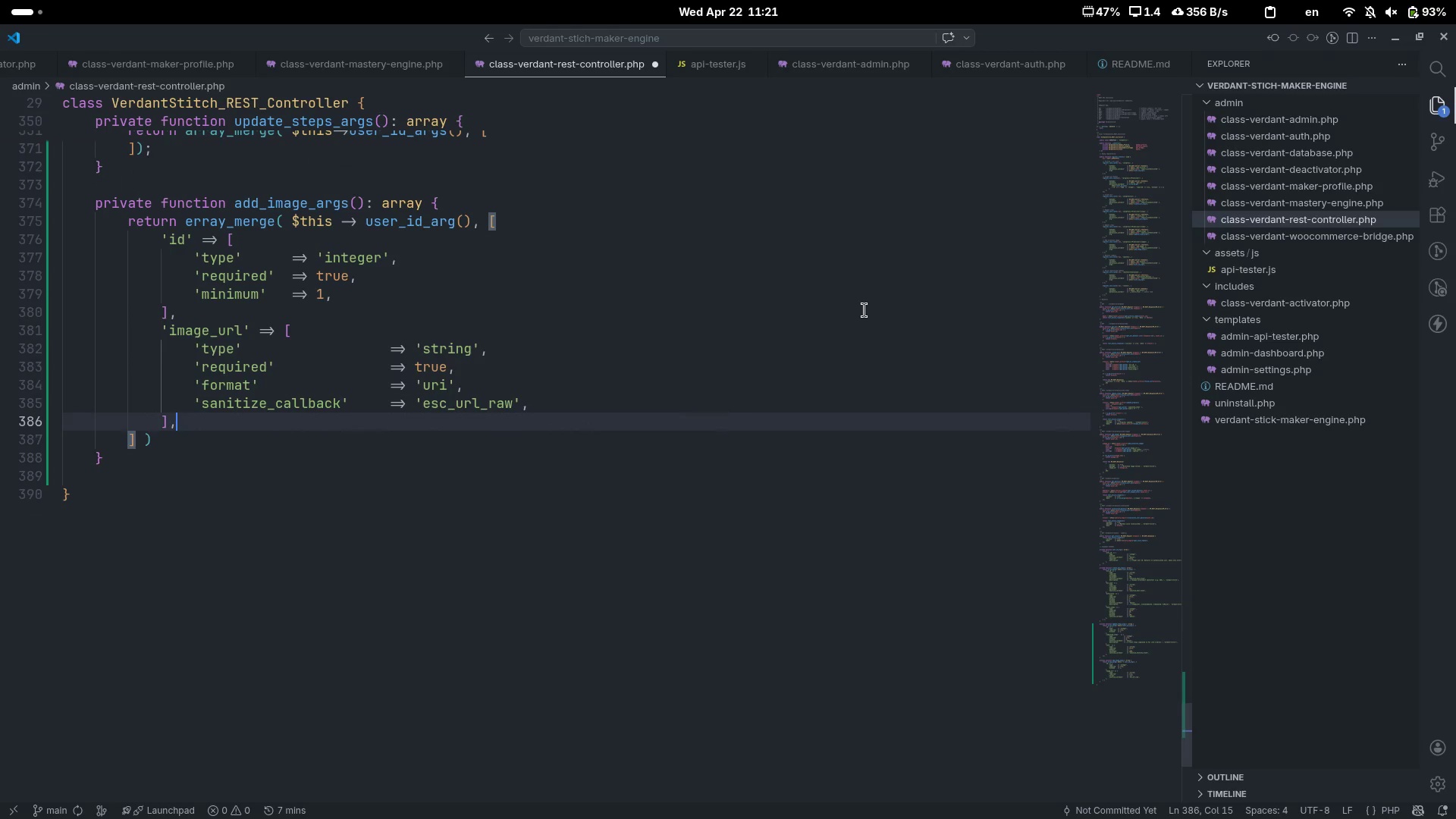 
key(Enter)
 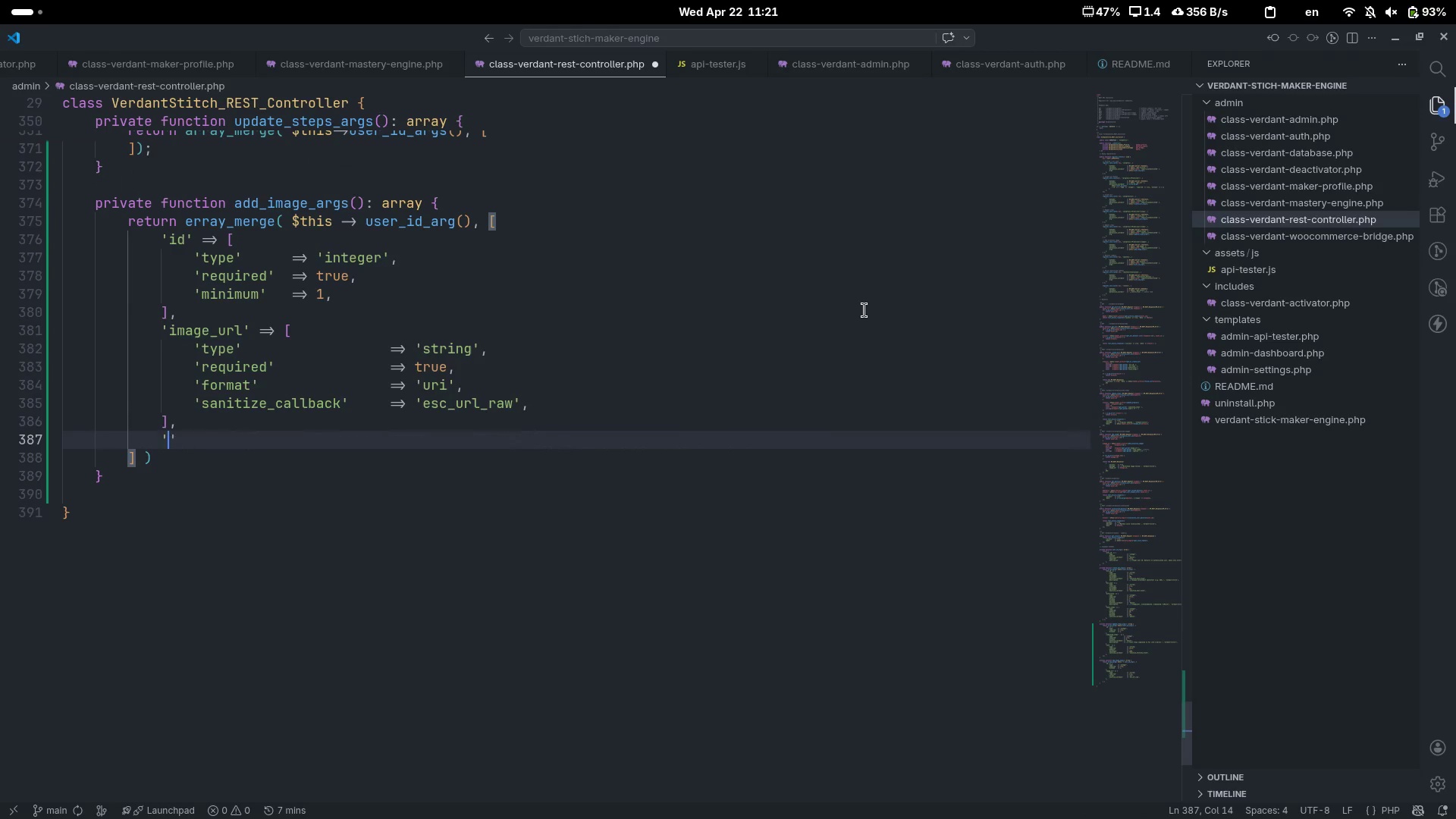 
type('ste[)
key(Backspace)
type(p_number)
 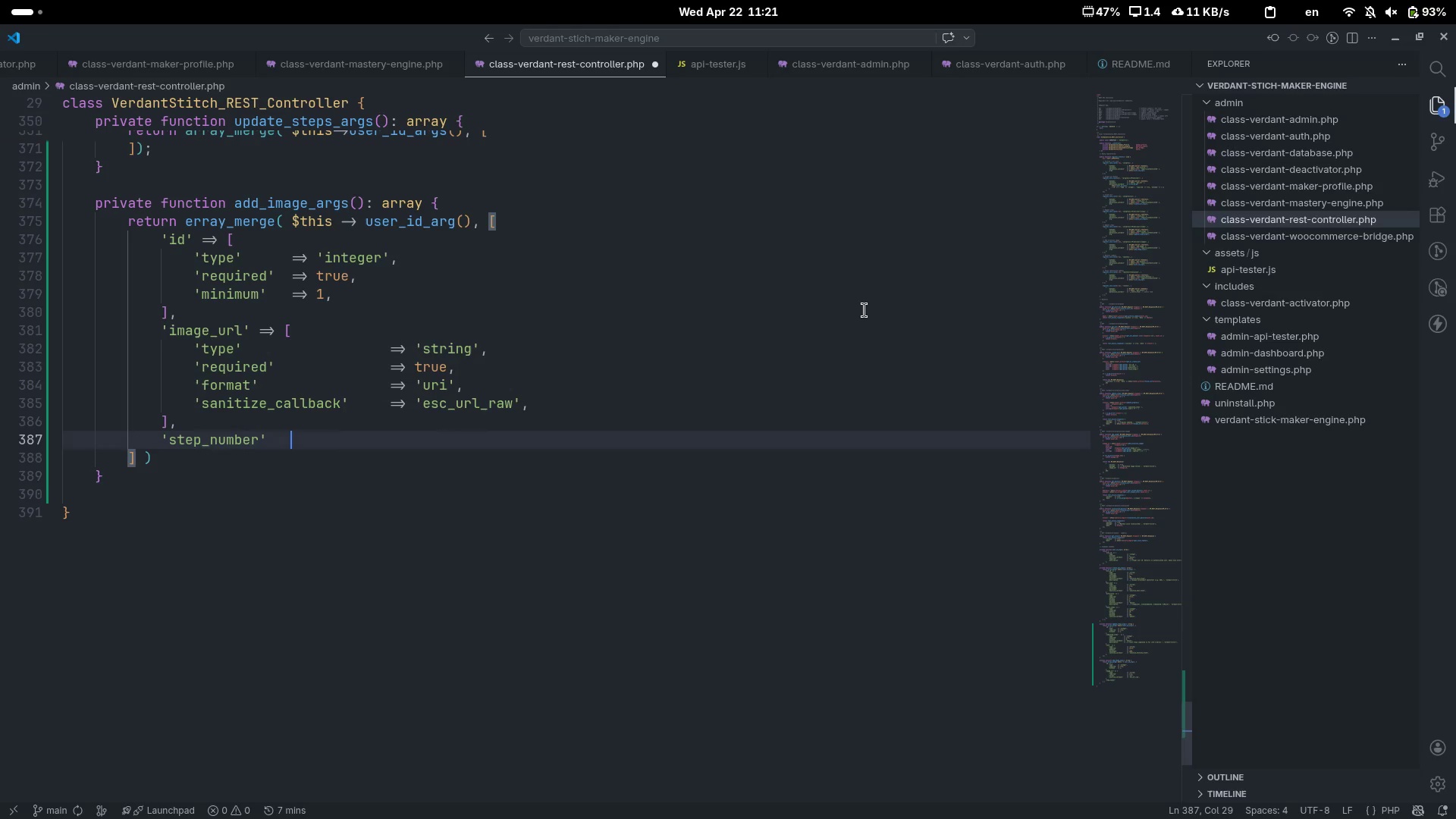 
 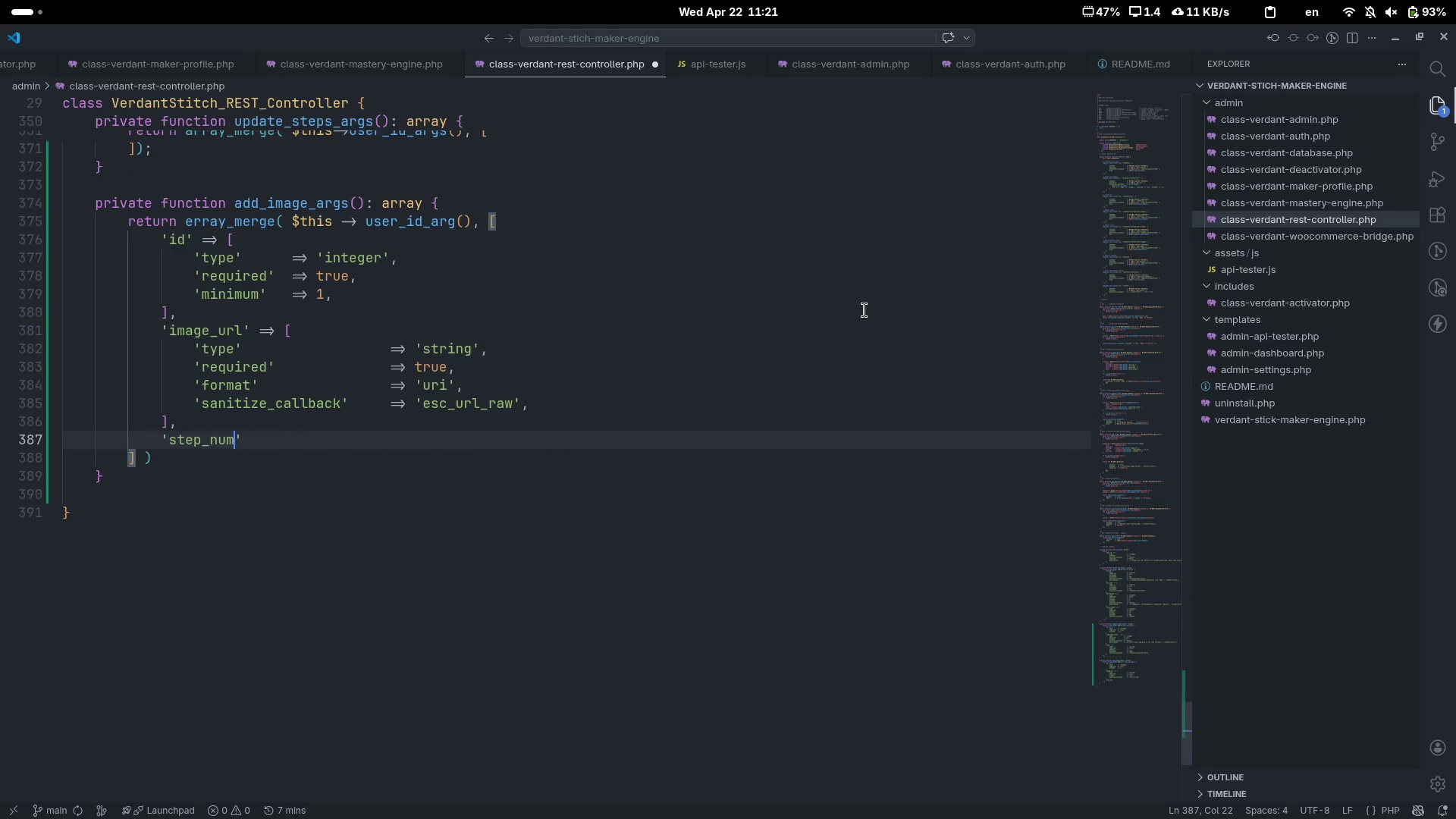 
key(ArrowRight)
 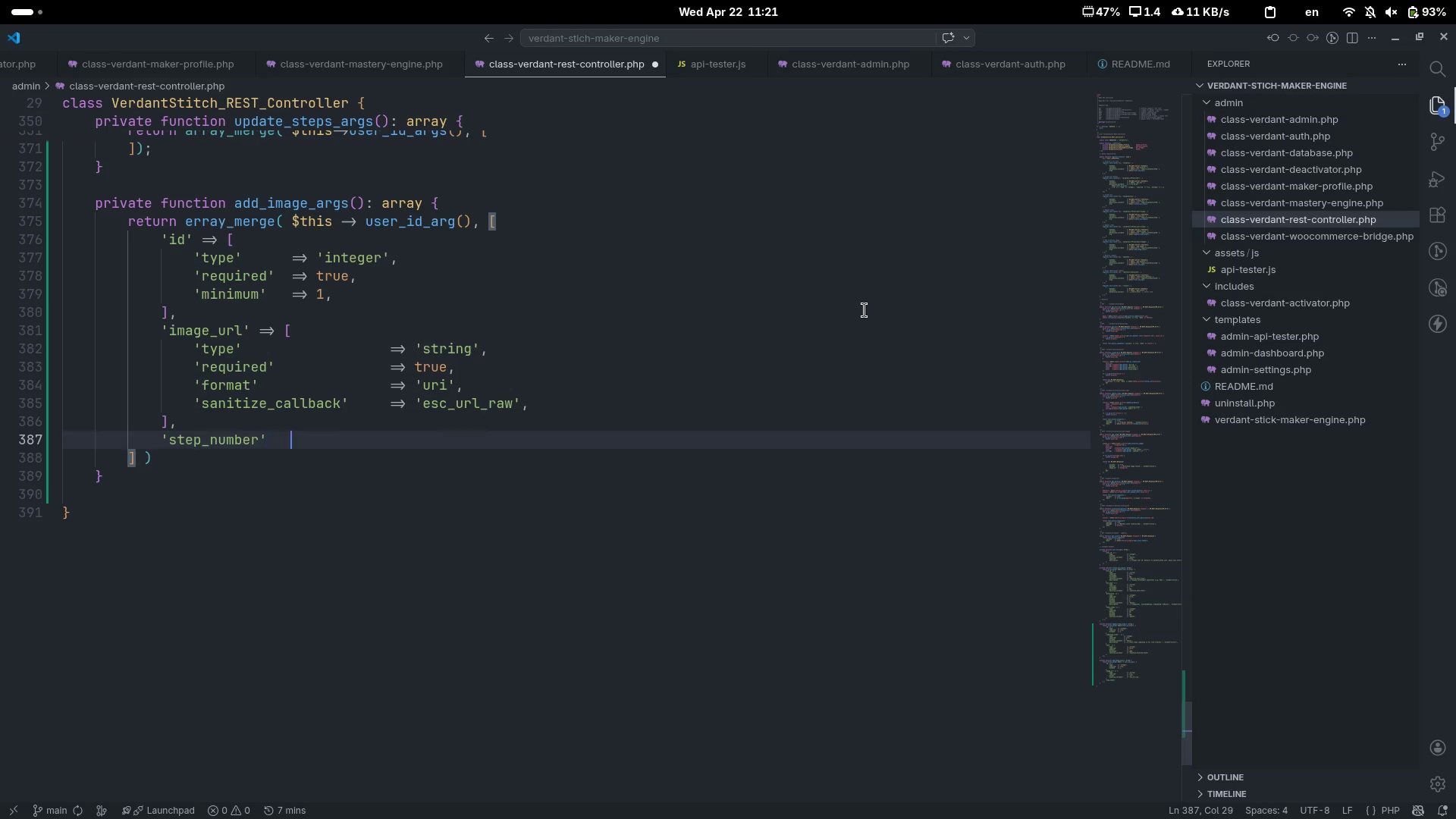 
key(Tab)
 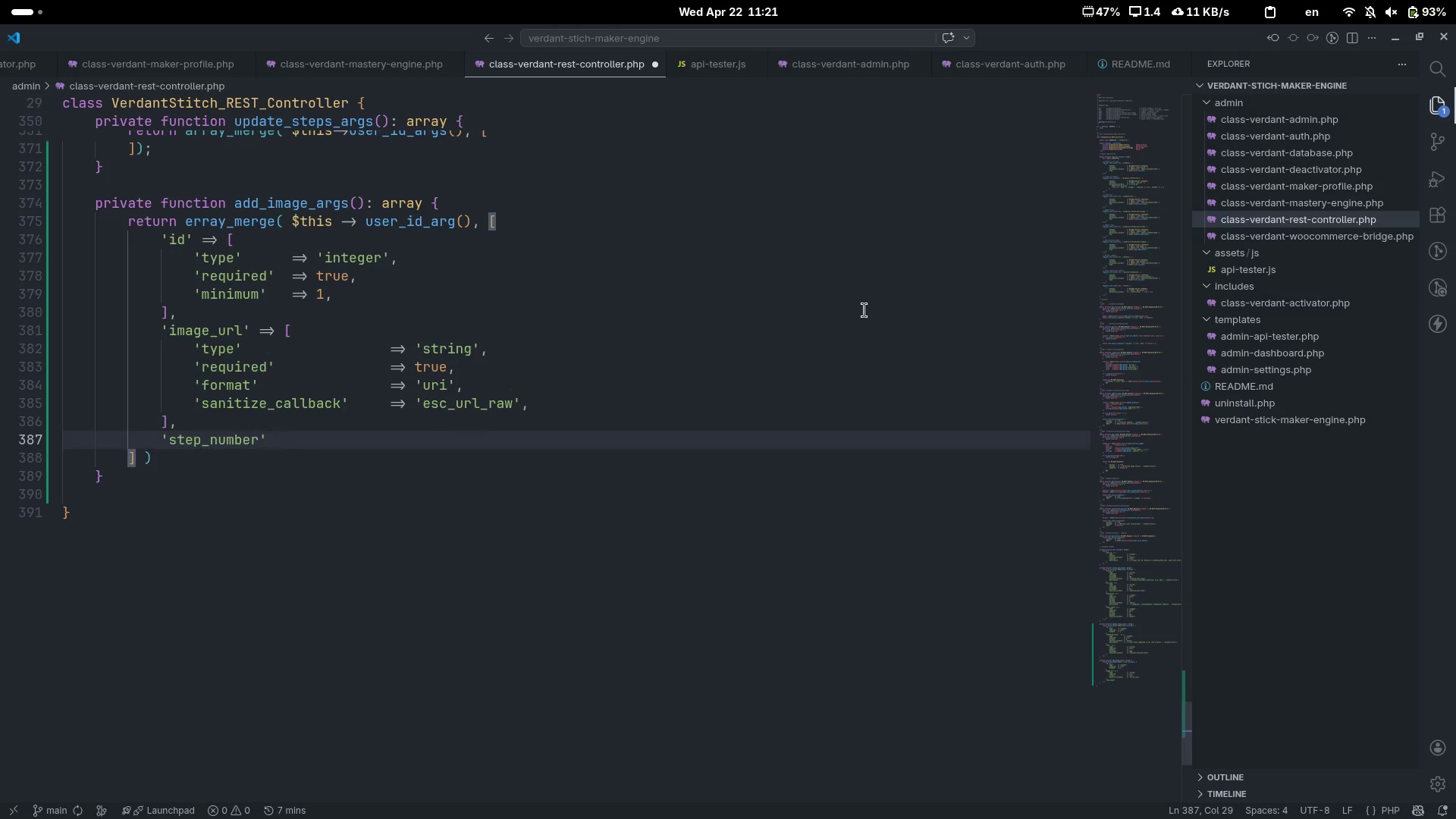 
key(Equal)
 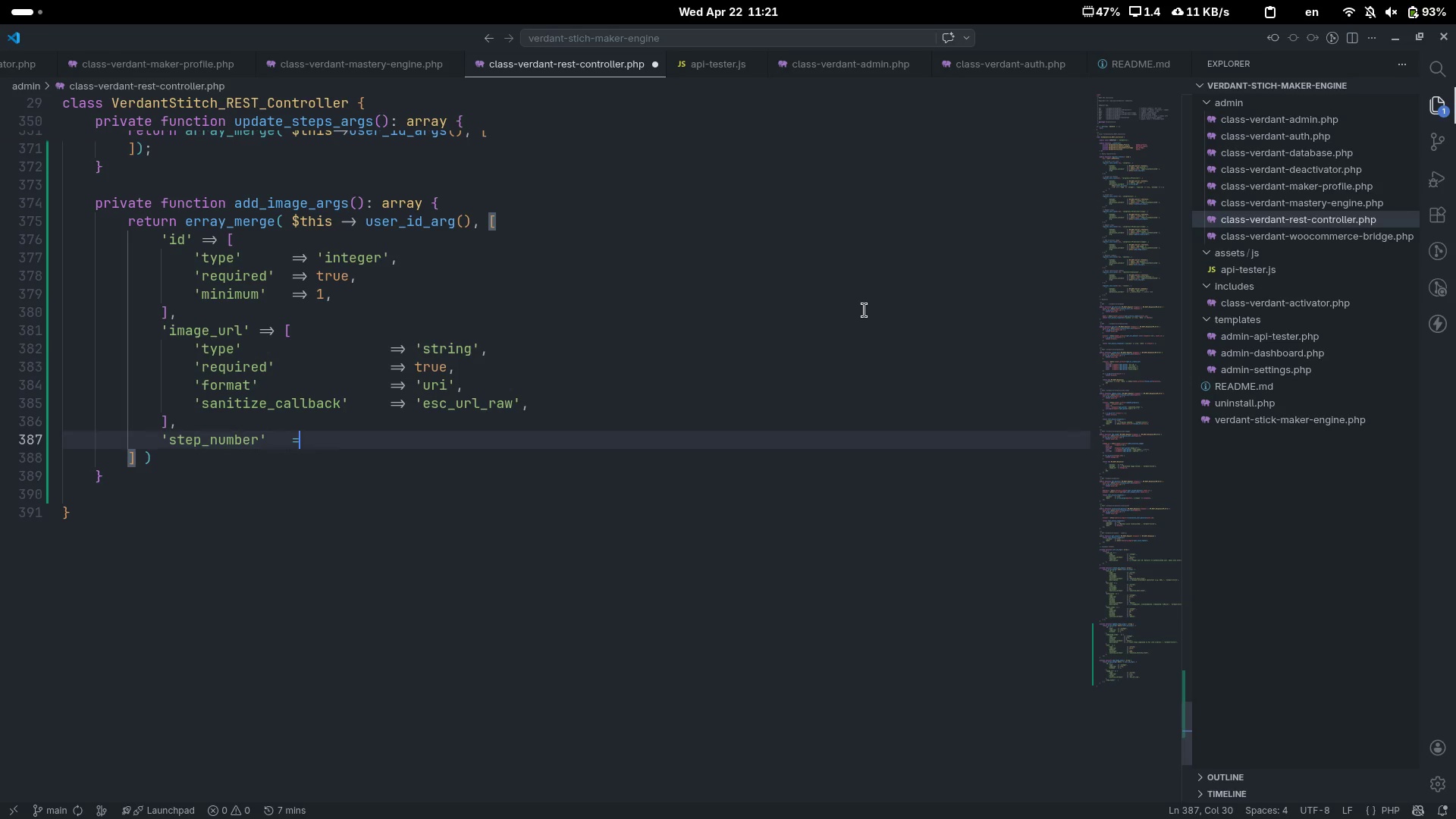 
key(Shift+ShiftLeft)
 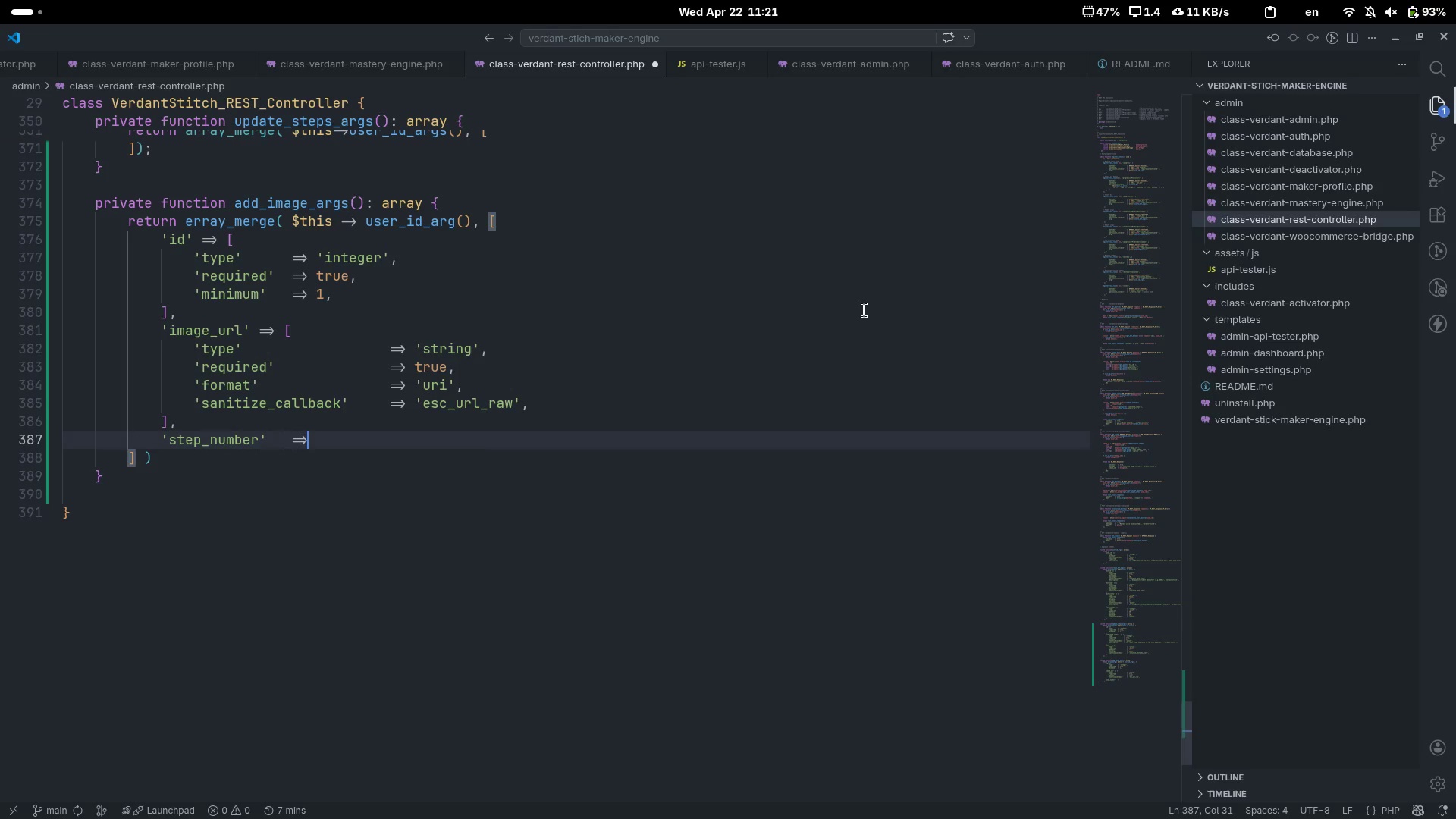 
key(Shift+Period)
 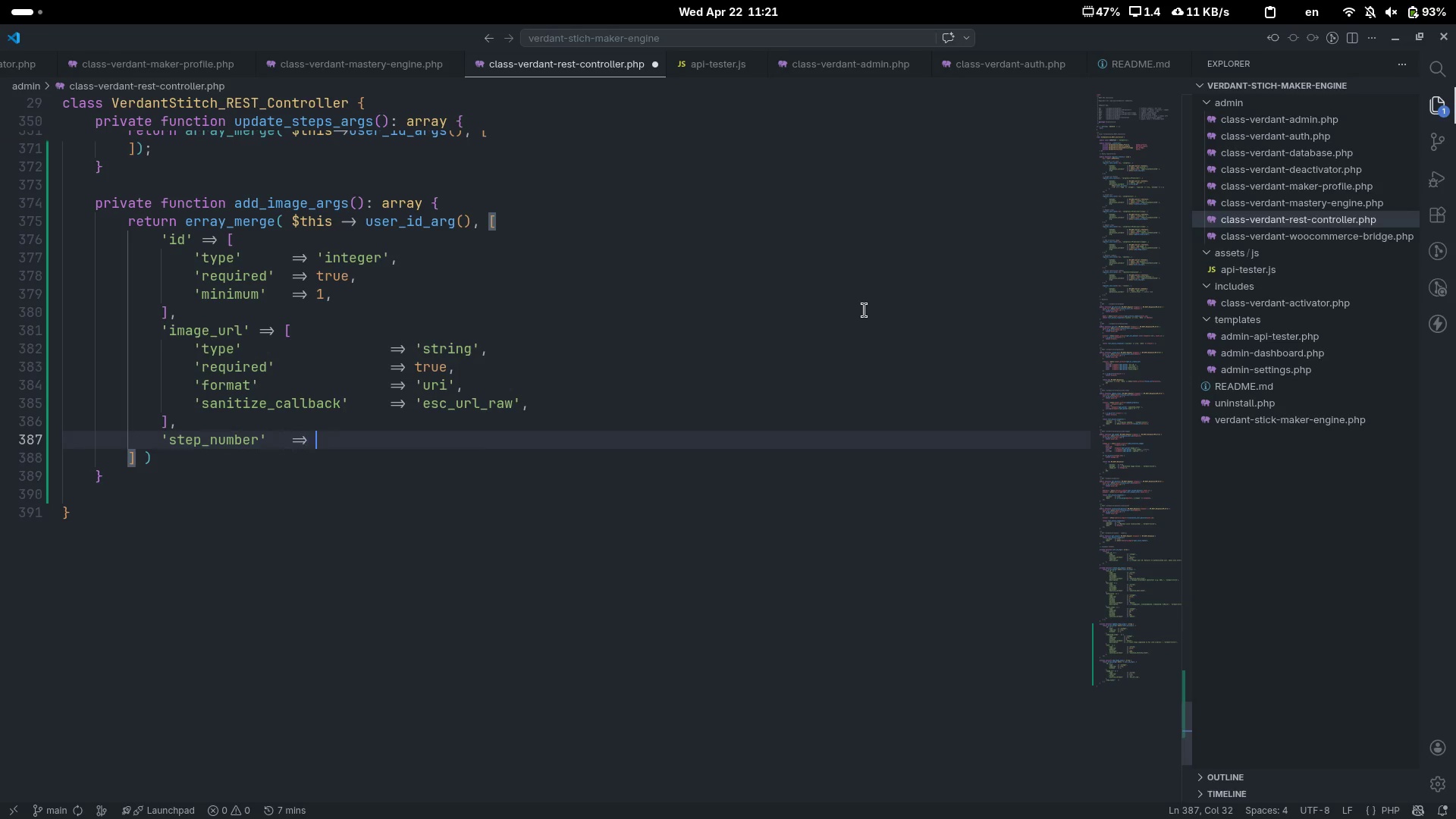 
key(Space)
 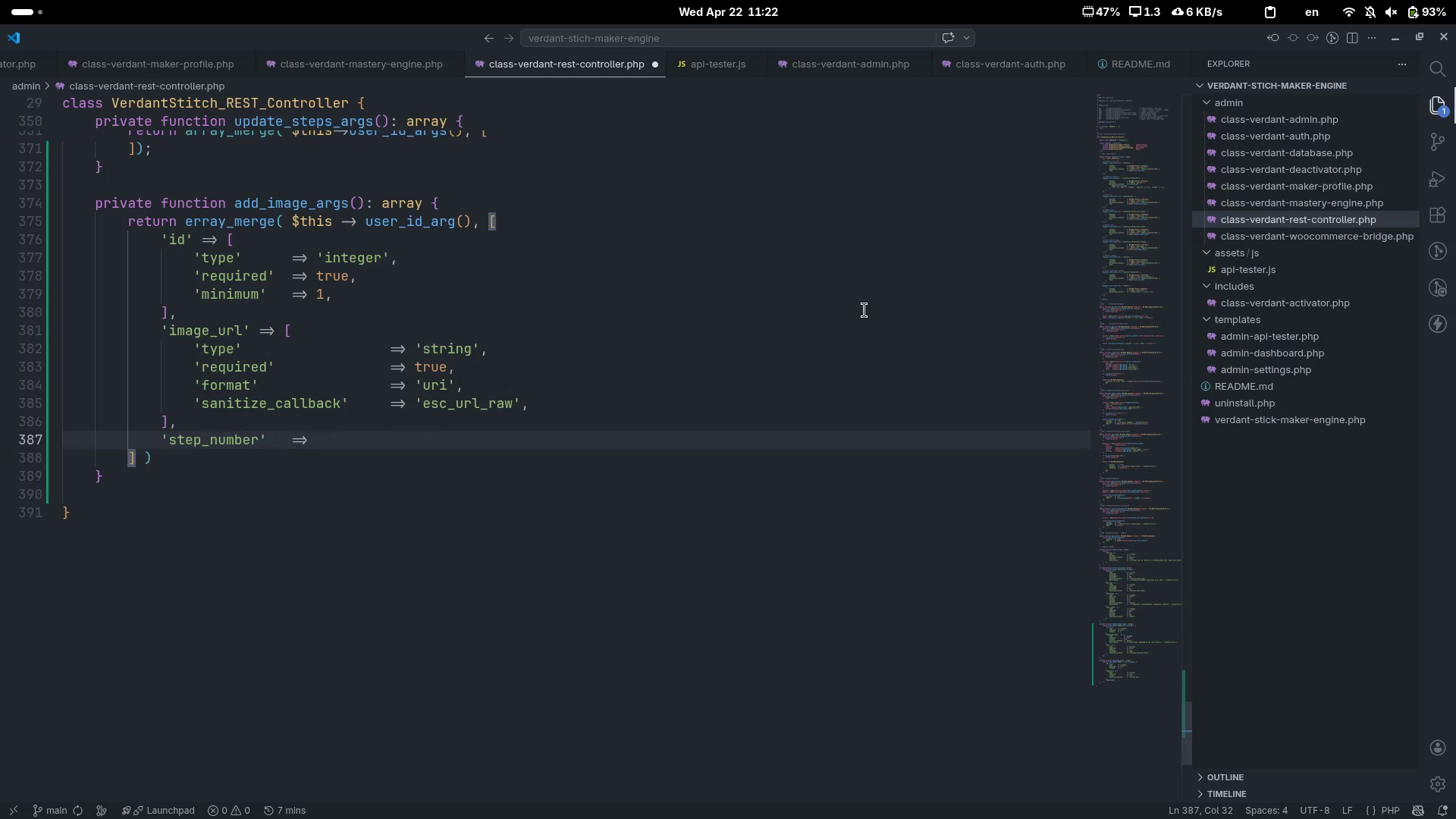 
key(BracketLeft)
 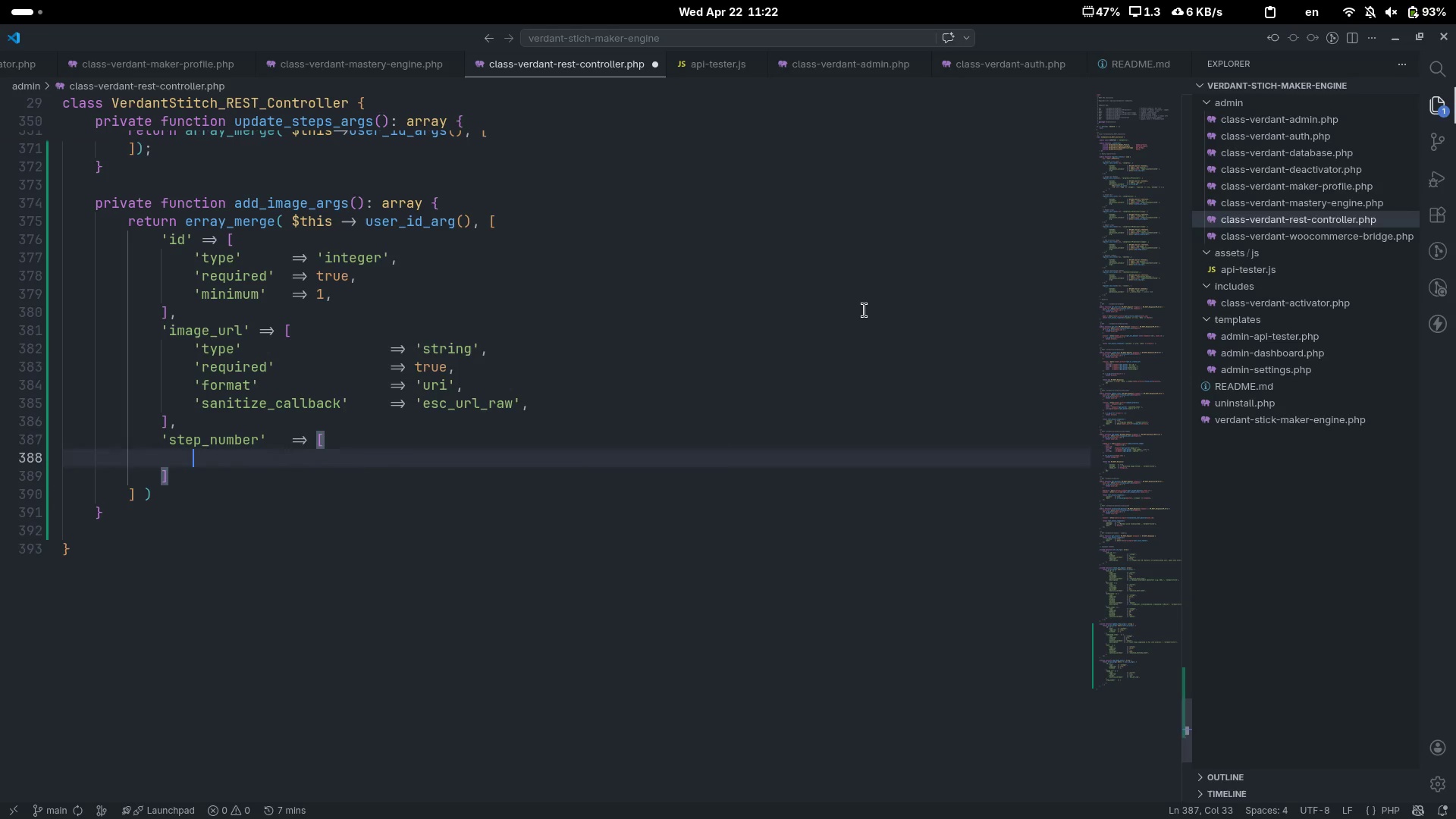 
key(Enter)
 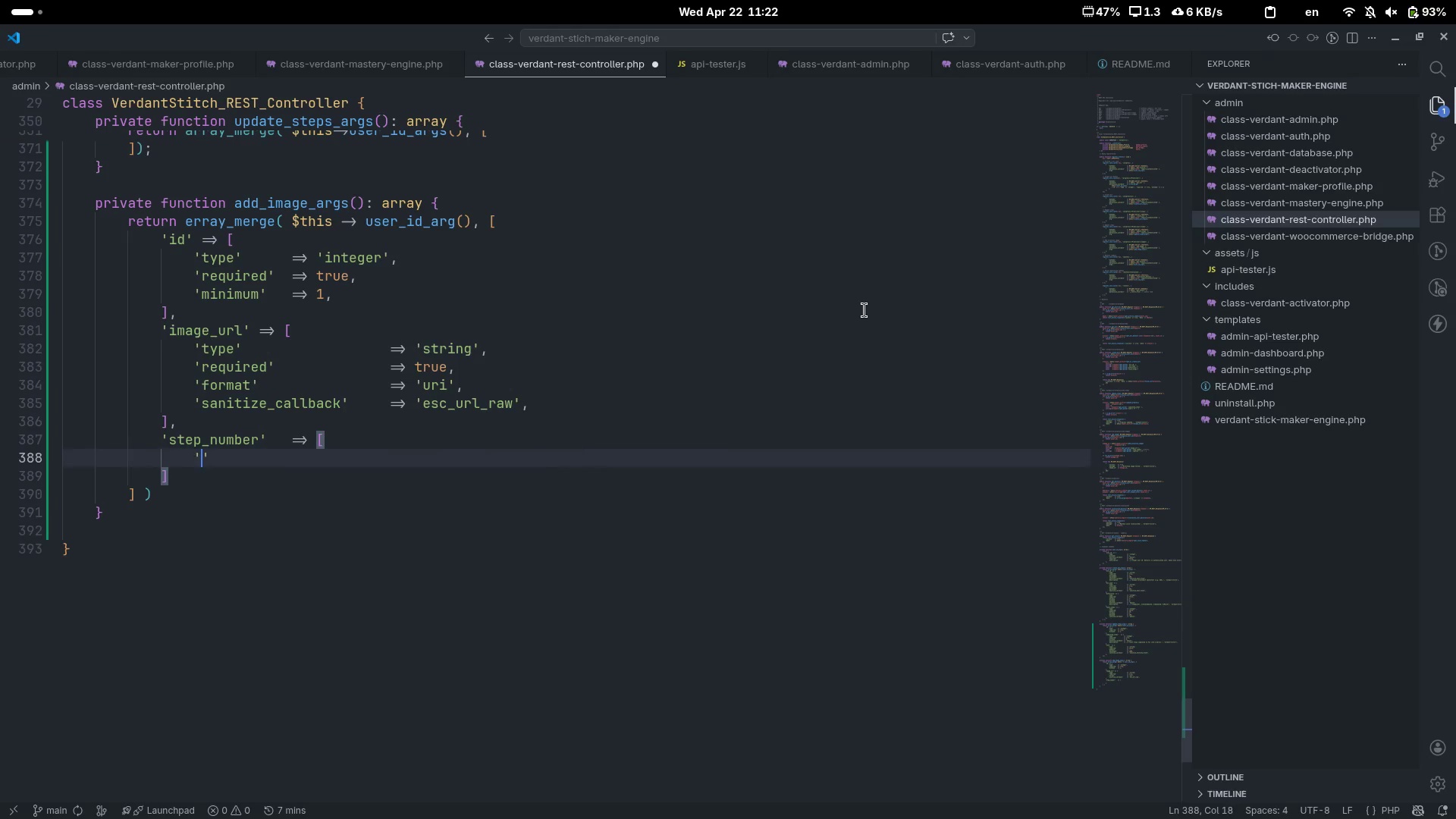 
type('type)
 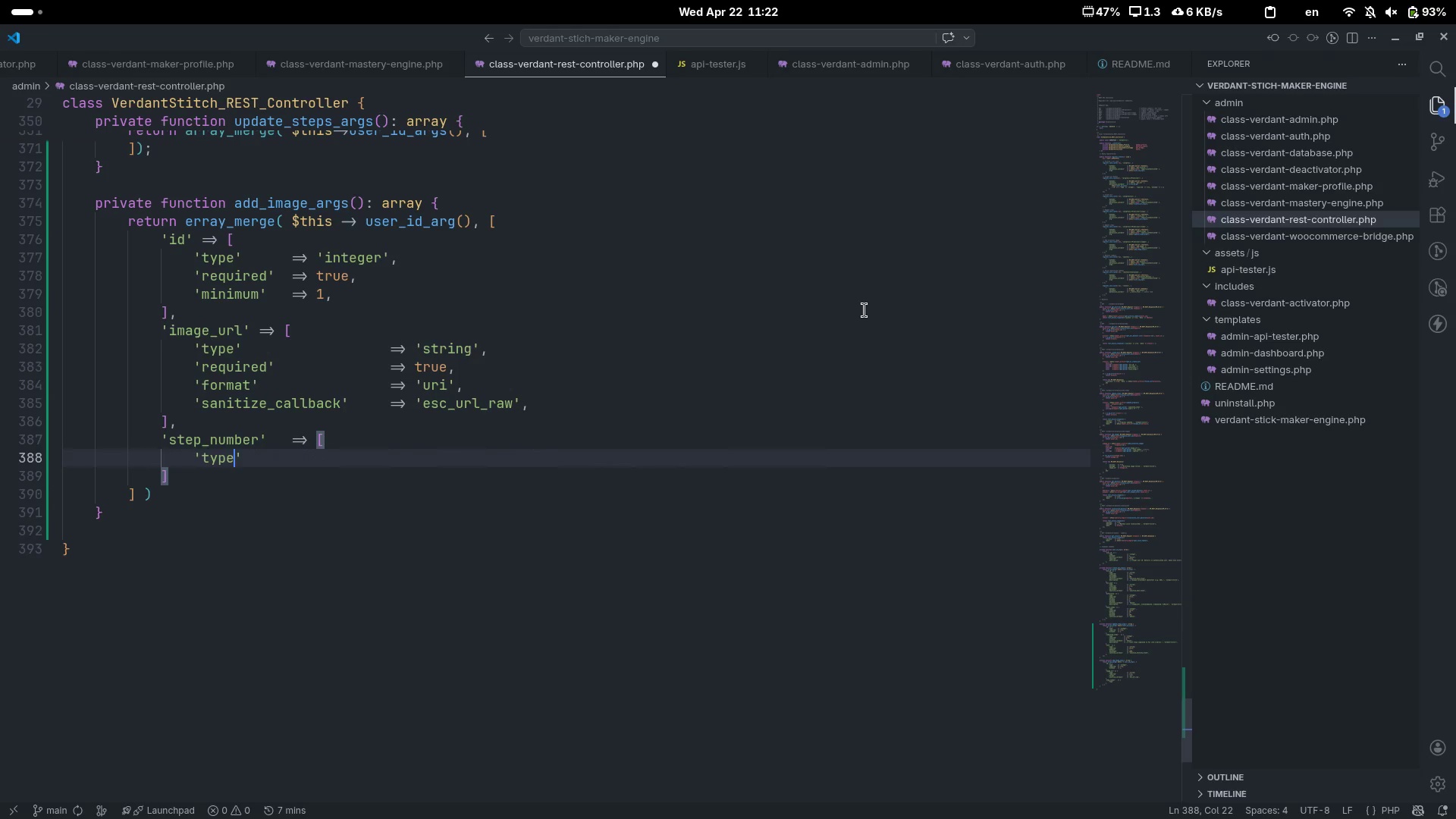 
key(ArrowRight)
 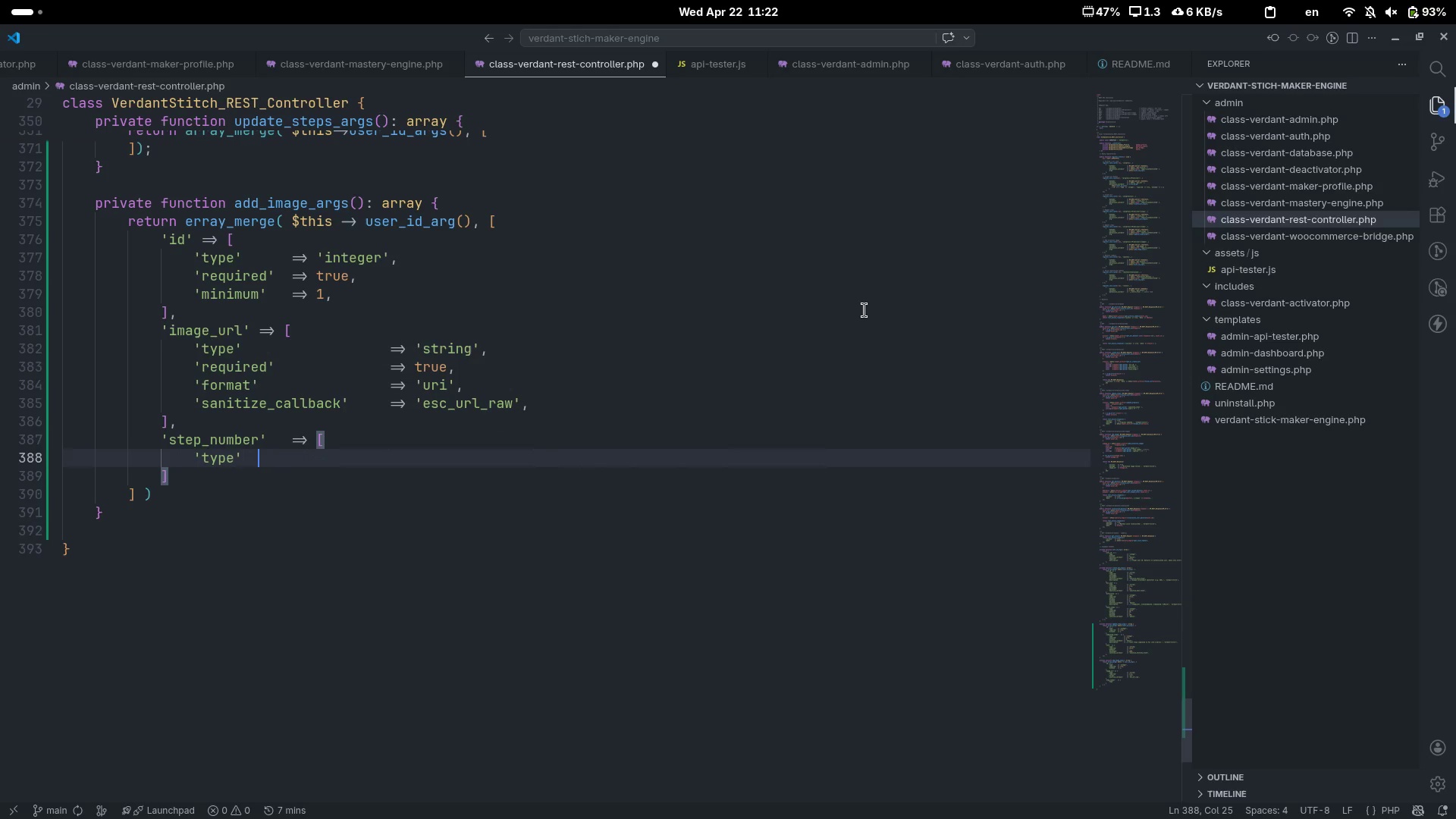 
key(Tab)
key(Tab)
key(Tab)
key(Tab)
key(Tab)
type(=> 'integr)
key(Backspace)
type(er)
 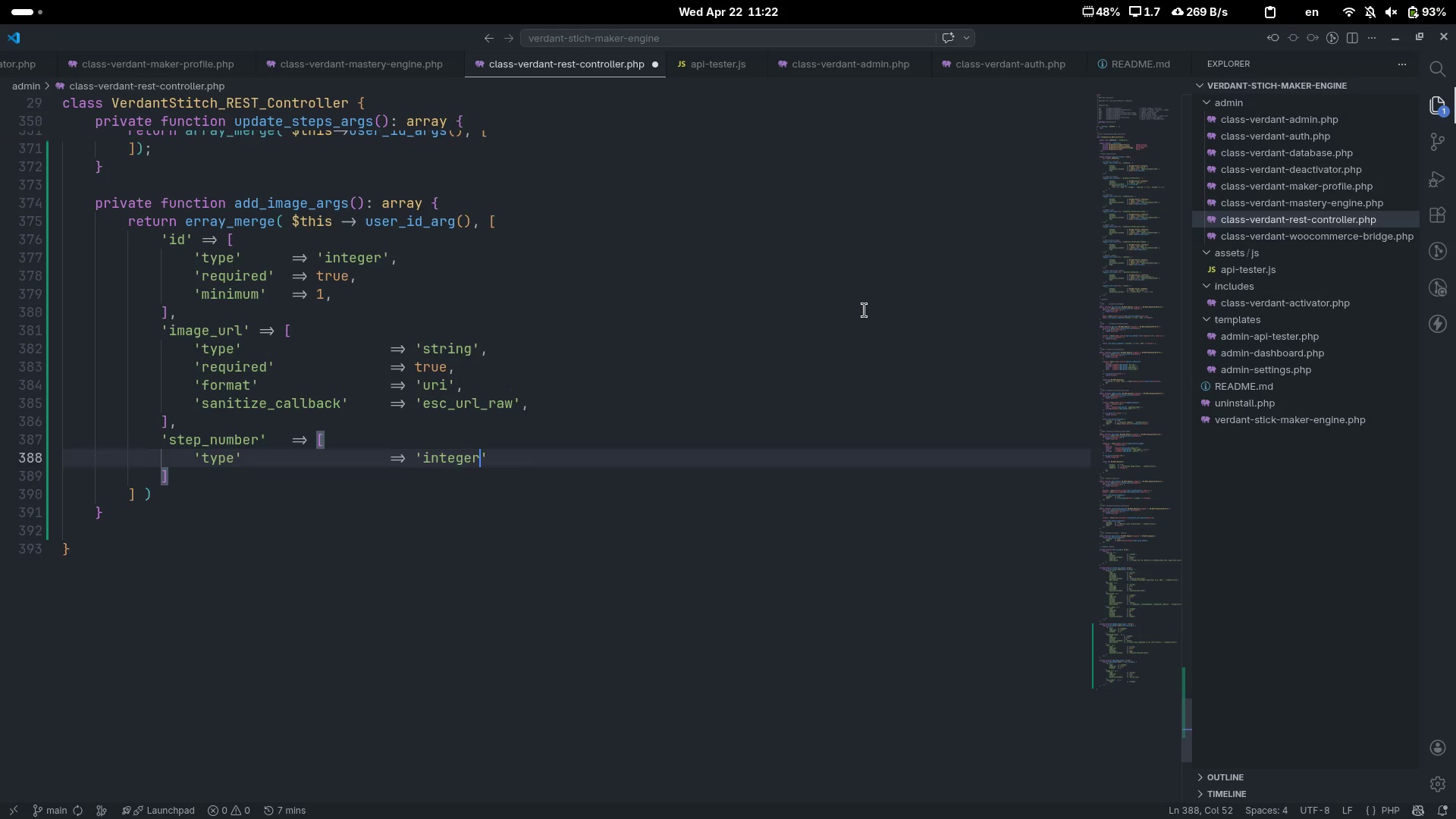 
key(ArrowRight)
 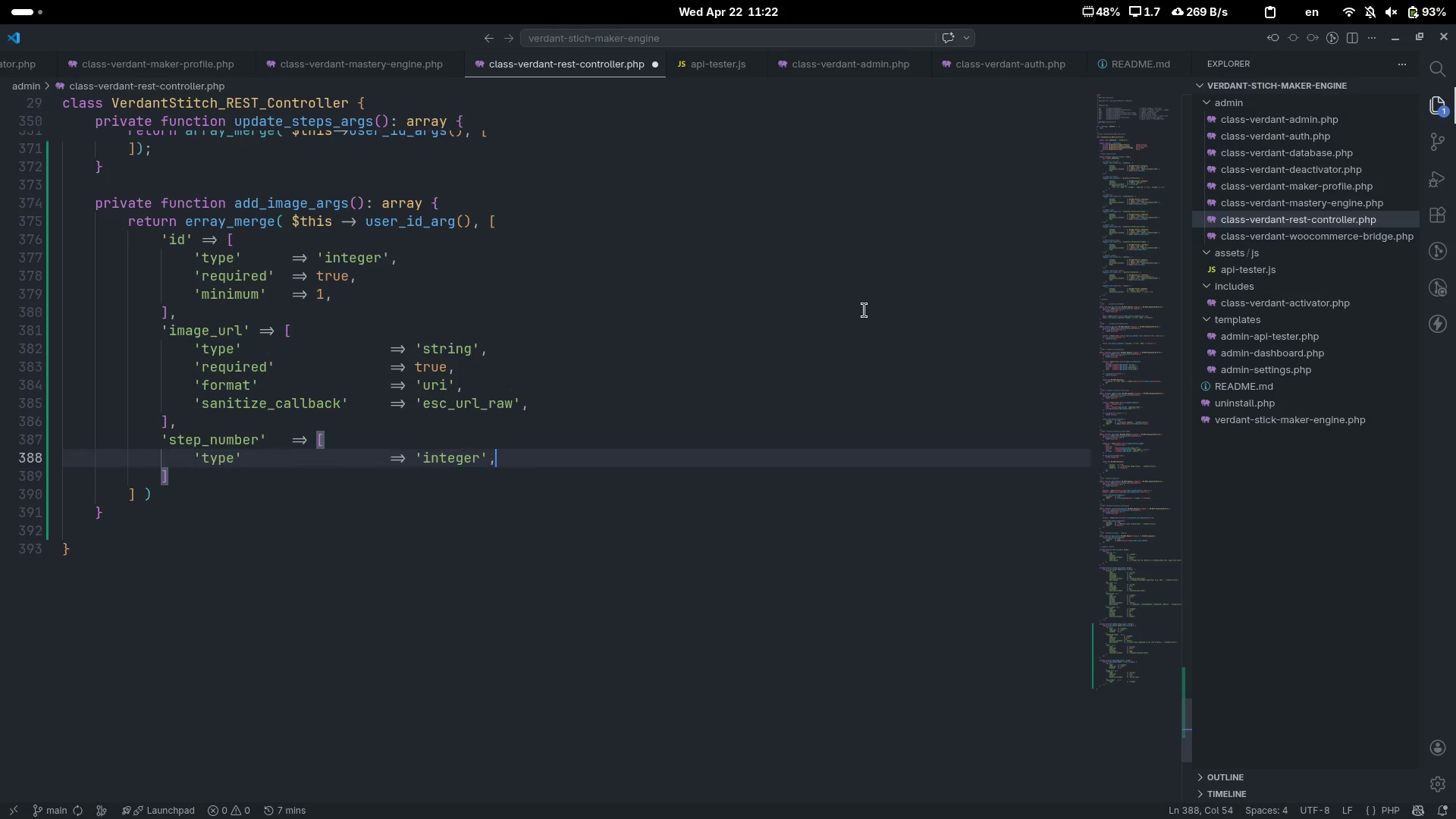 
key(Comma)
 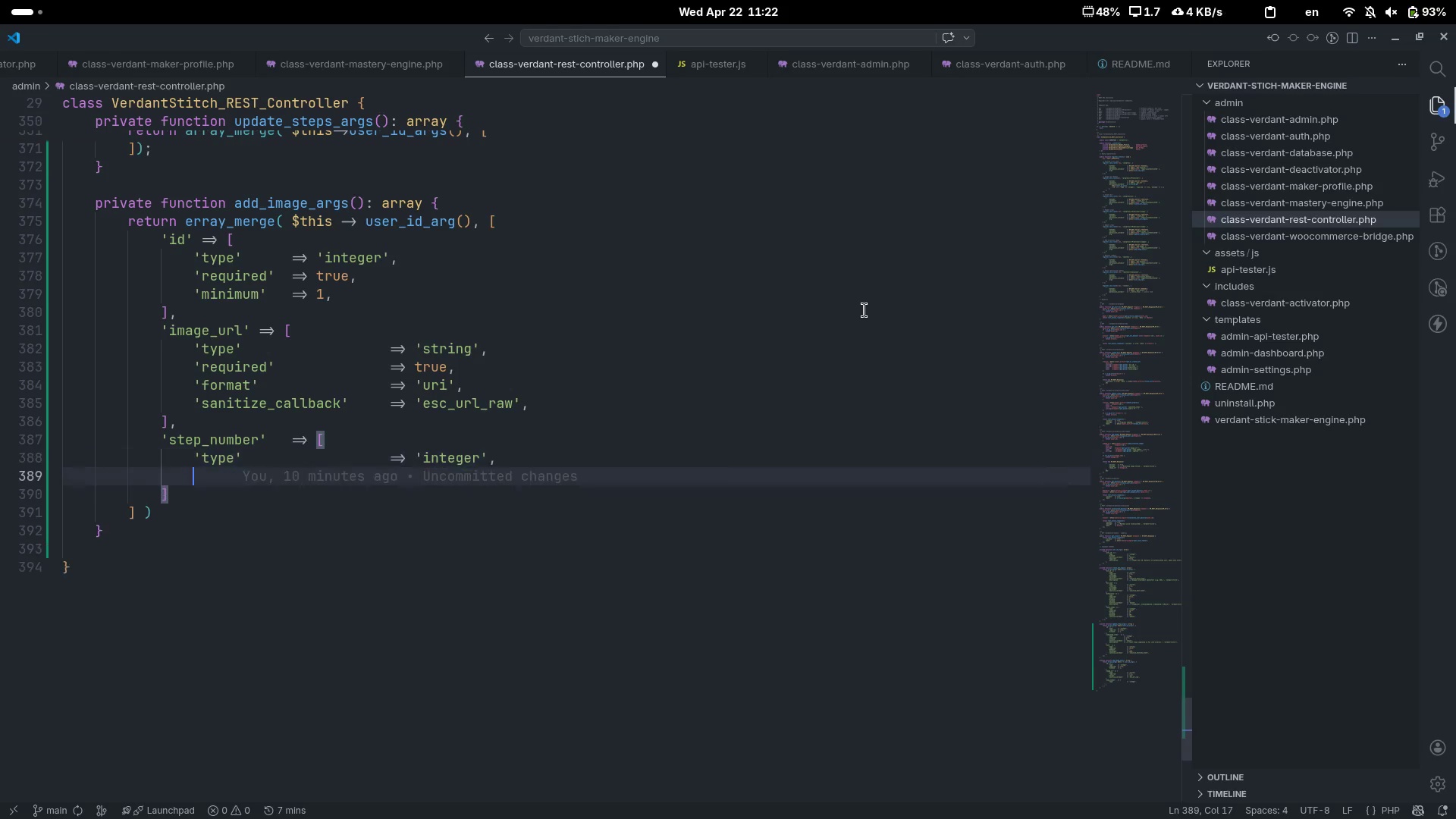 
key(Enter)
 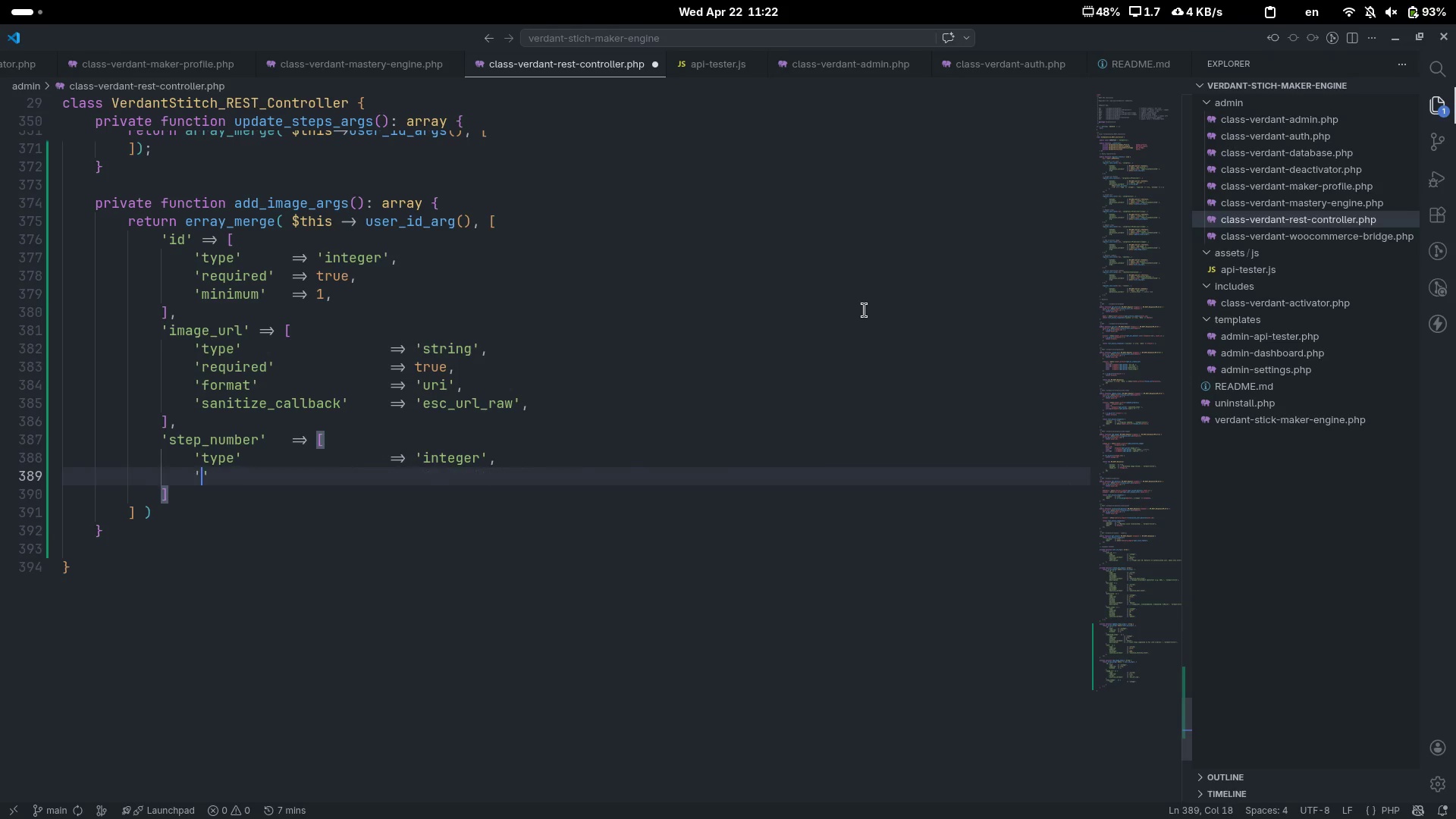 
key(Quote)
 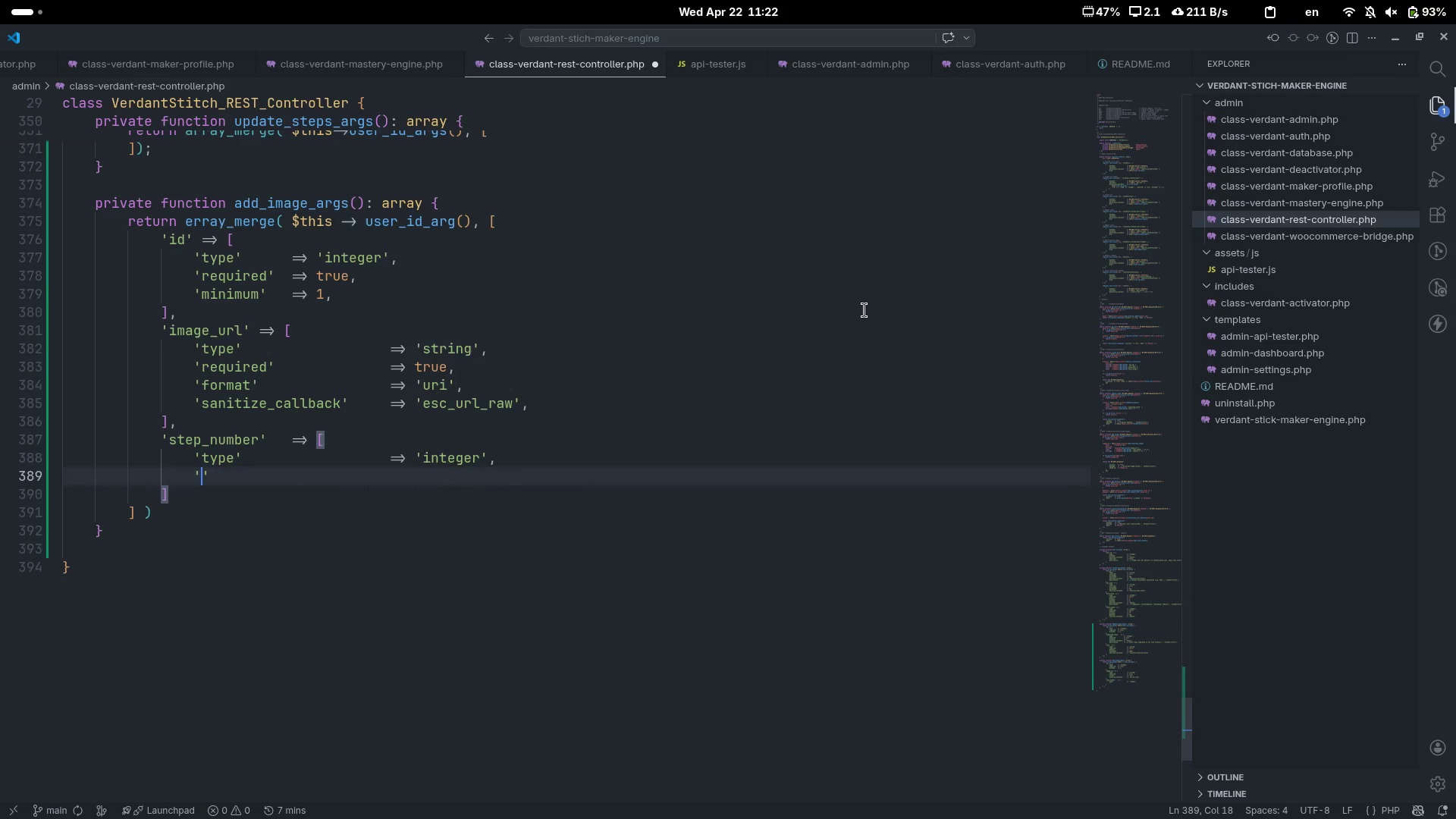 
wait(6.73)
 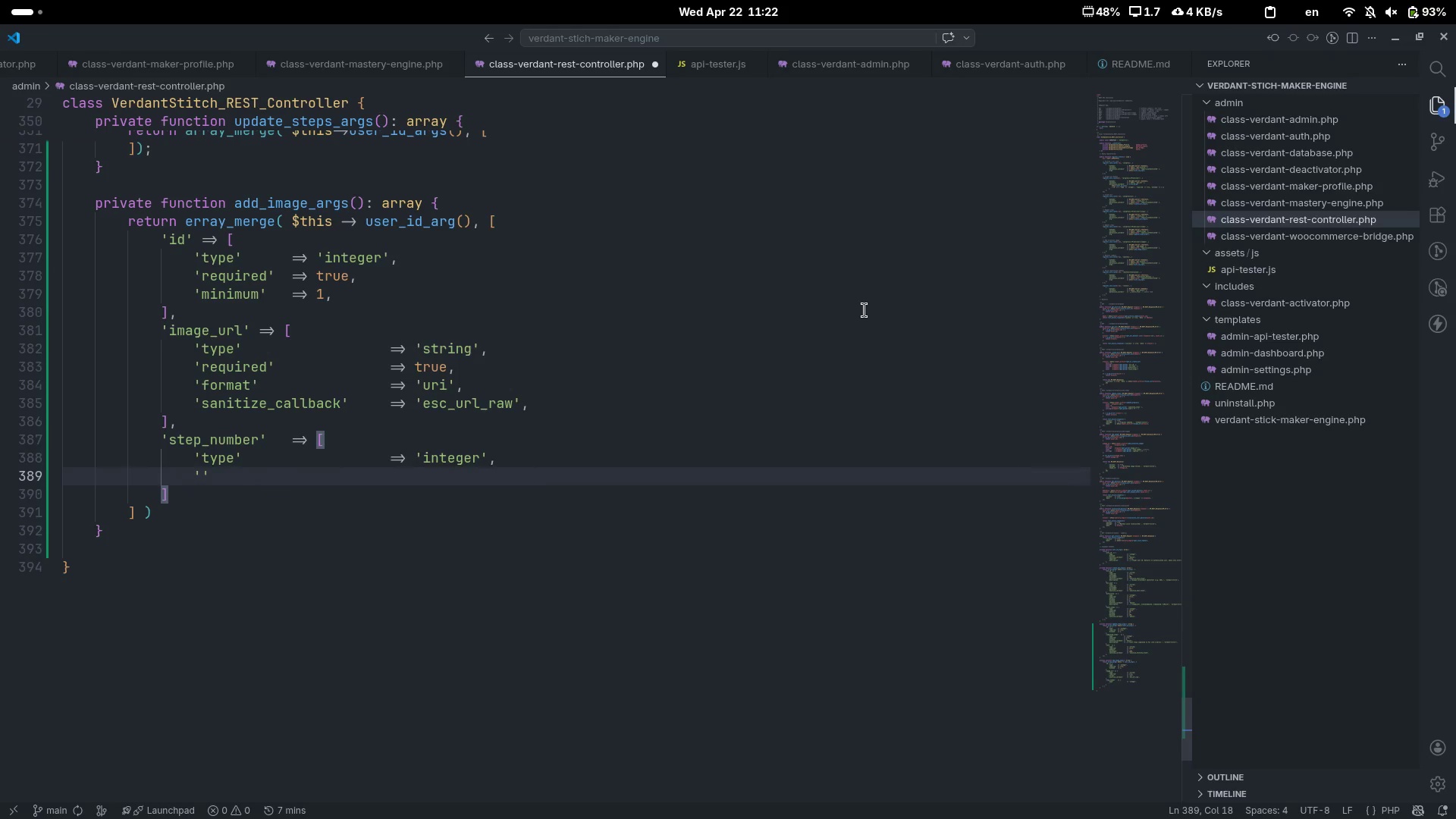 
type(required)
 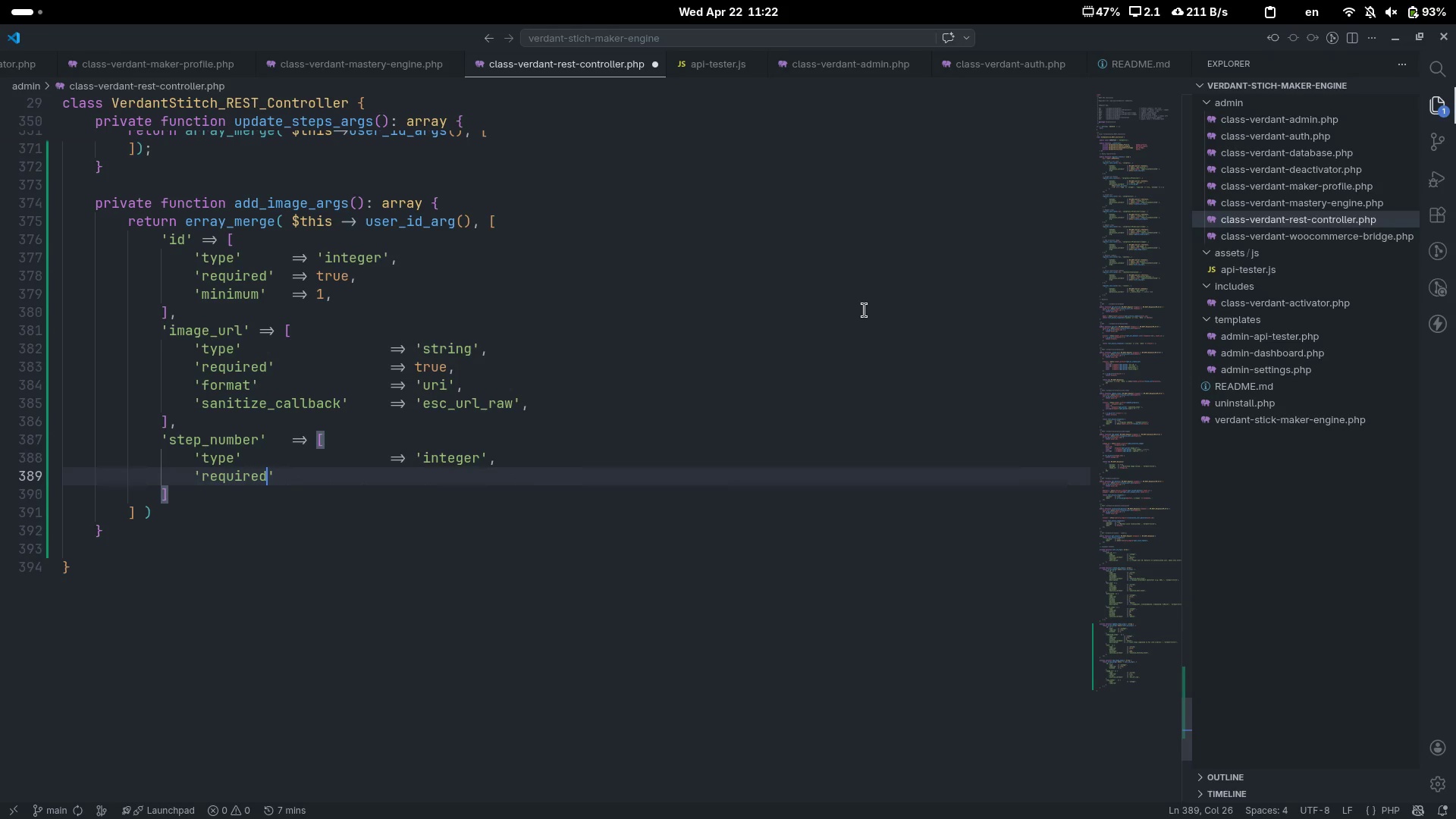 
key(ArrowRight)
 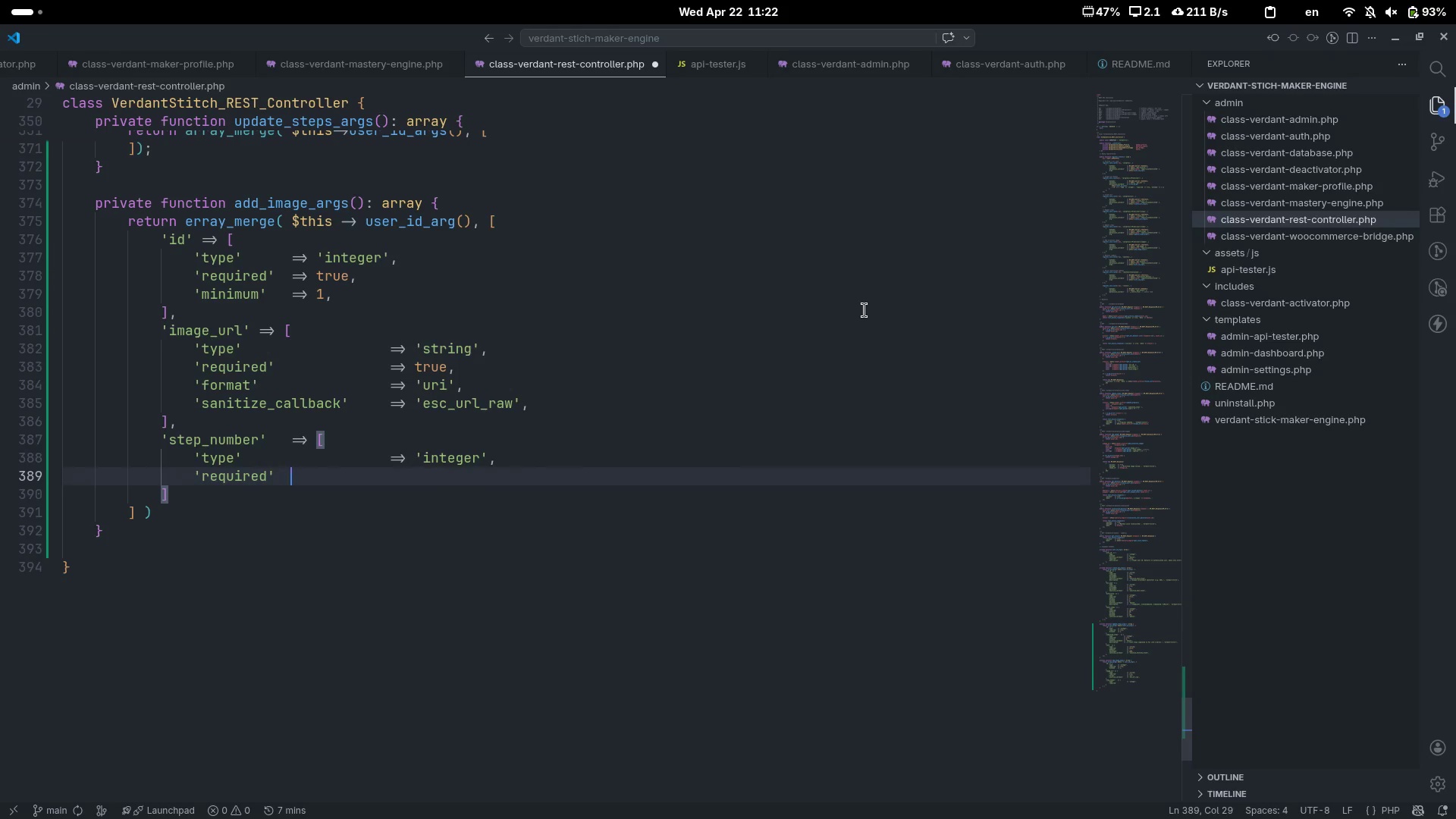 
key(Tab)
key(Tab)
key(Tab)
key(Tab)
type(=> false,)
 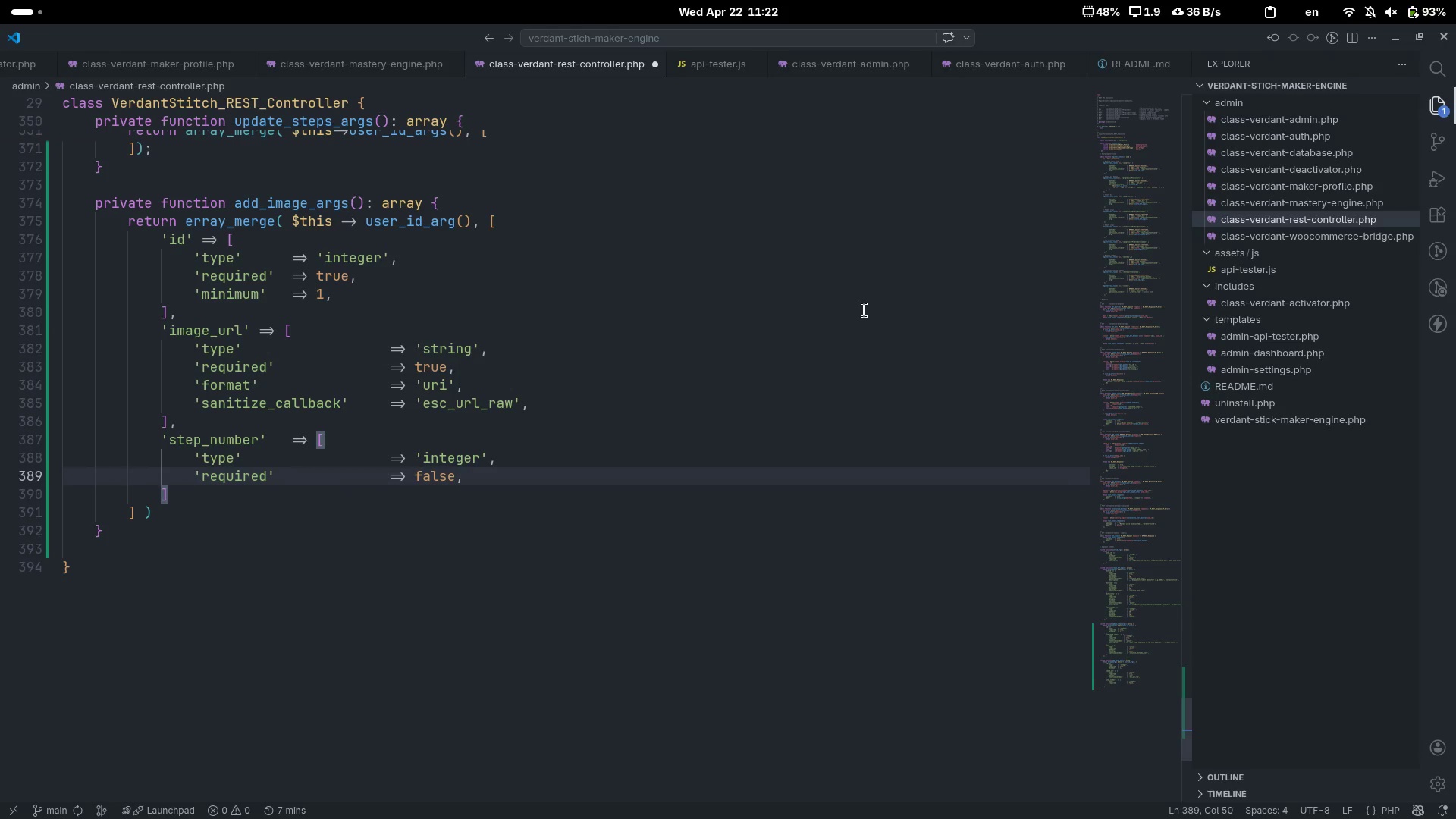 
key(Enter)
 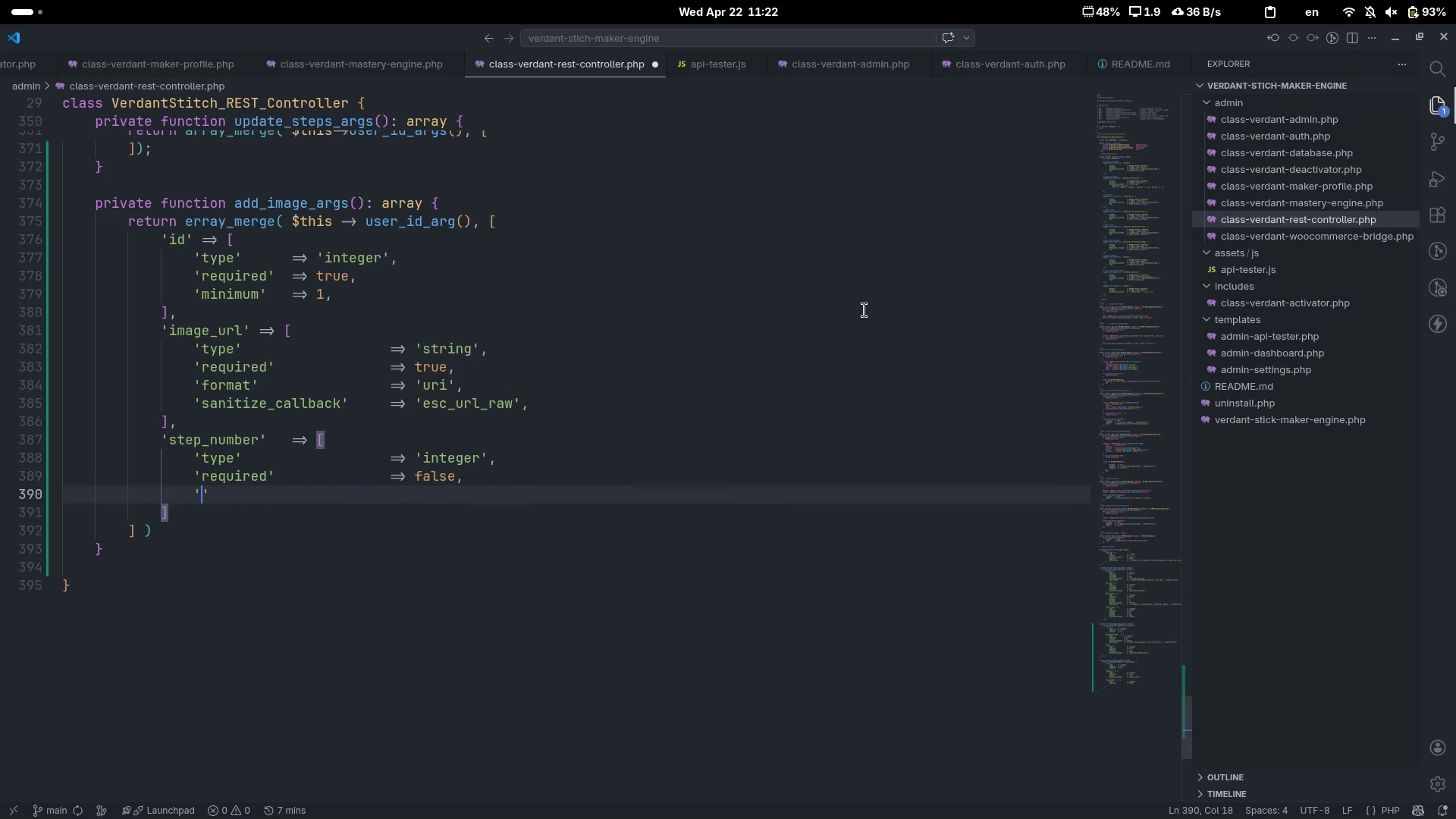 
type('default)
 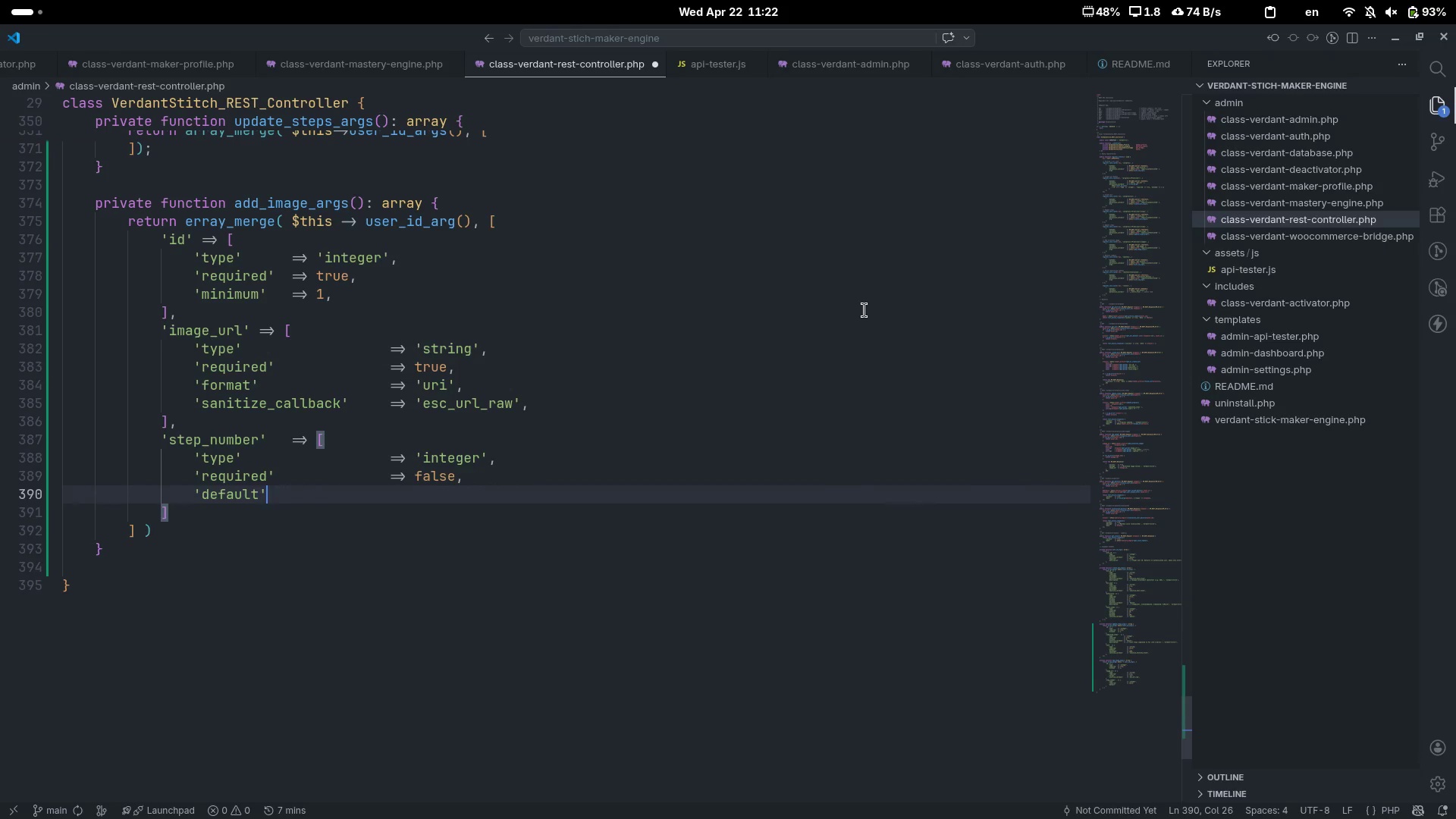 
key(ArrowRight)
 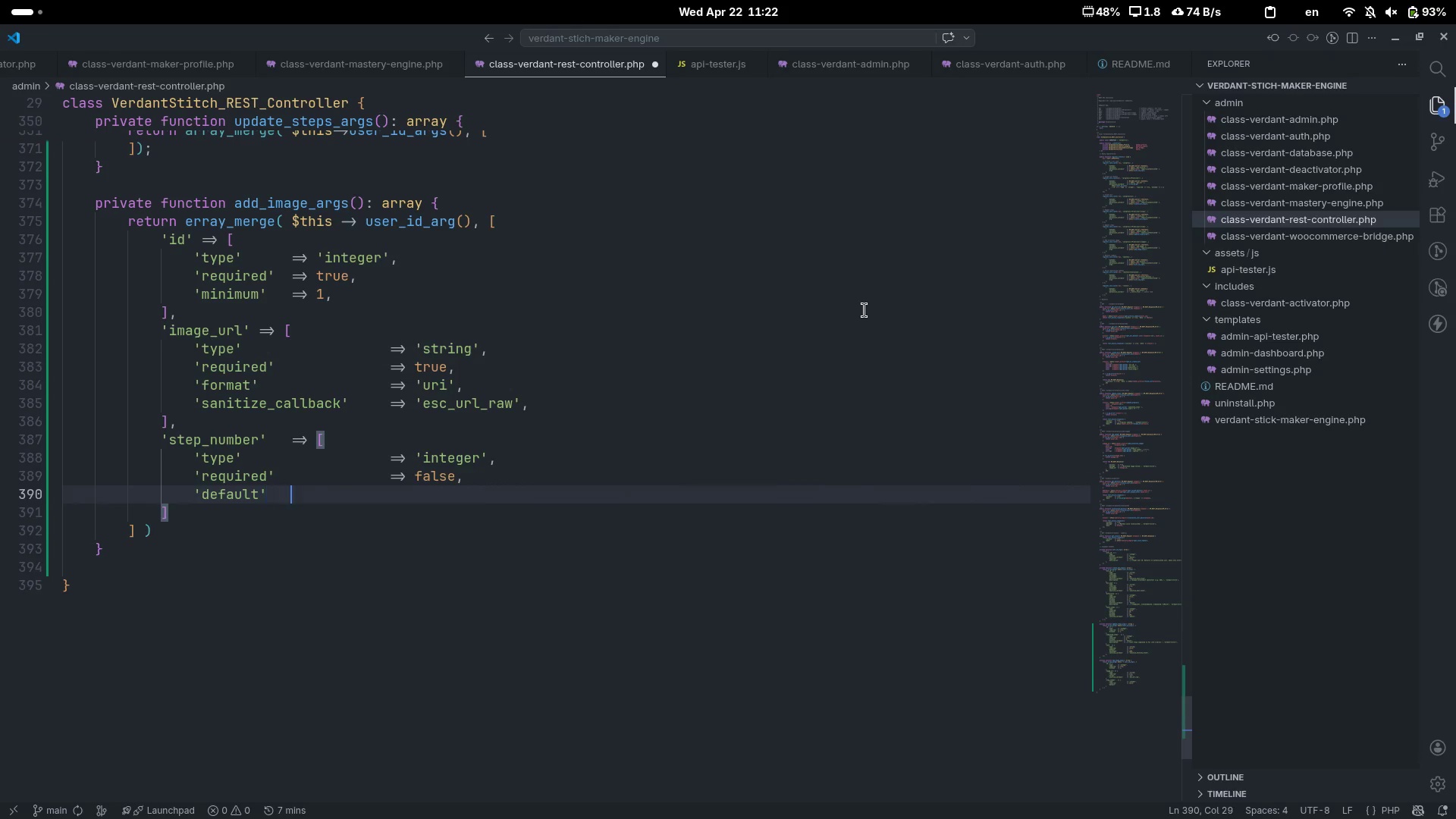 
key(Tab)
 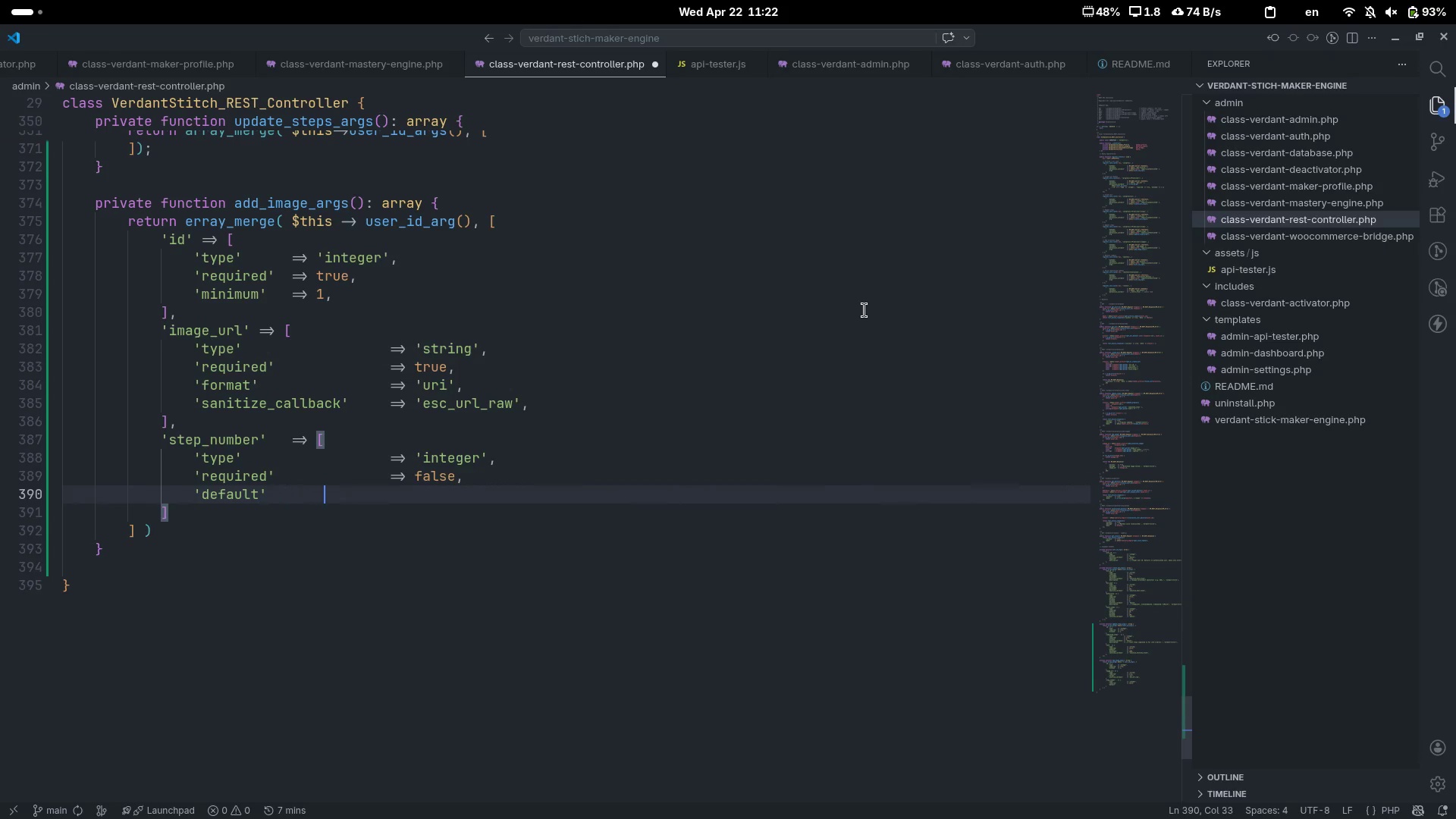 
key(Tab)
 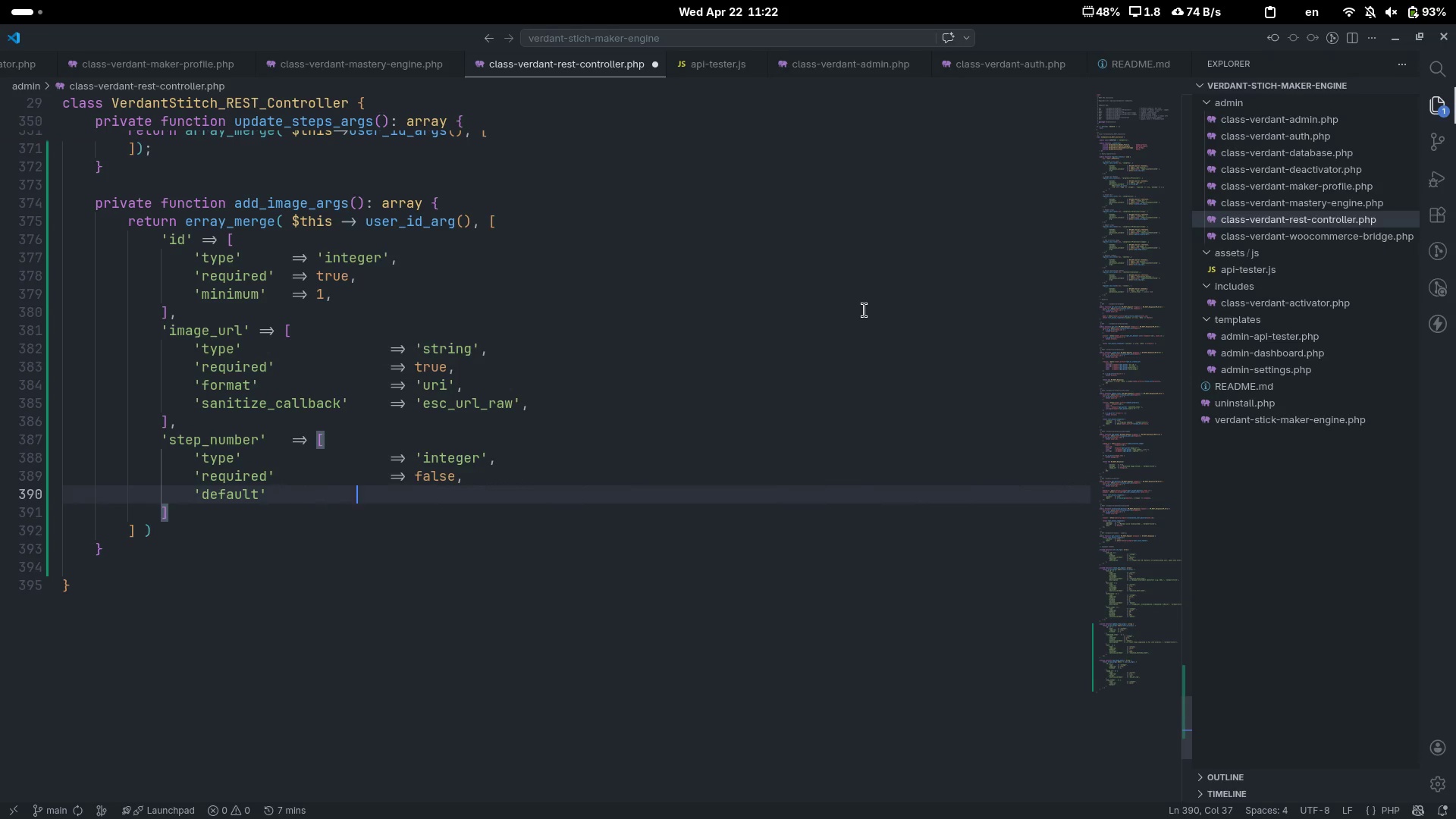 
key(Tab)
 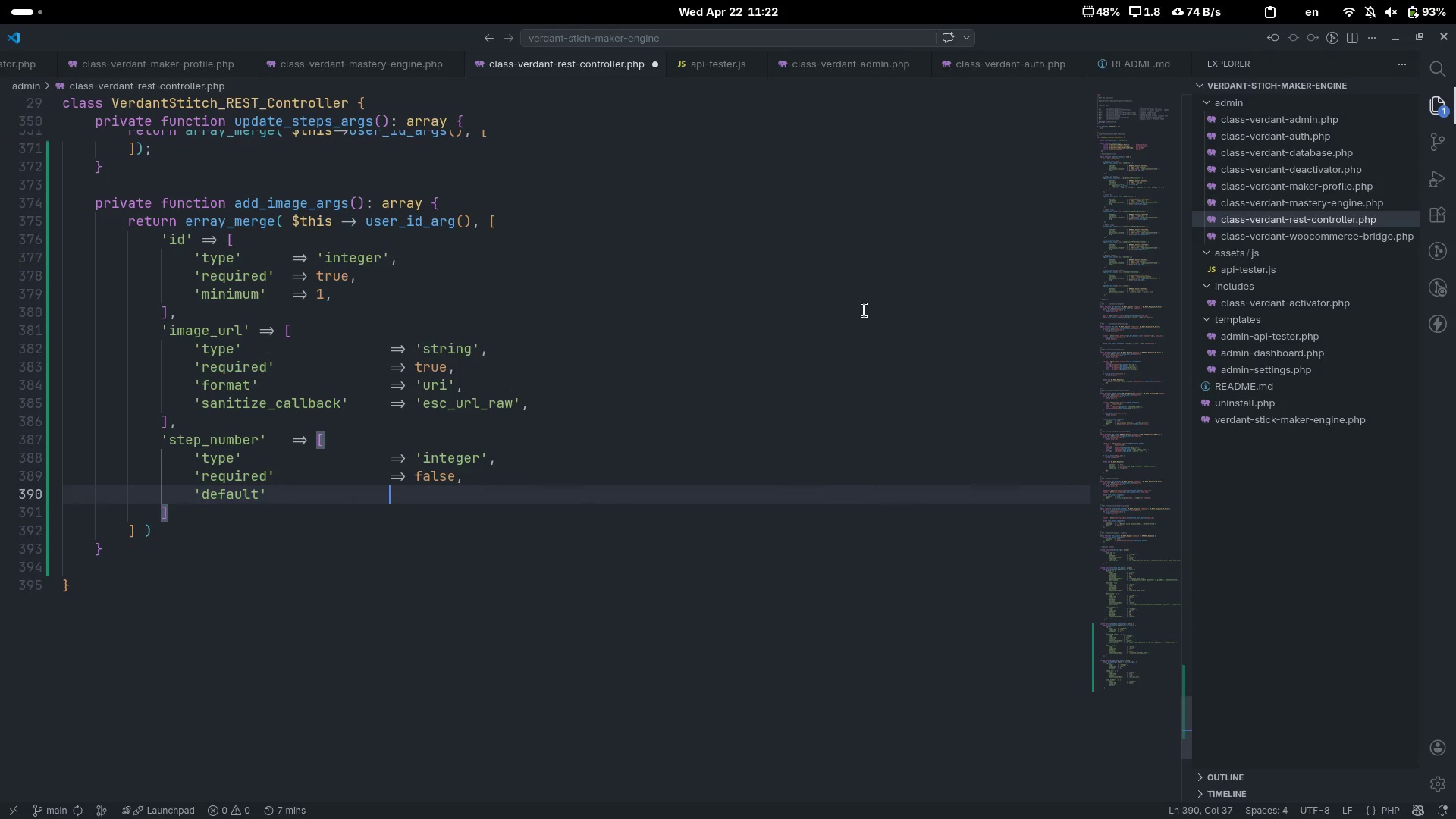 
key(Tab)
 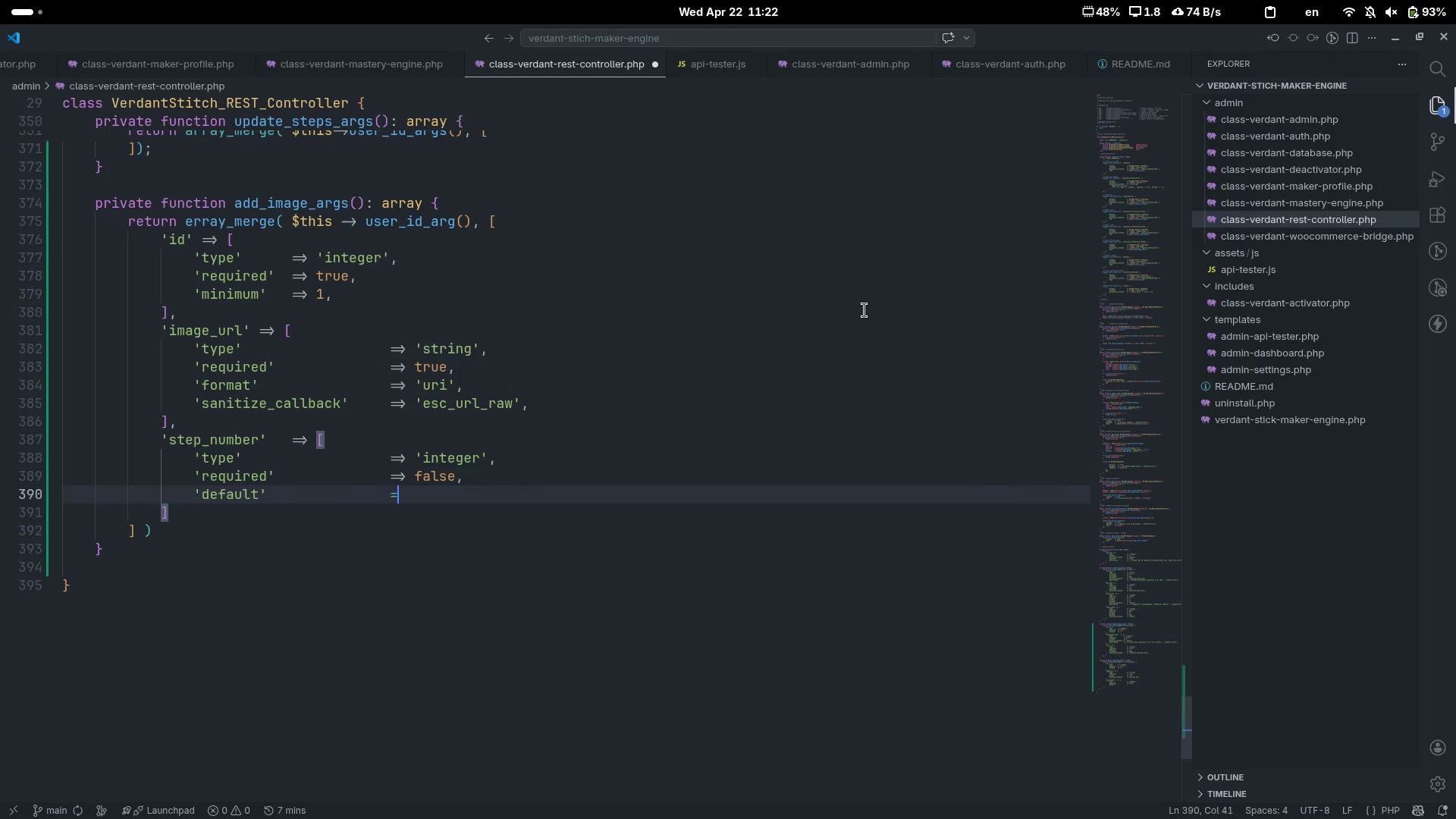 
key(Equal)
 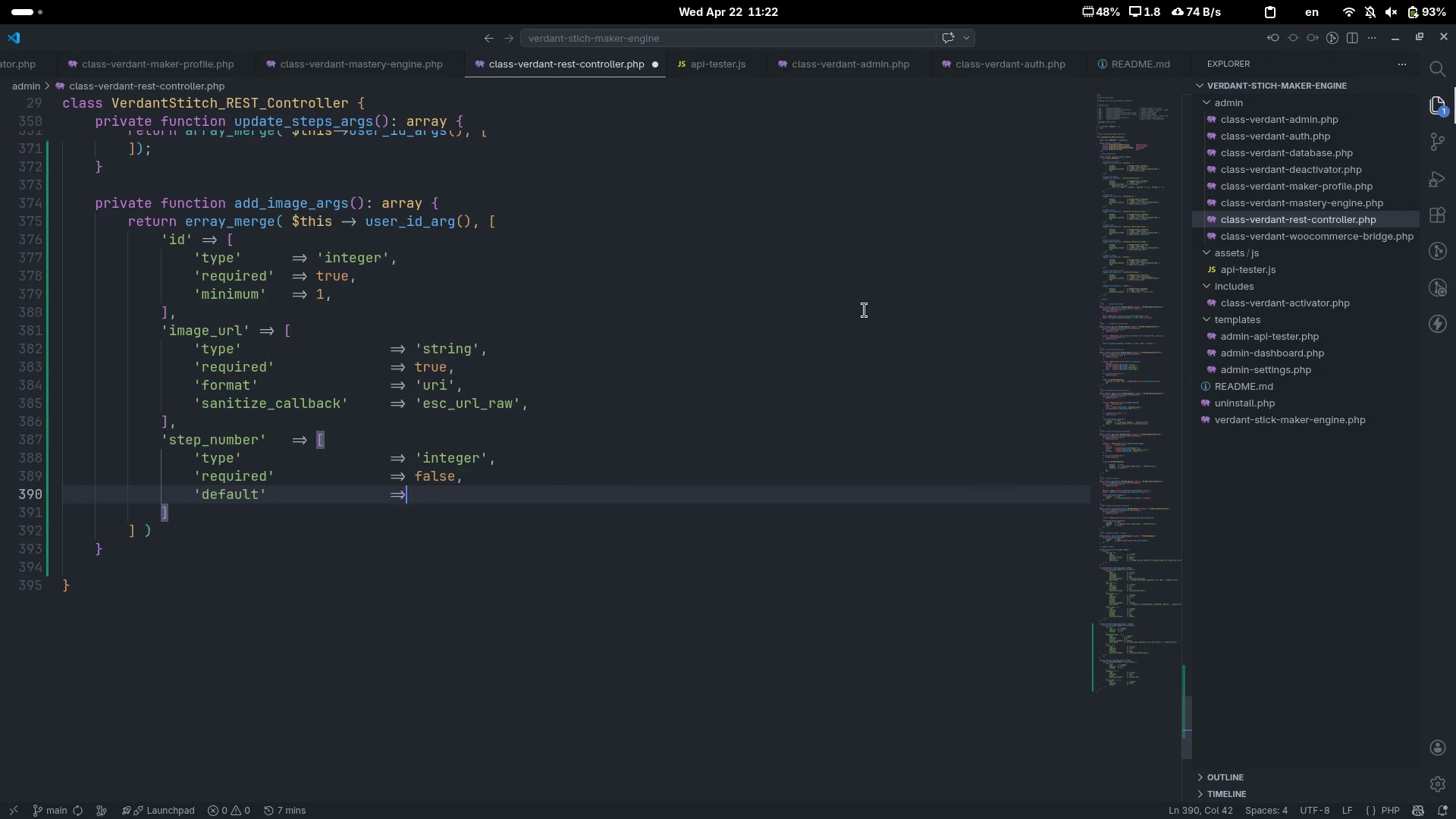 
key(Shift+ShiftLeft)
 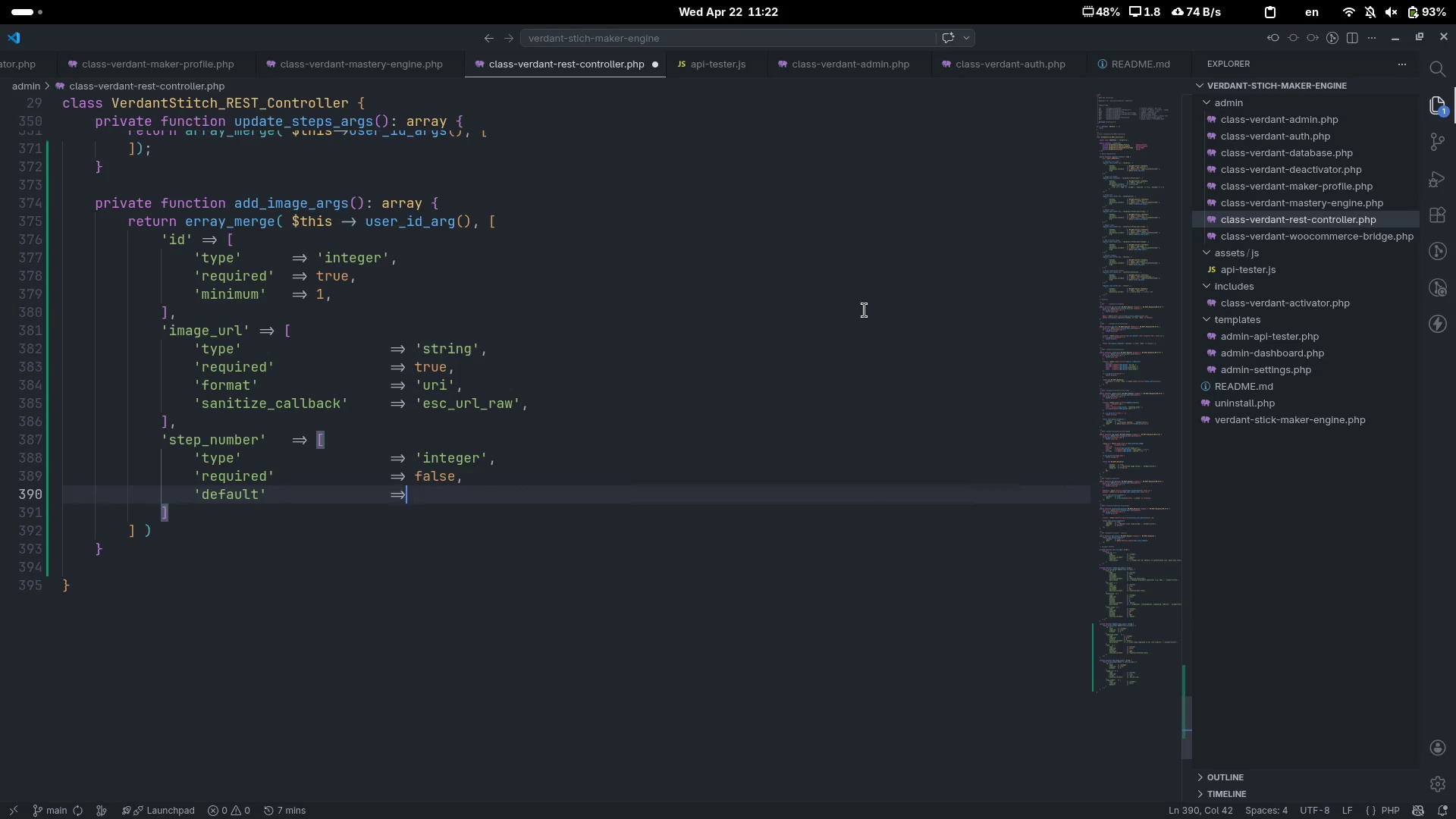 
key(Shift+Period)
 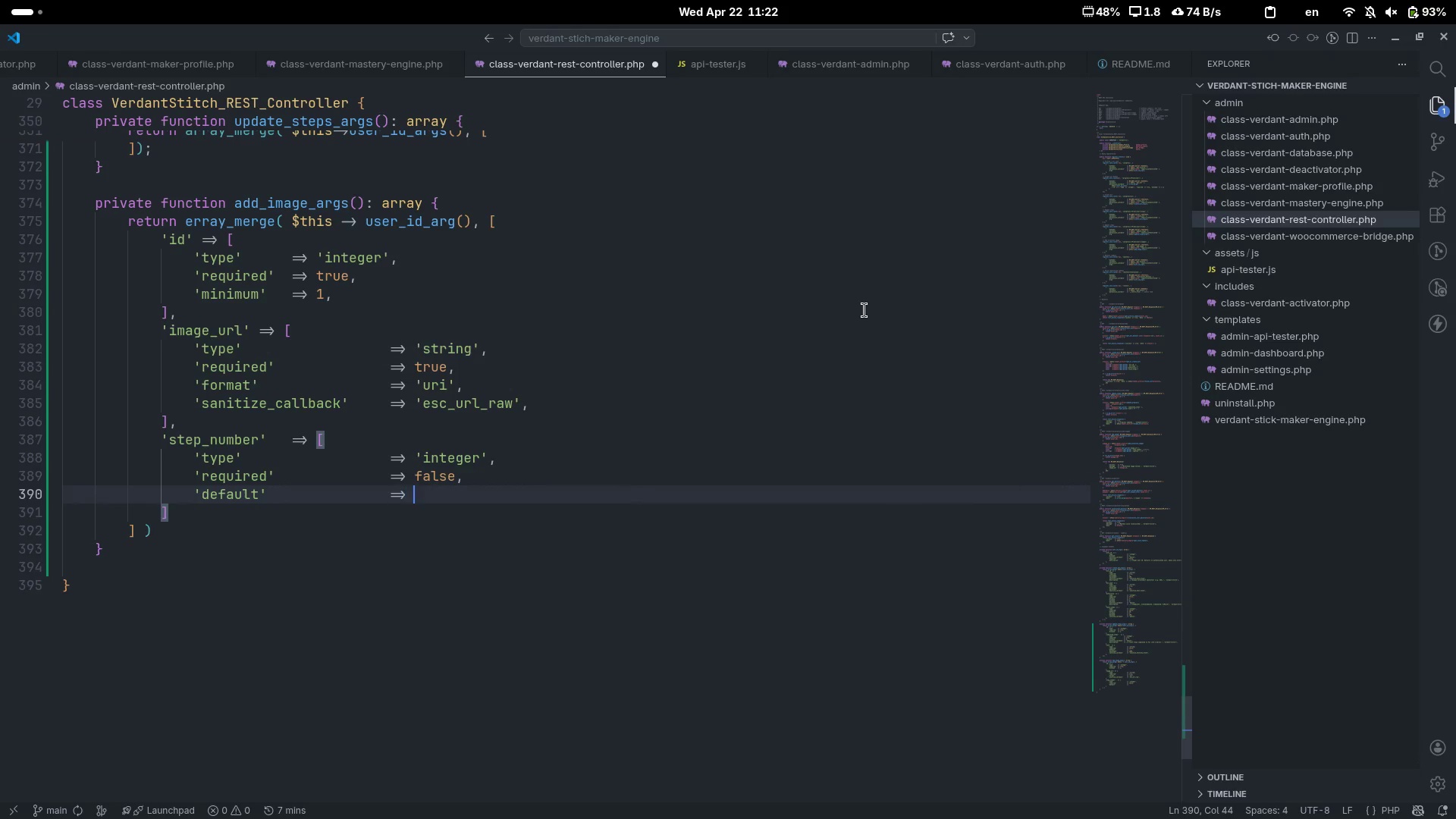 
key(Shift+Space)
 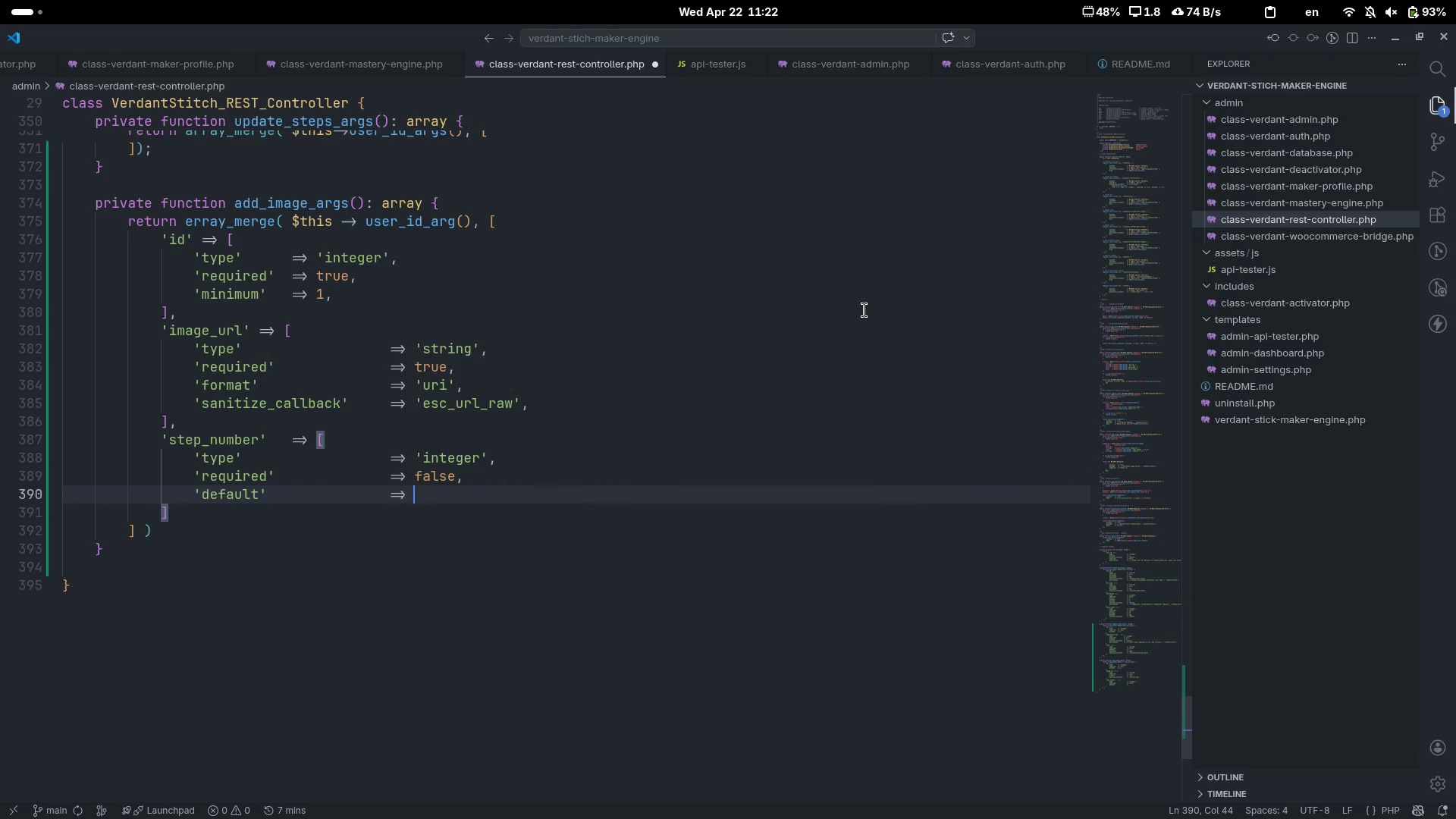 
key(0)
 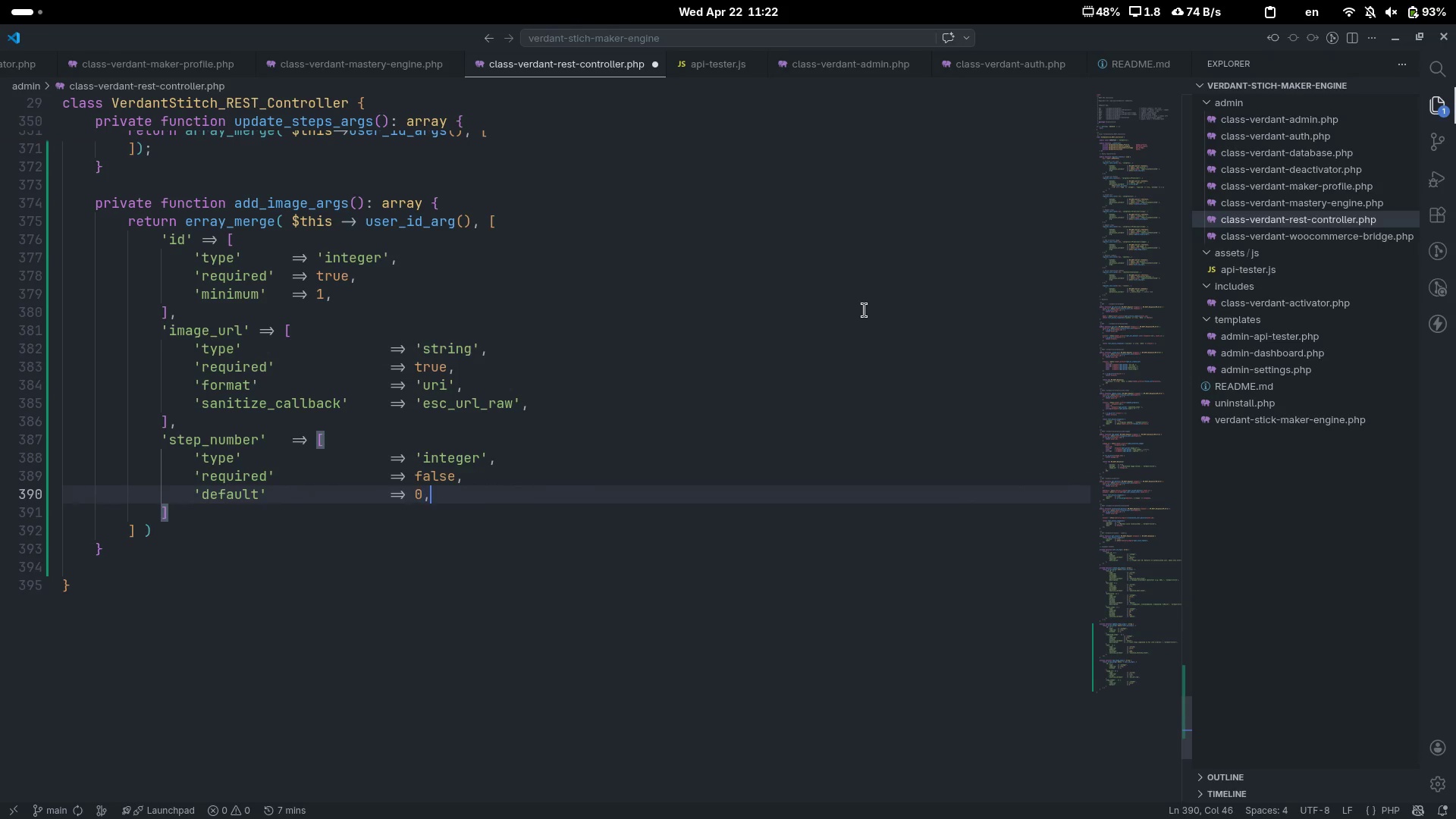 
key(Comma)
 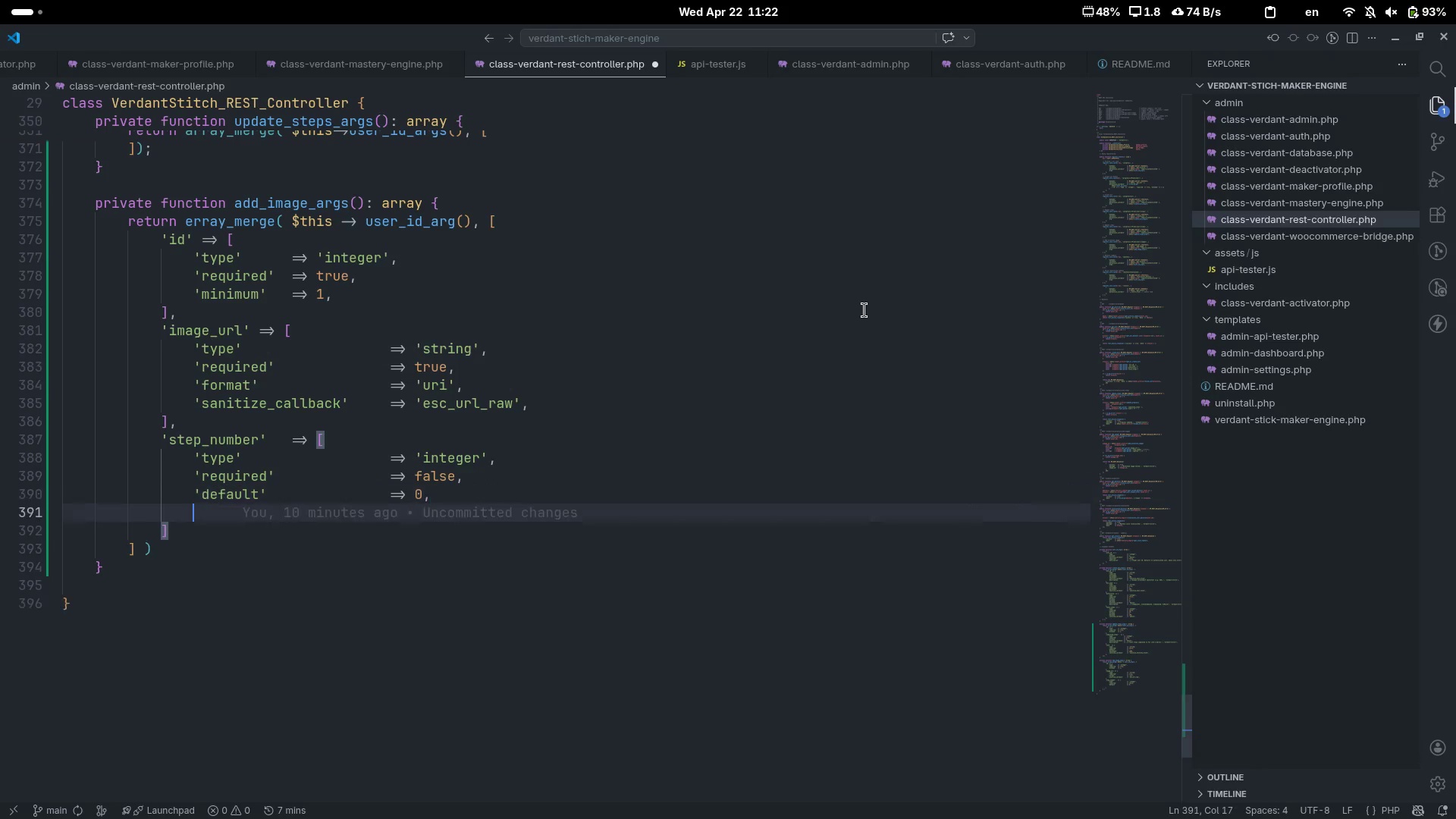 
key(Enter)
 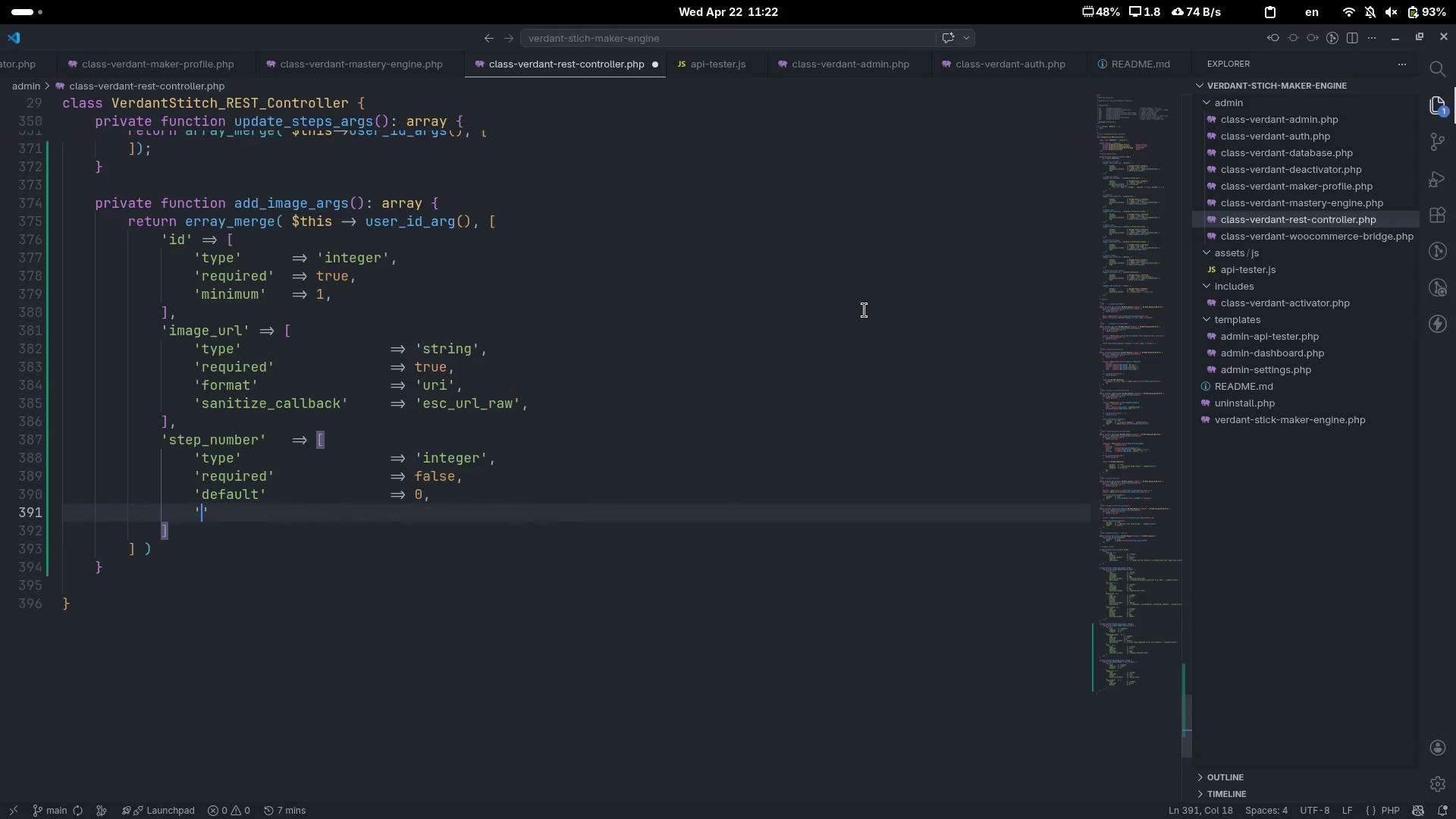 
type('minimum)
 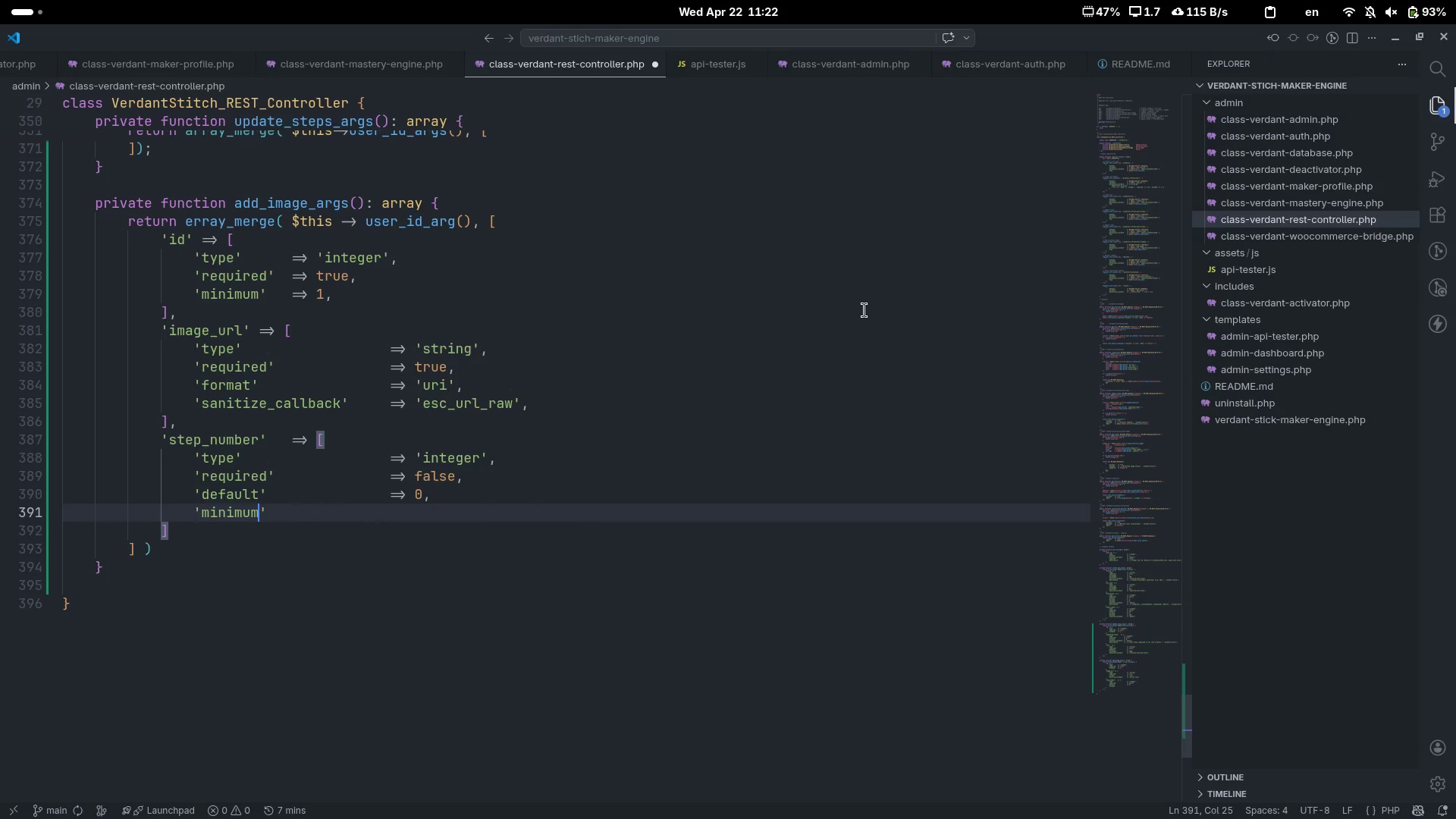 
key(ArrowRight)
 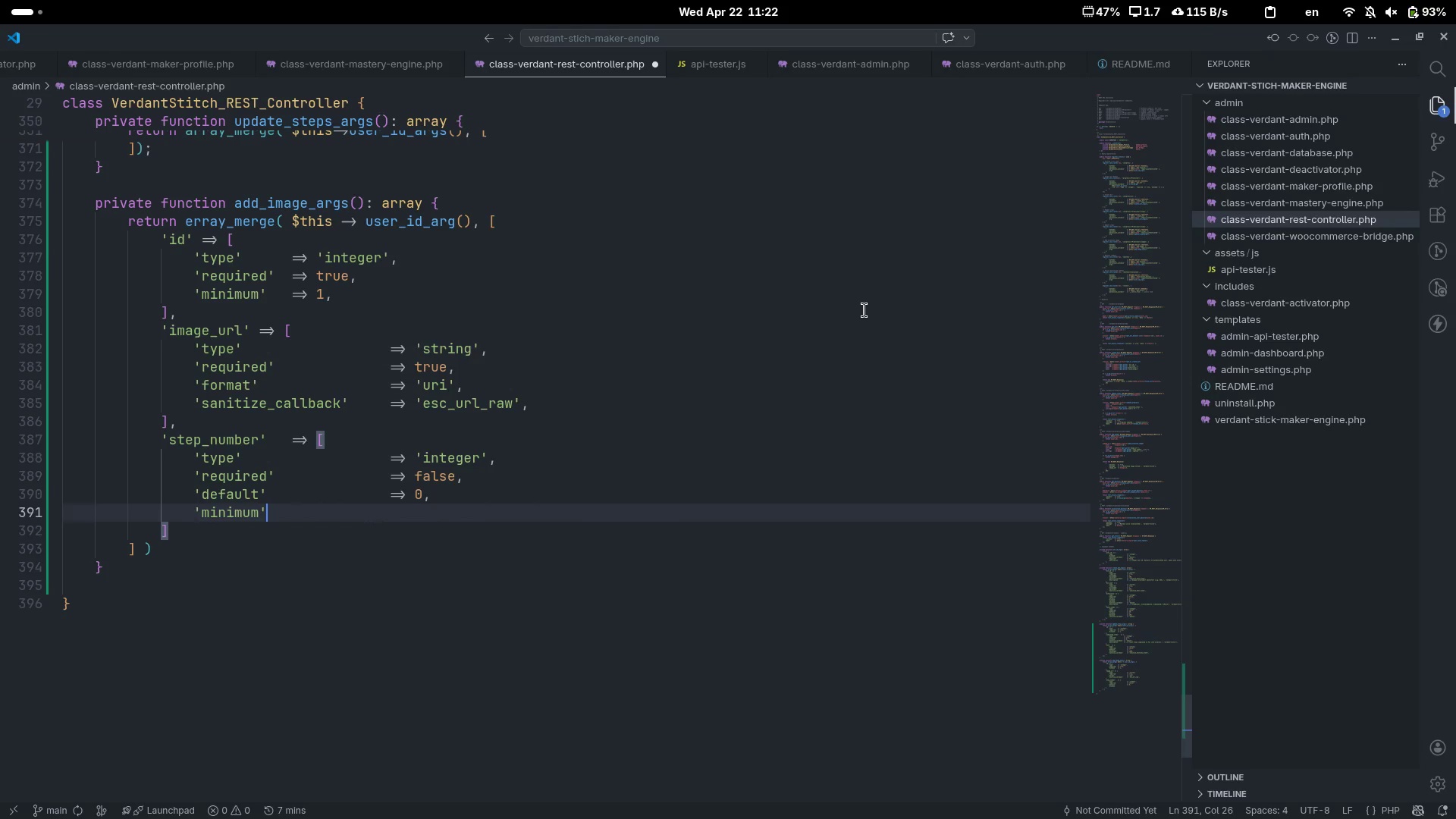 
key(Tab)
 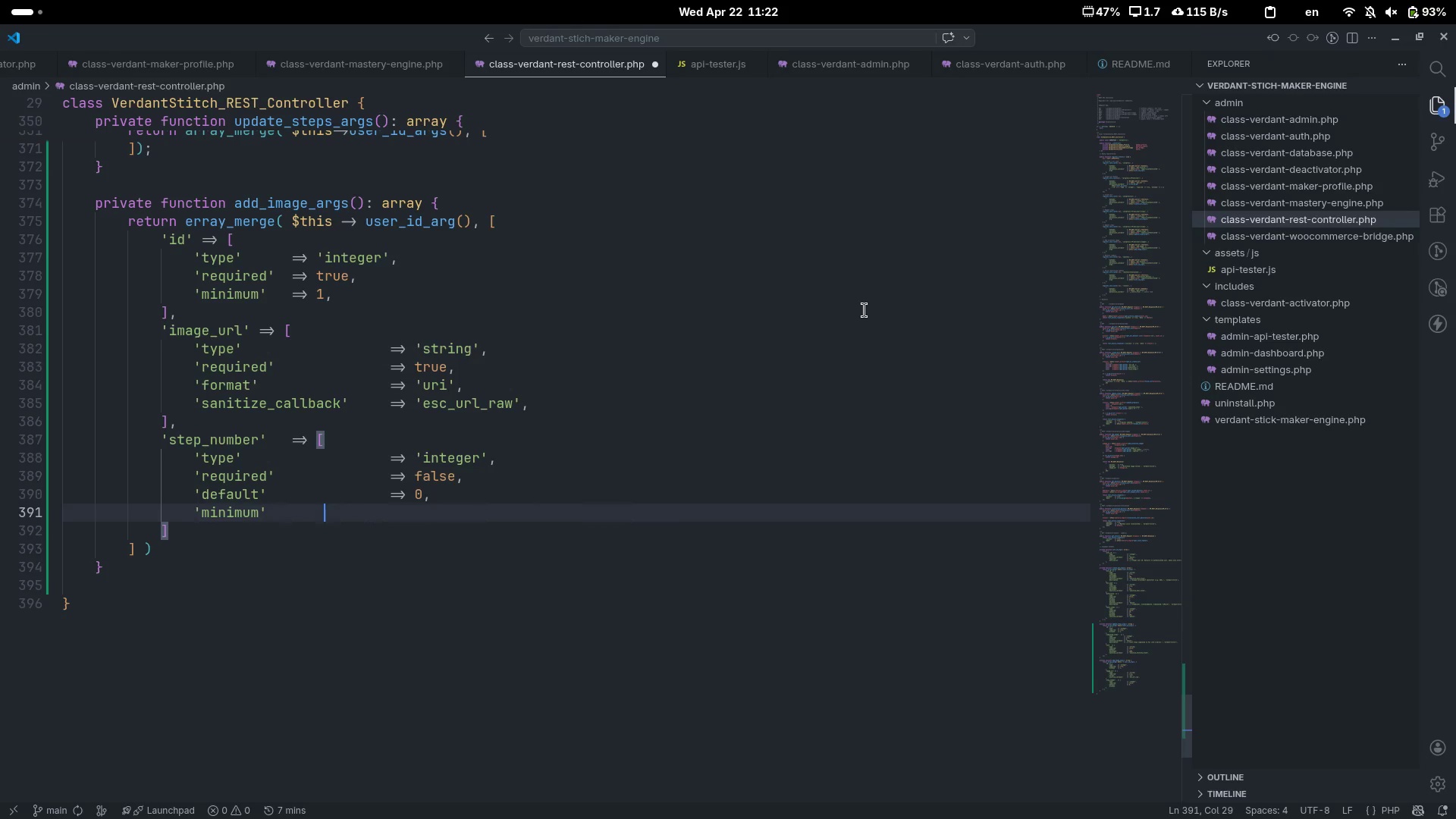 
key(Tab)
 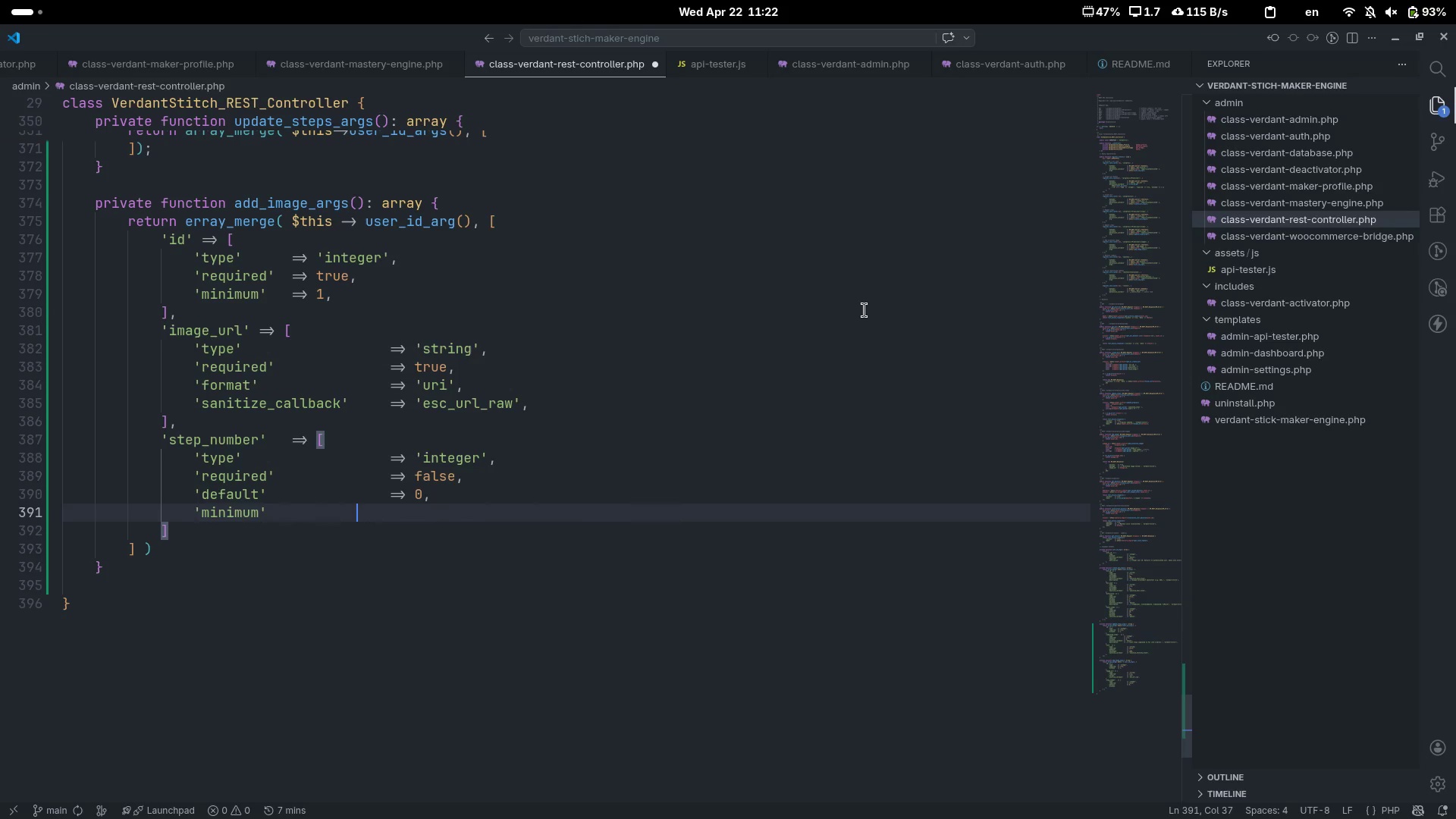 
key(Tab)
 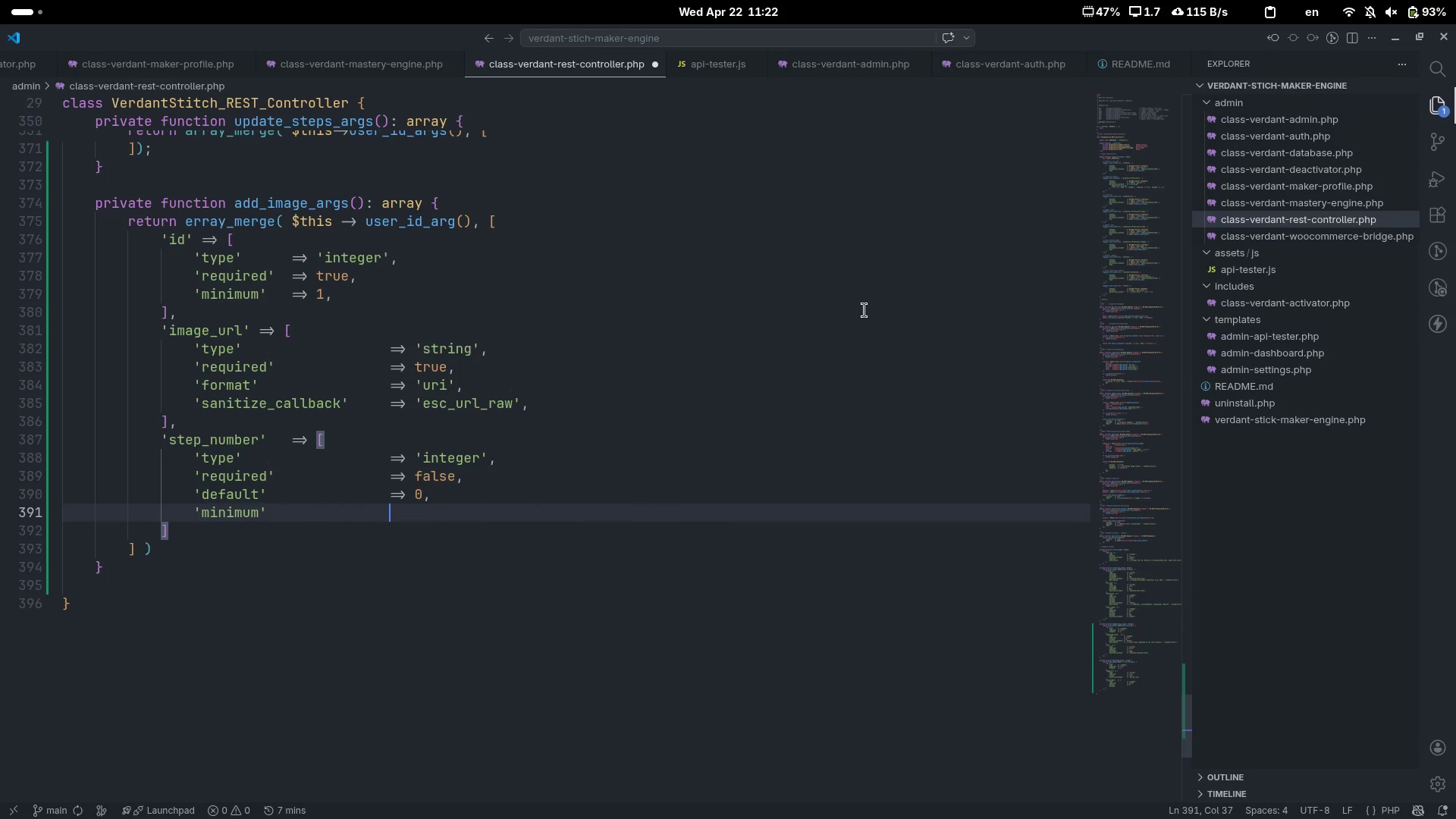 
key(Tab)
 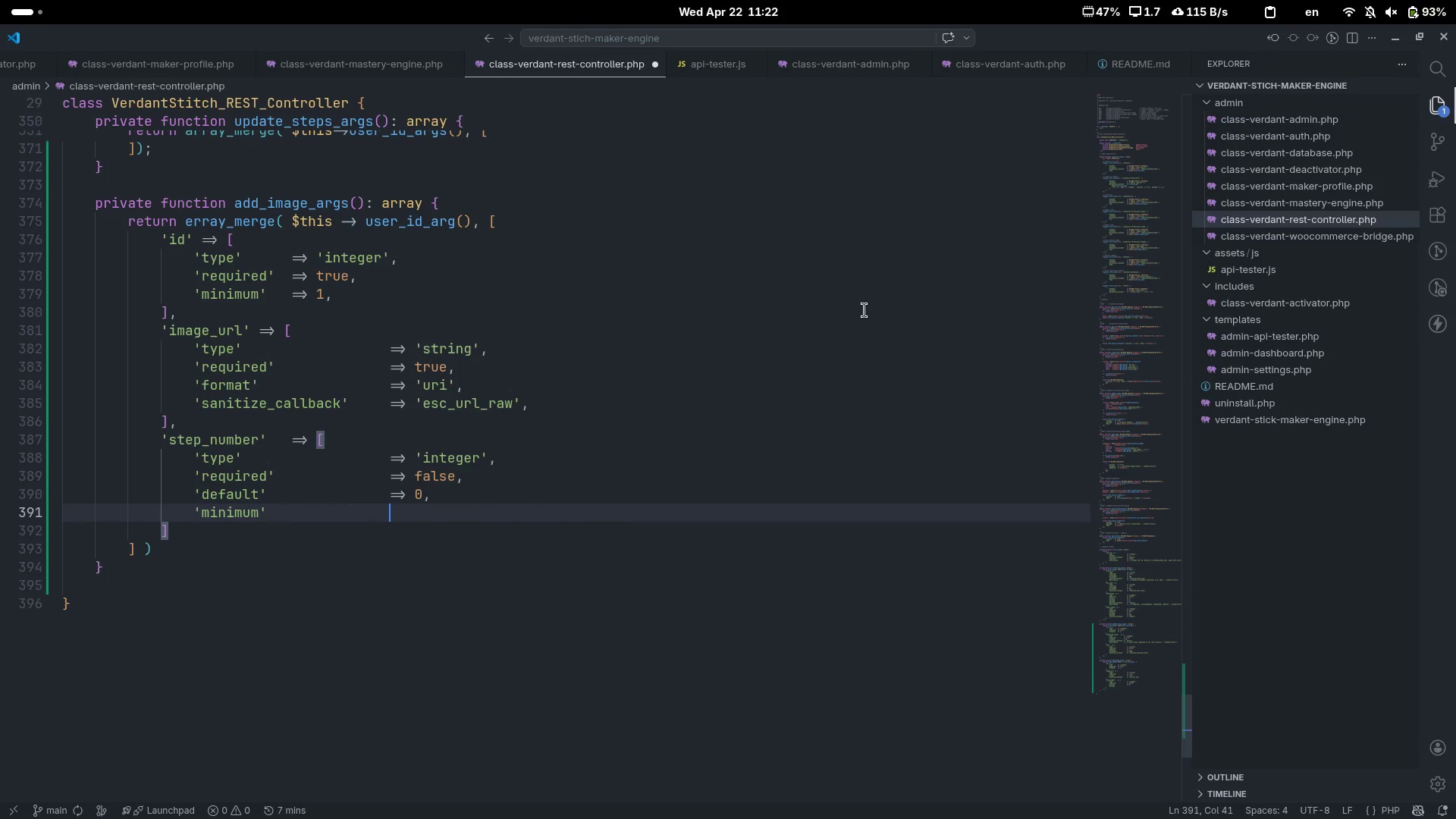 
key(Equal)
 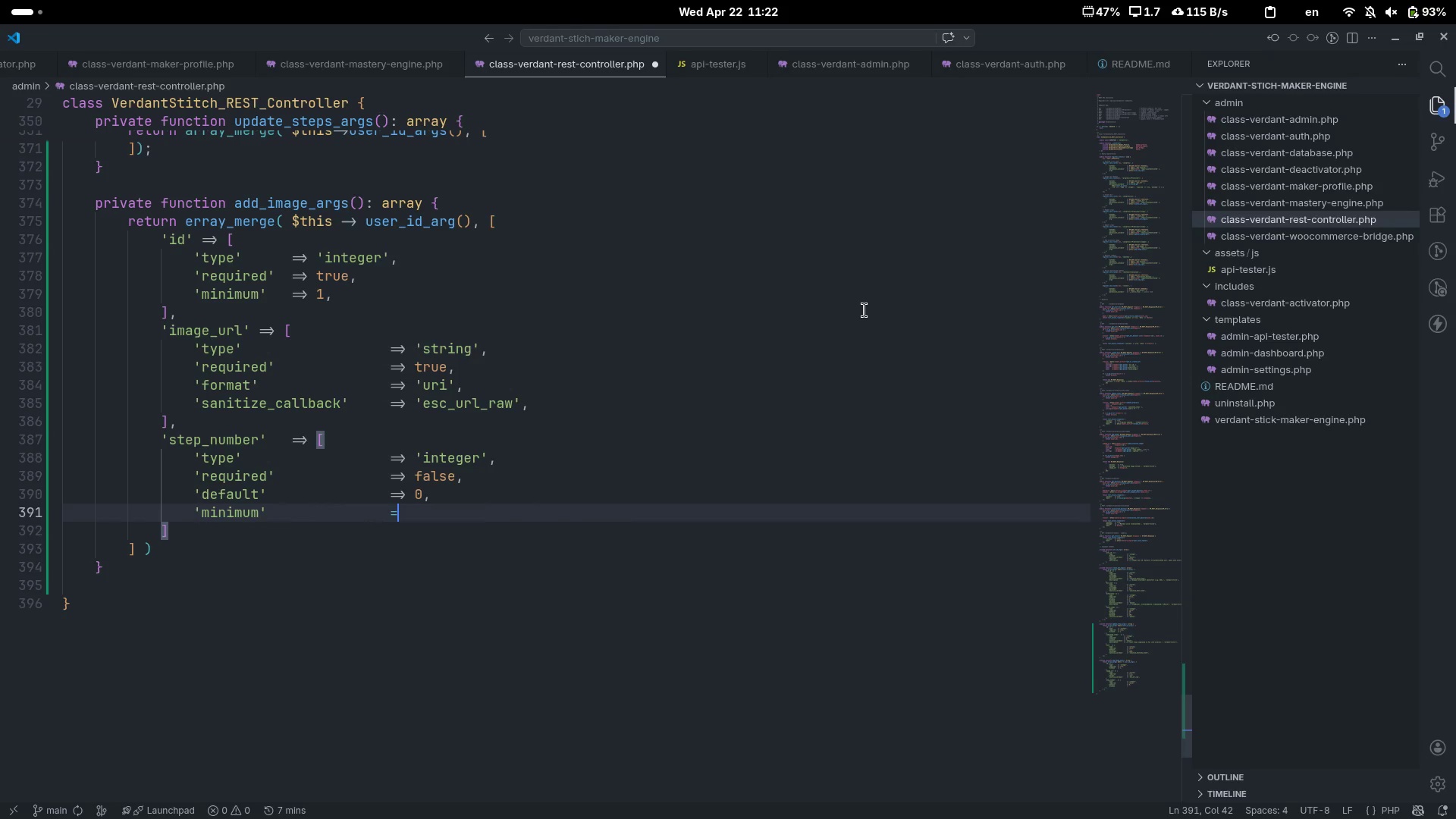 
key(Shift+ShiftLeft)
 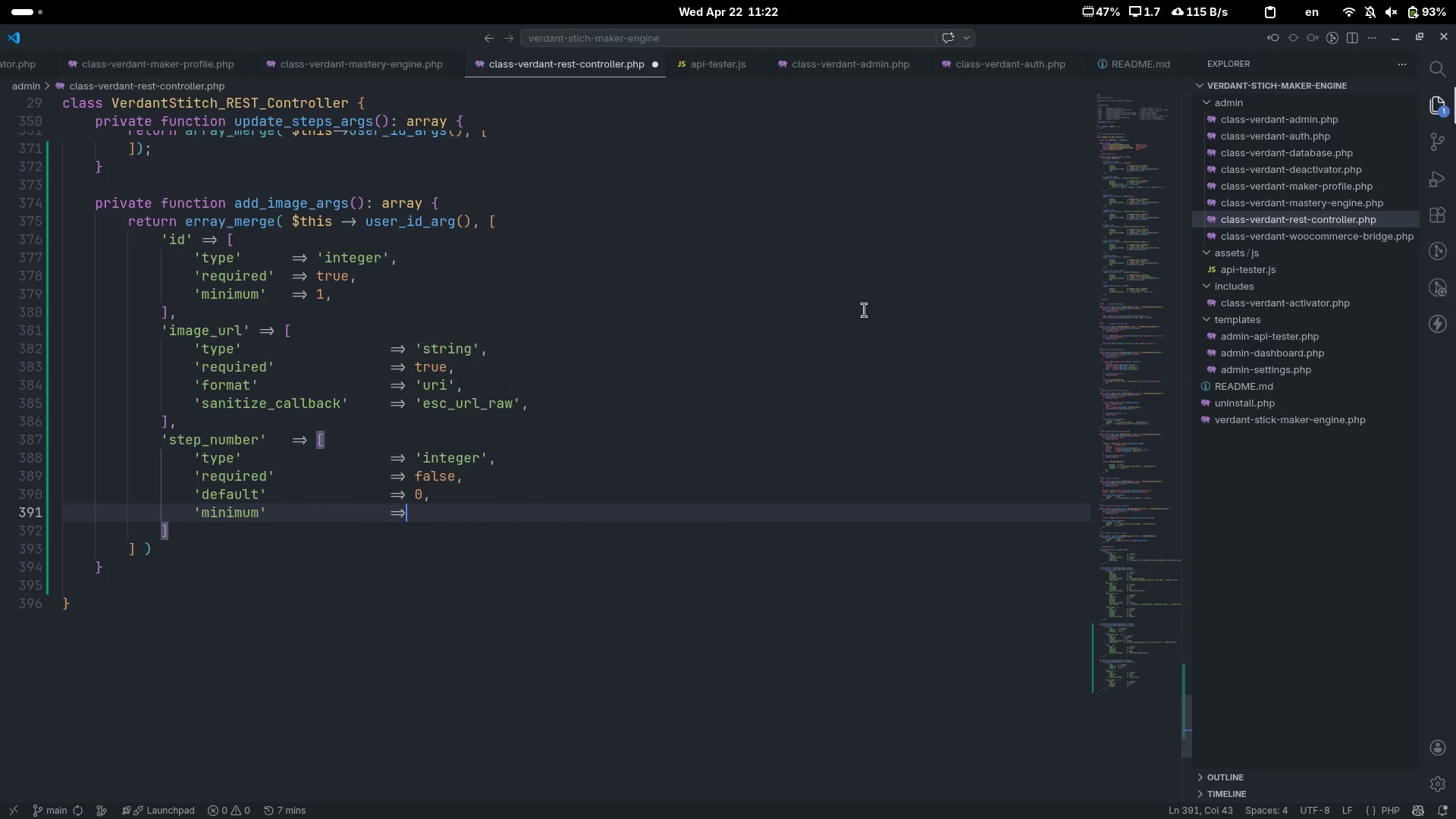 
key(Shift+Period)
 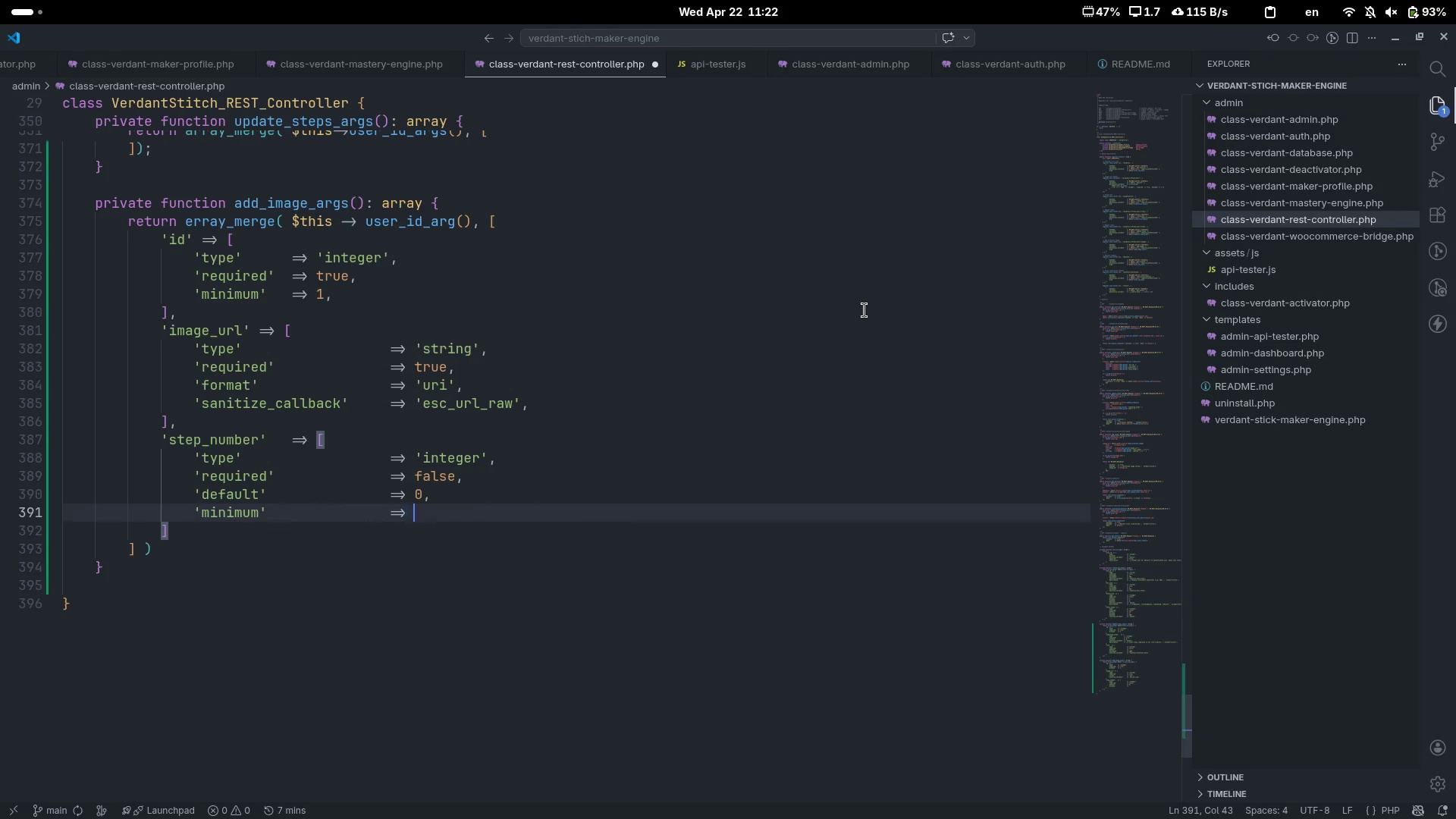 
key(Shift+Space)
 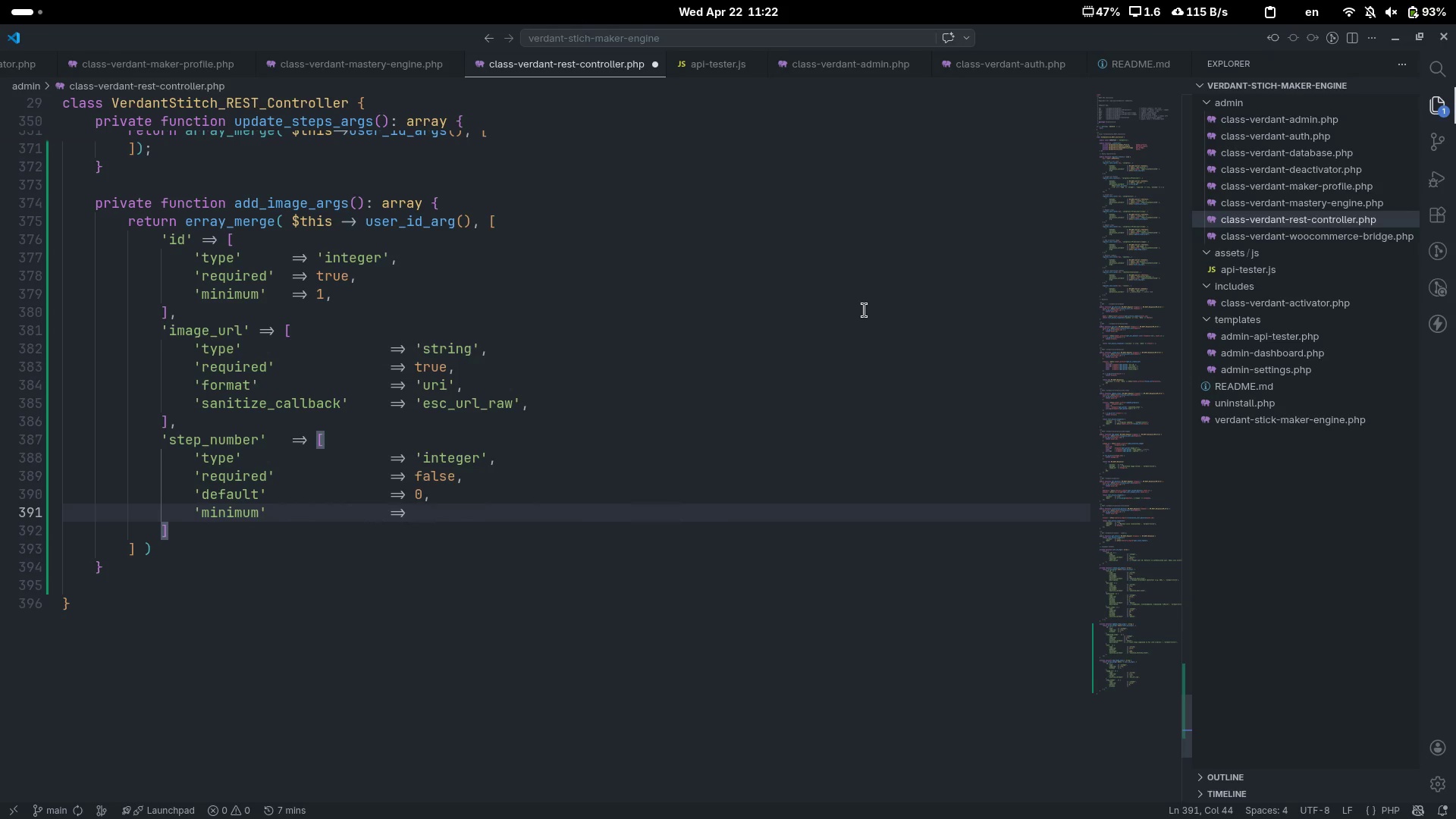 
key(0)
 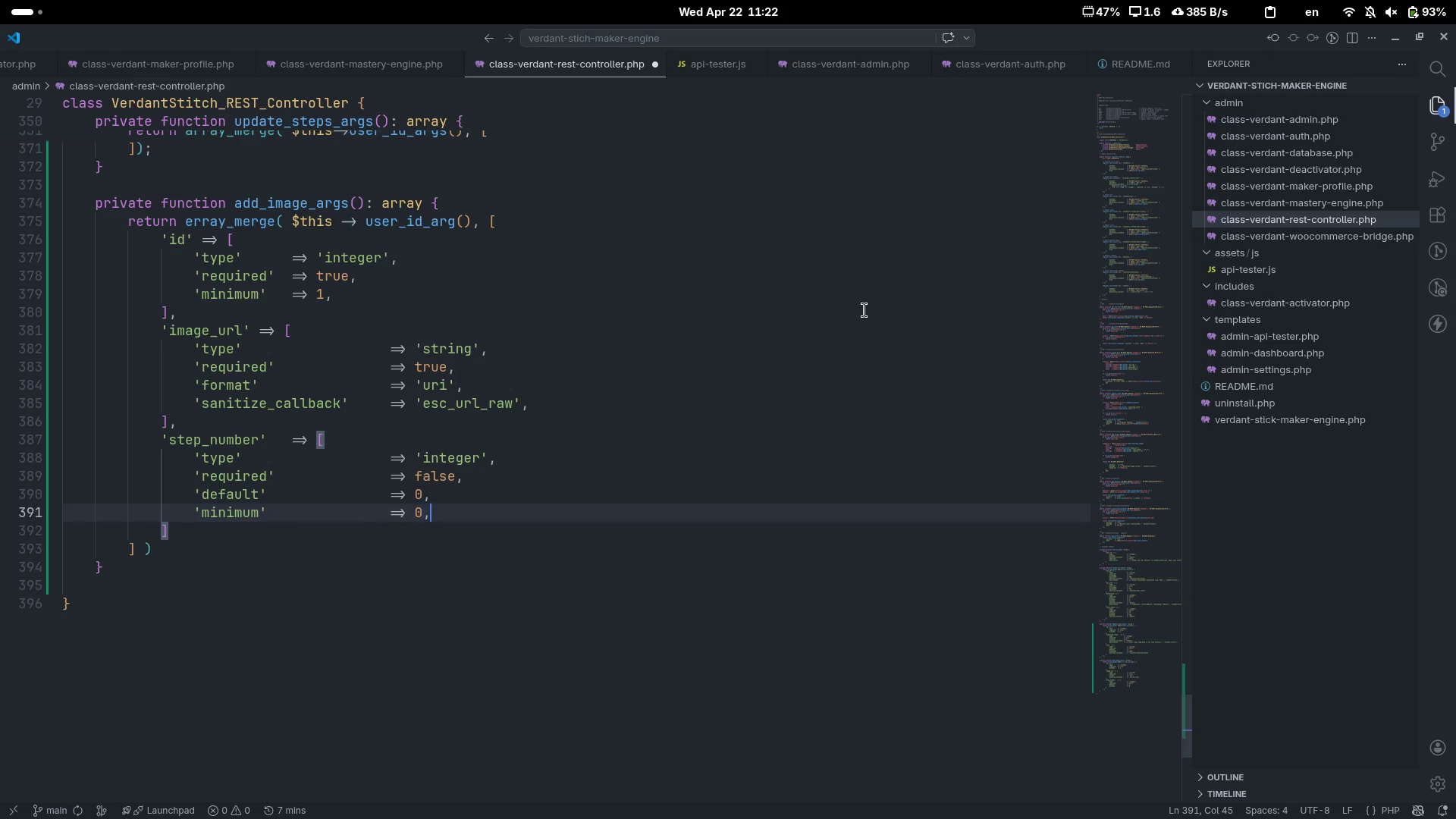 
key(Comma)
 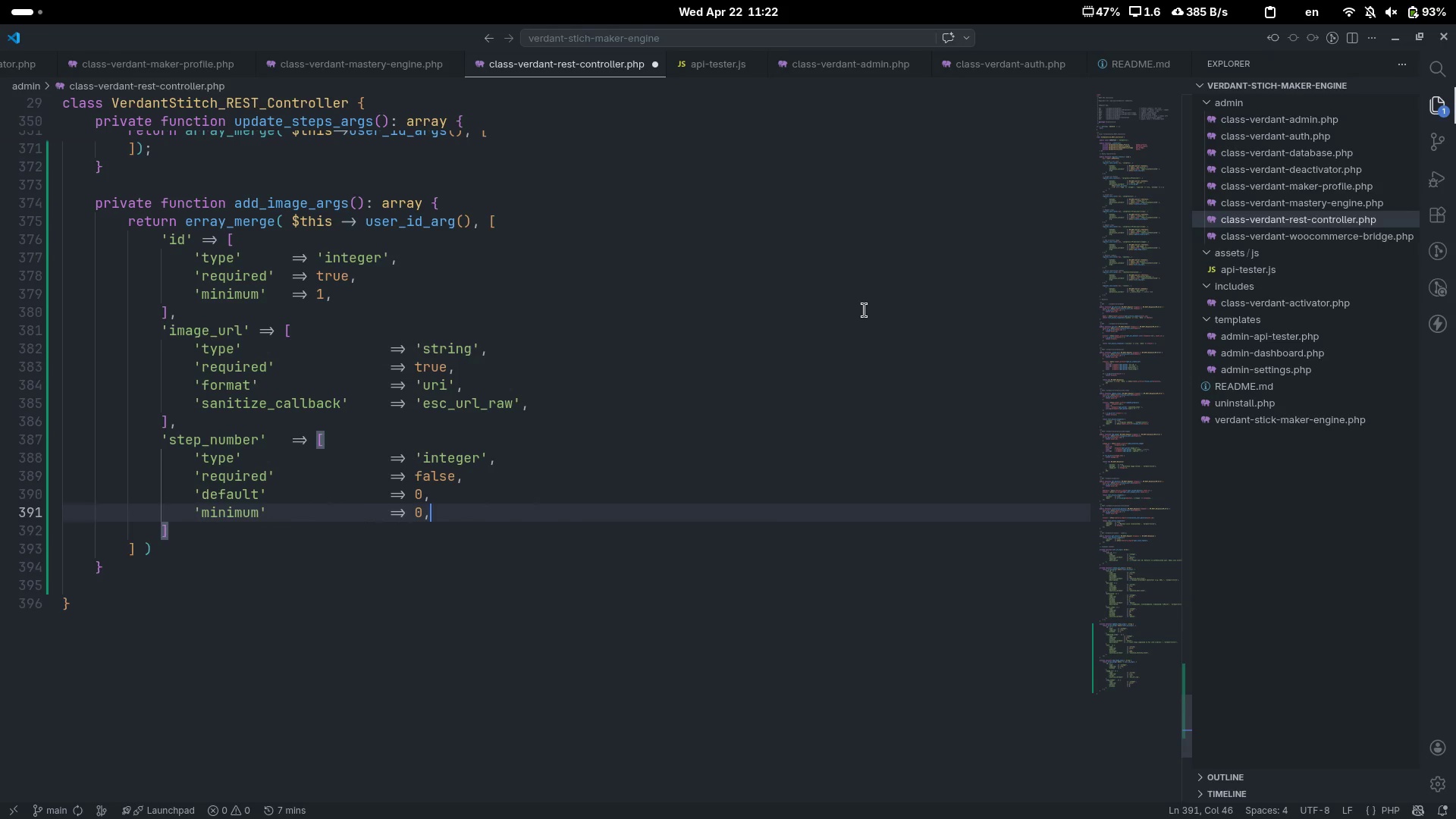 
key(Enter)
 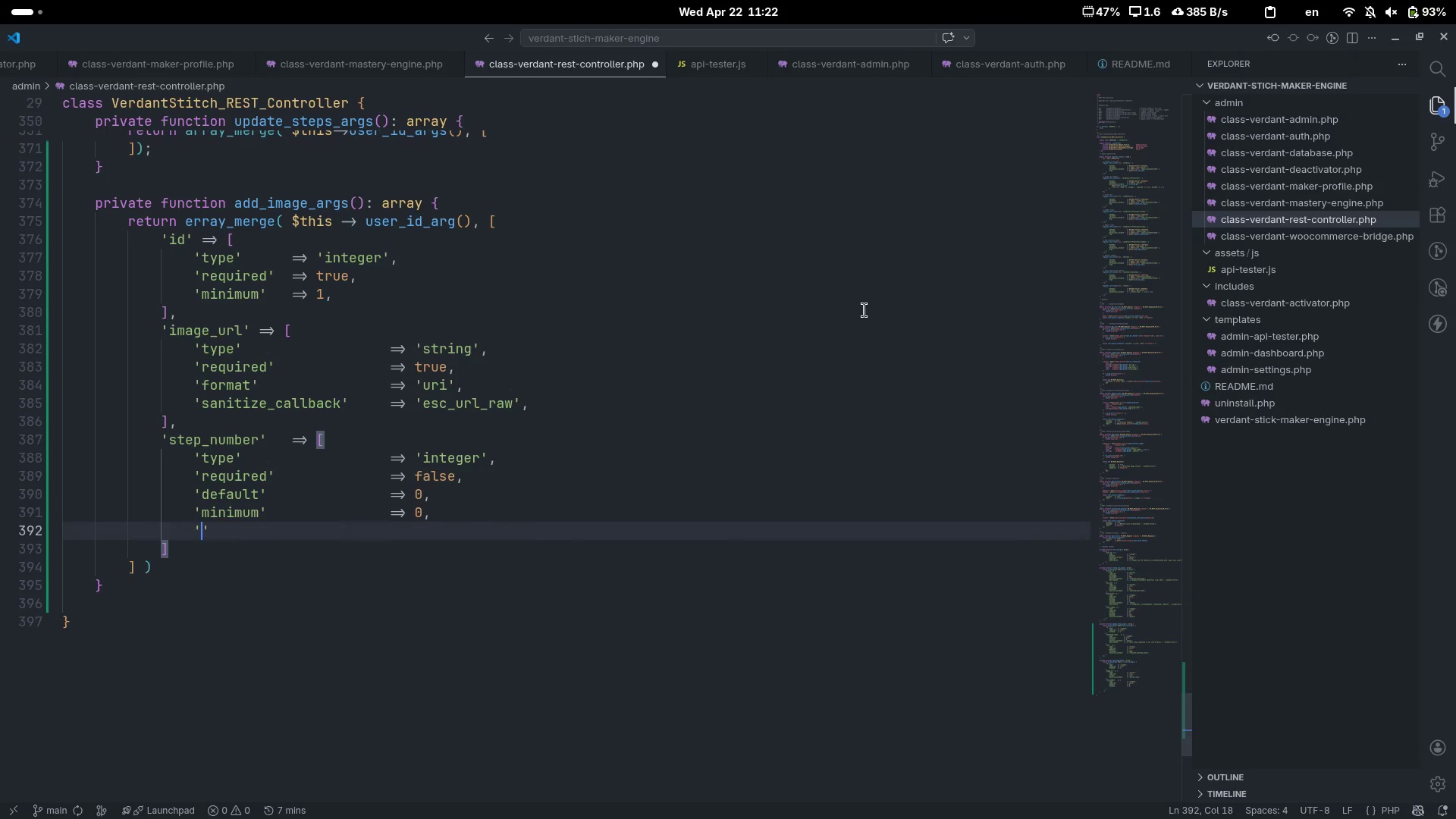 
type('sanitize_callback)
 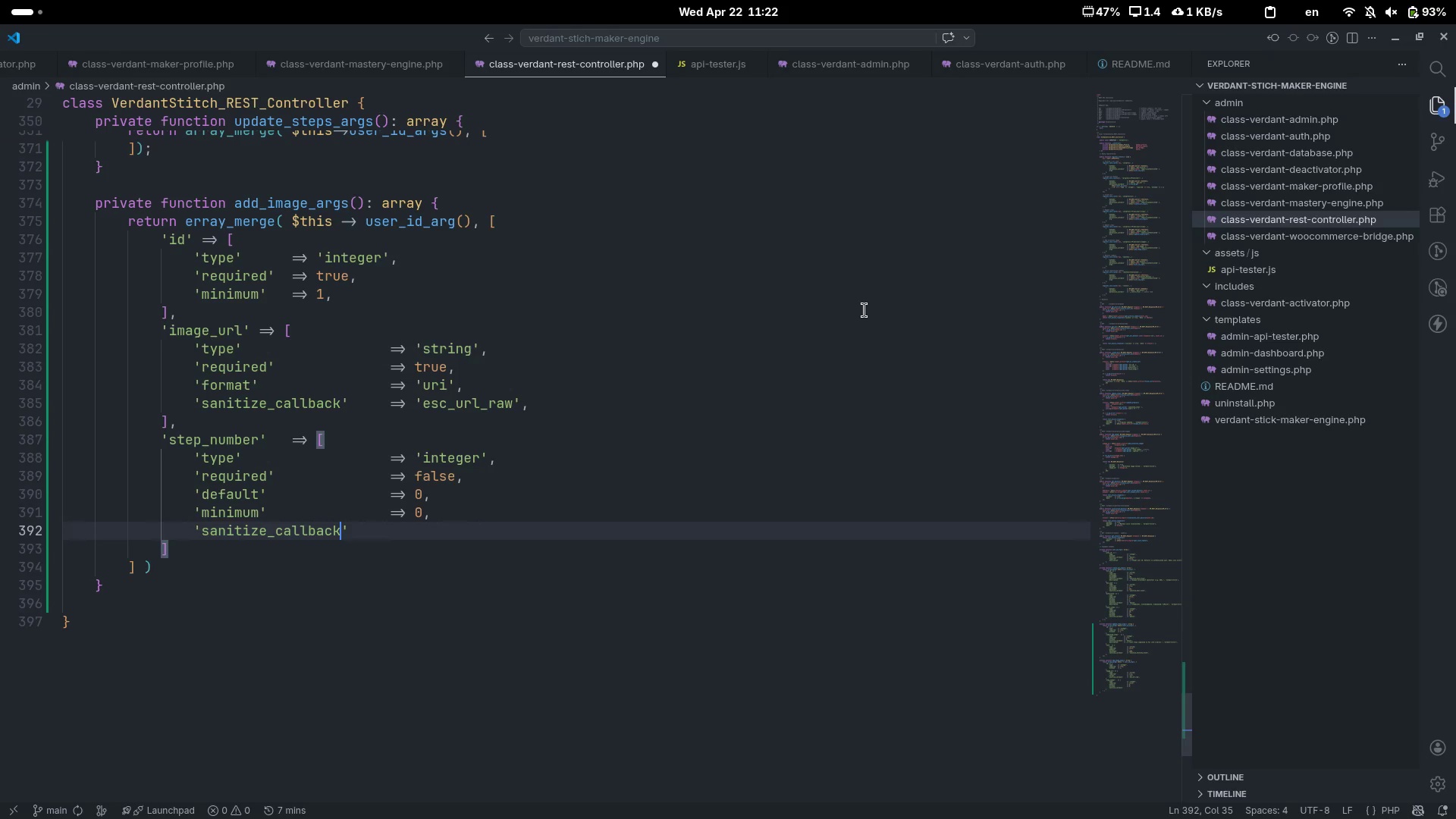 
key(ArrowRight)
 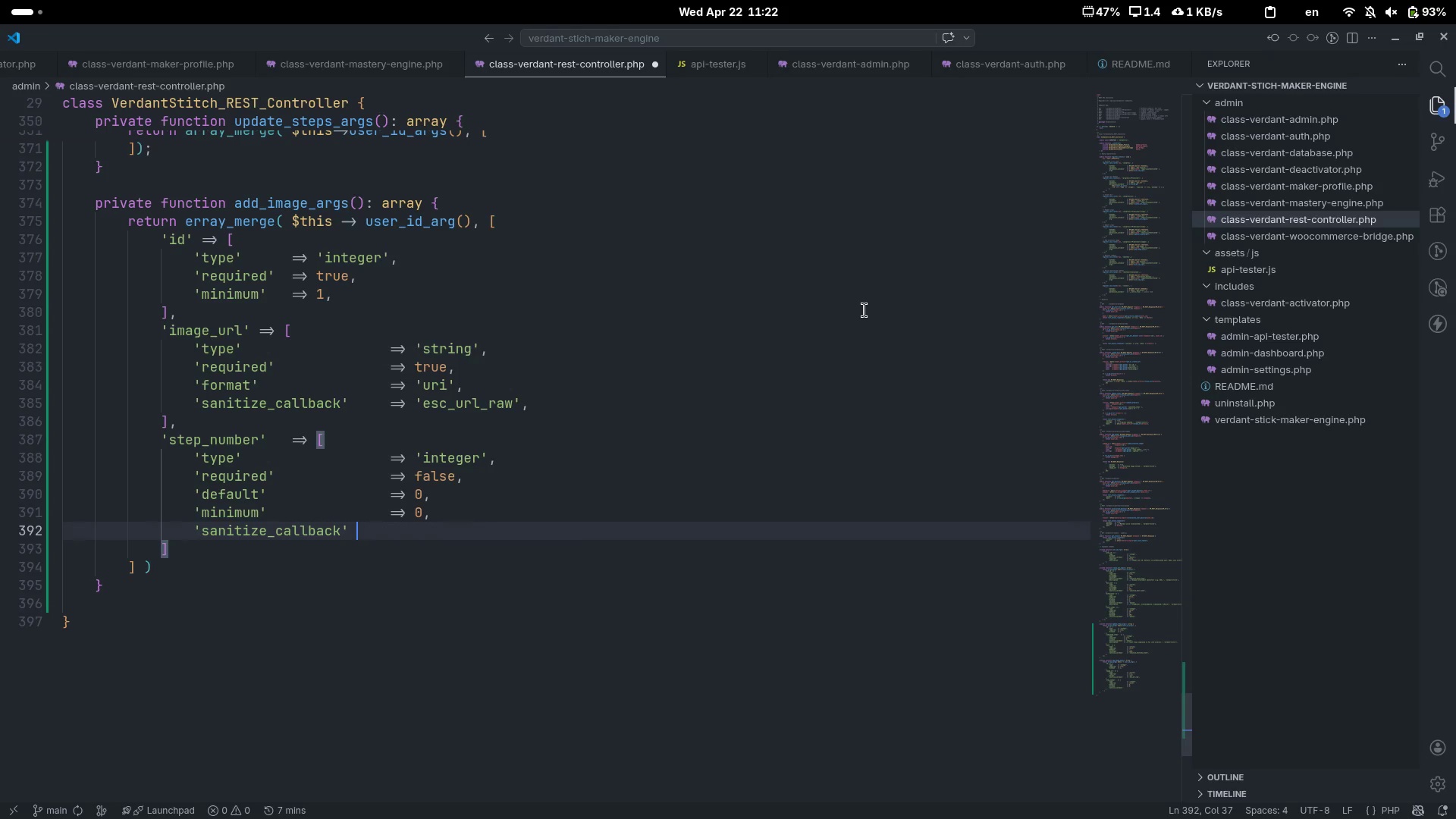 
key(Tab)
key(Tab)
type(=> 'absint)
 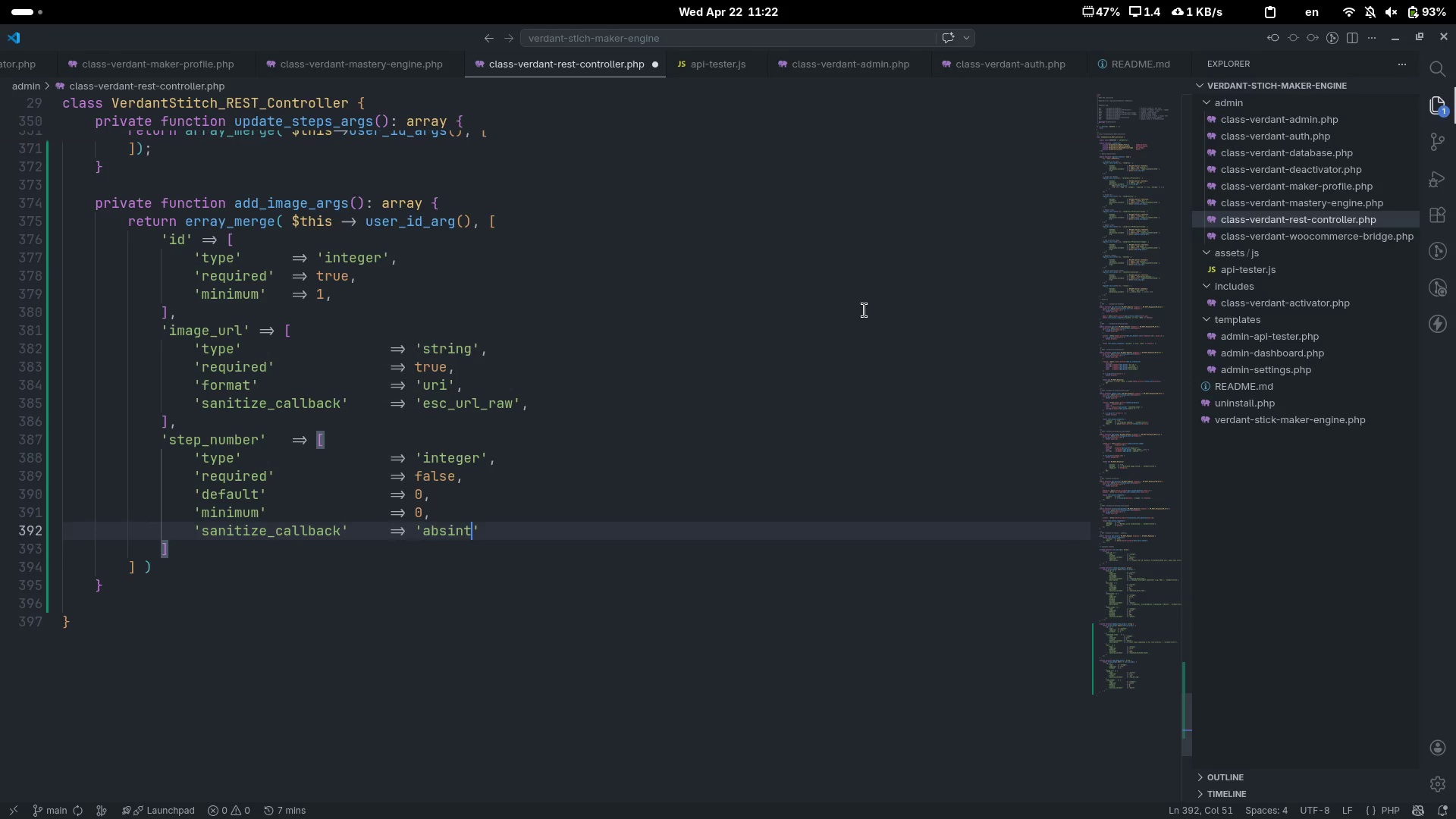 
key(ArrowRight)
 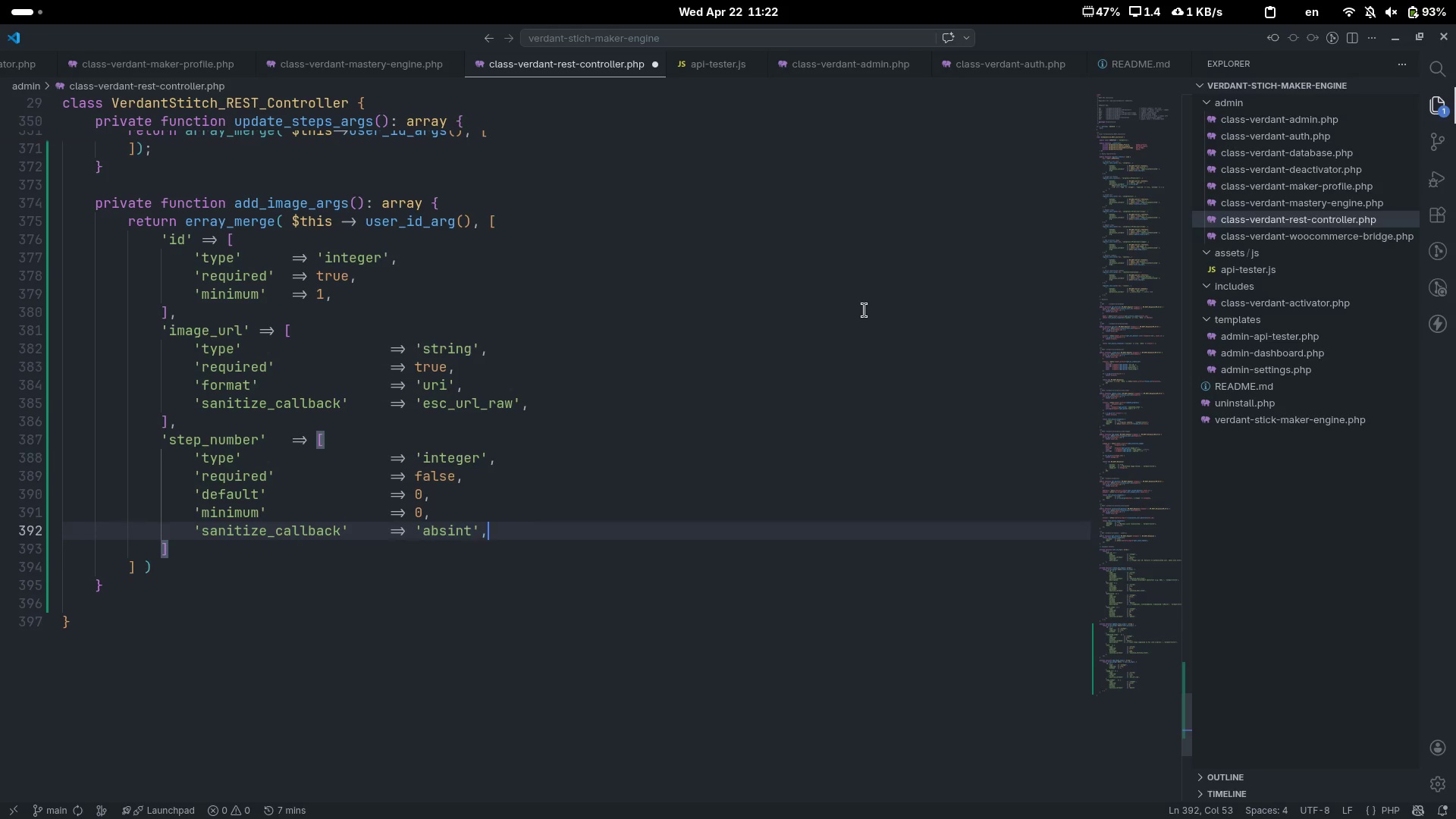 
key(Comma)
 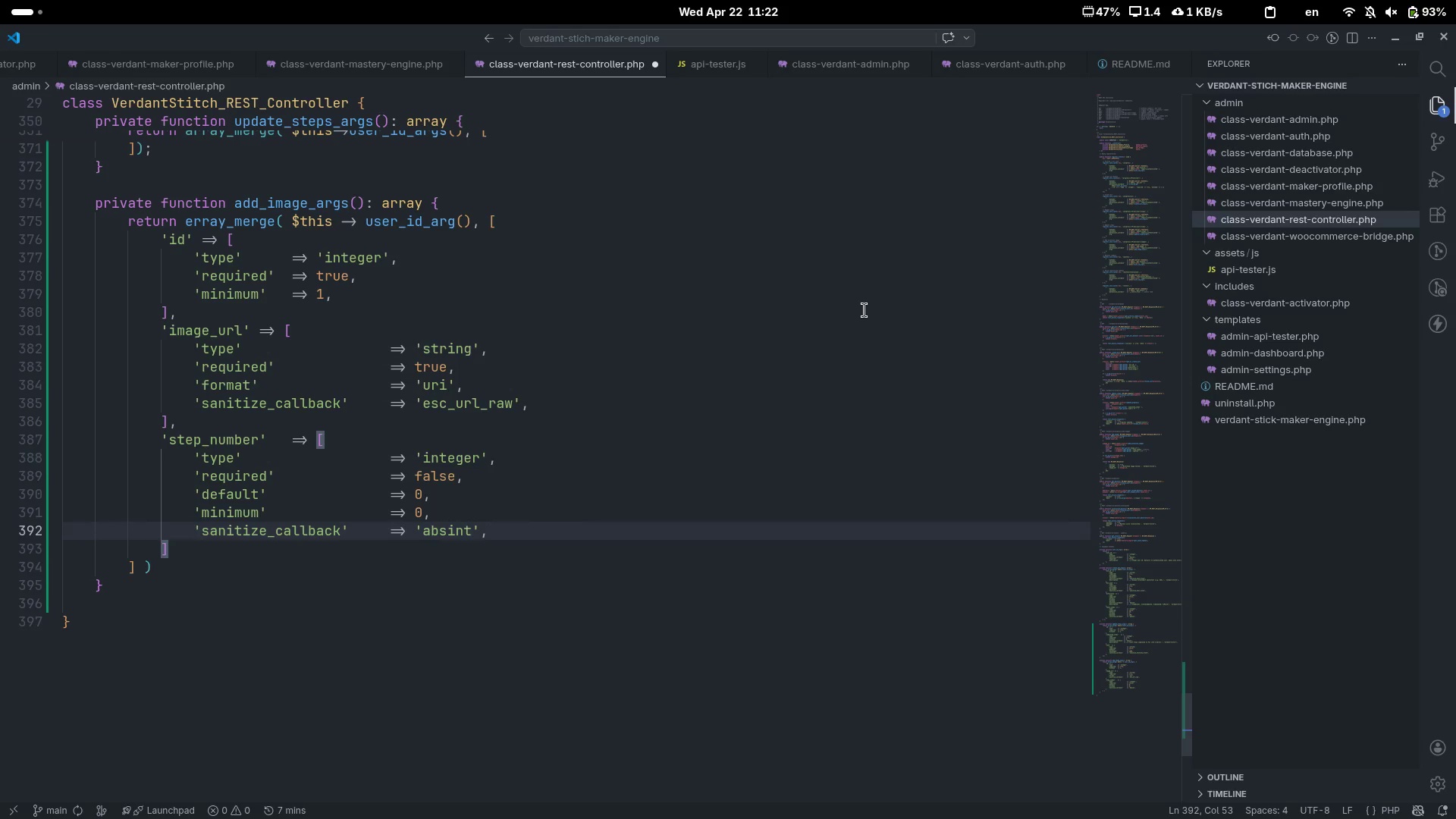 
key(ArrowDown)
 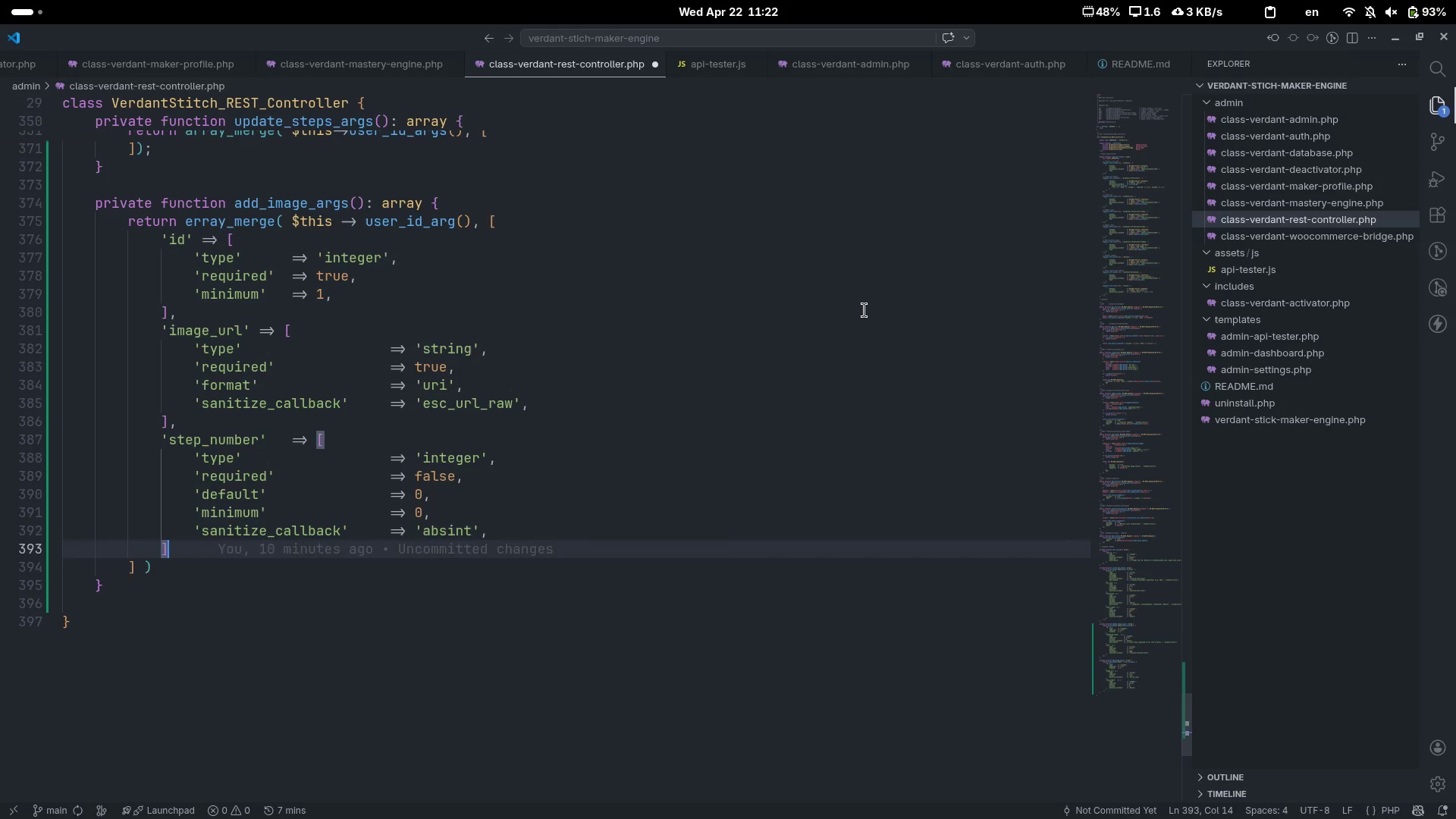 
key(Comma)
 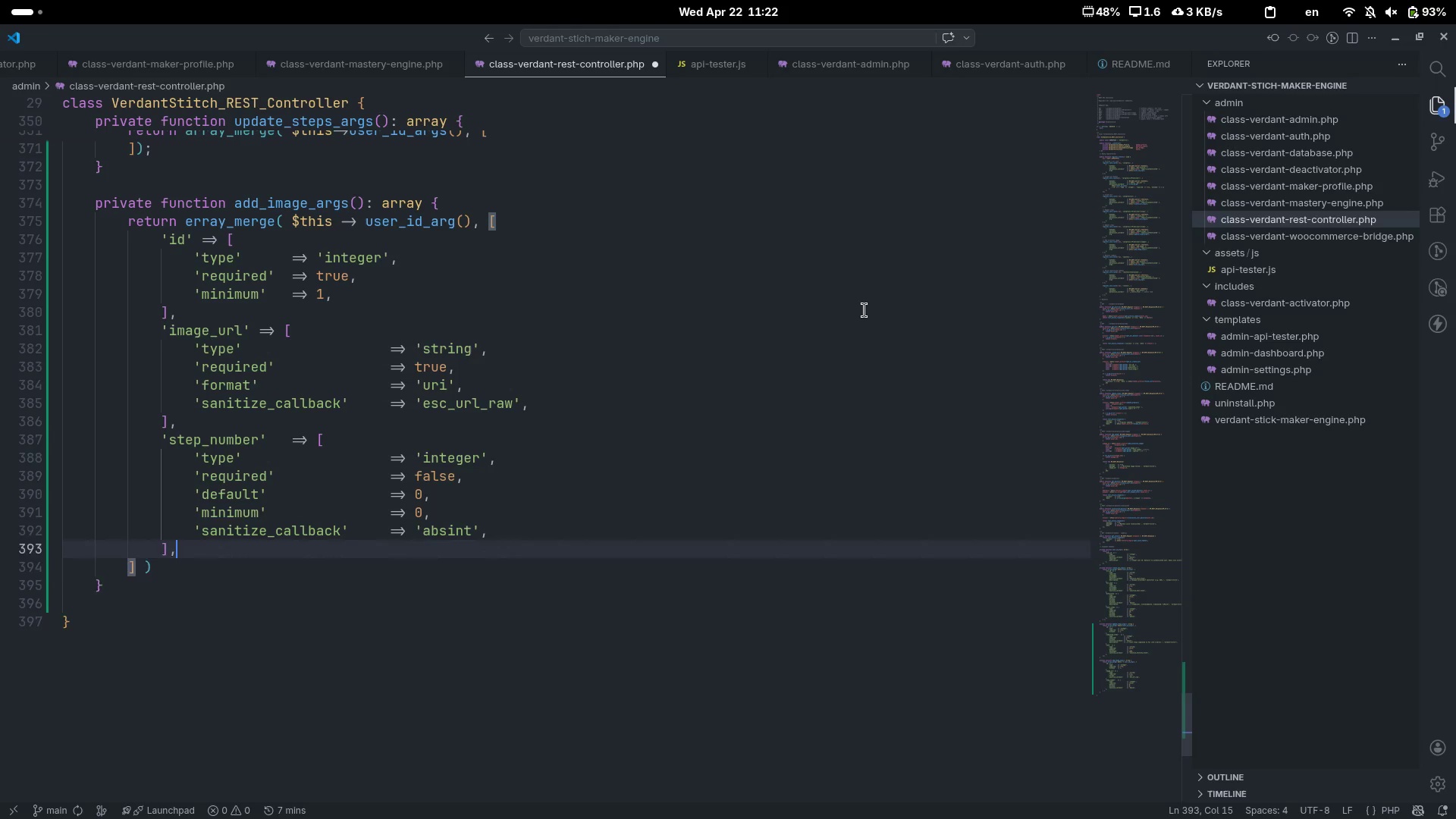 
key(Enter)
 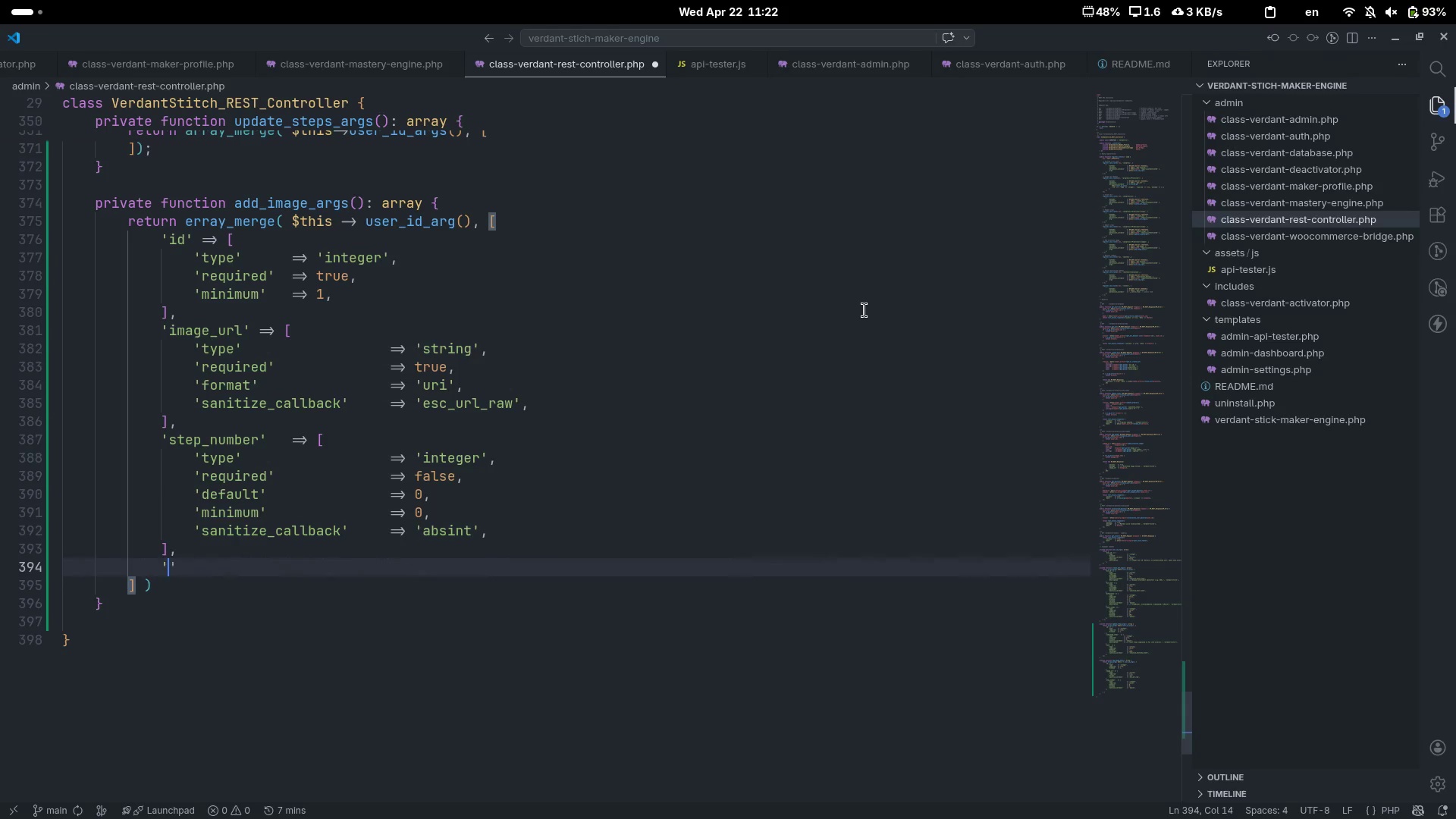 
type('caption)
 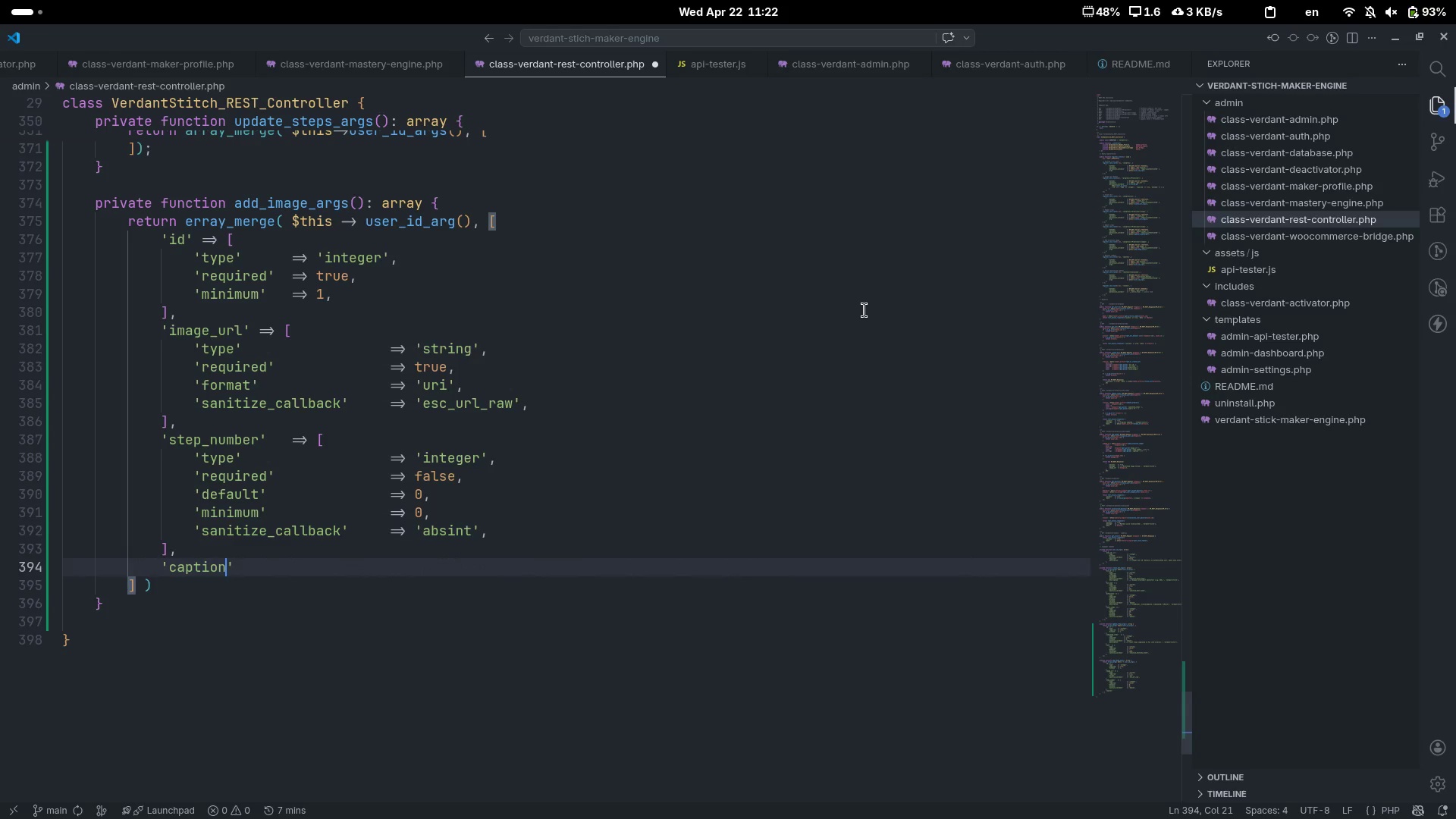 
key(ArrowRight)
 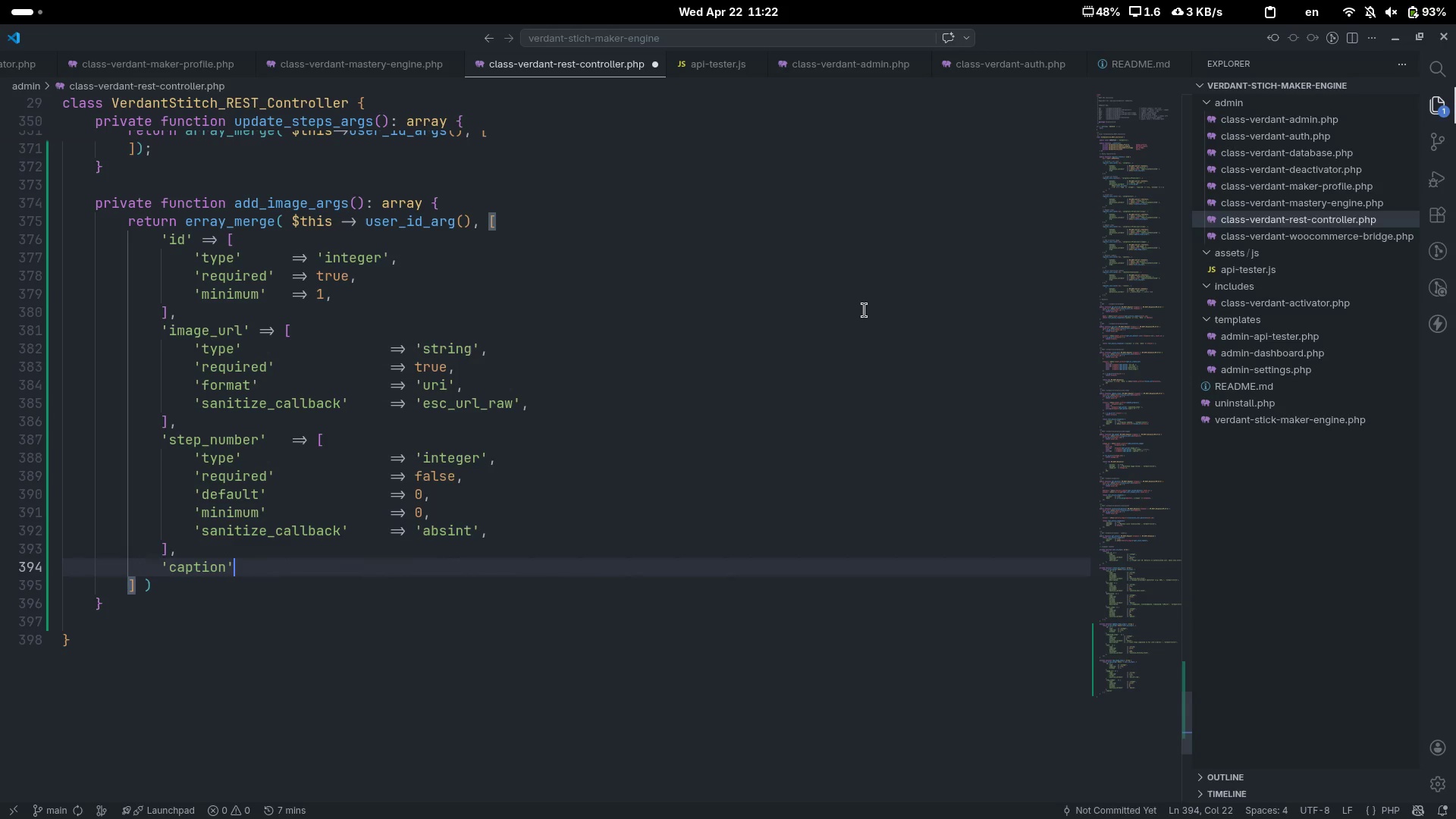 
key(Tab)
 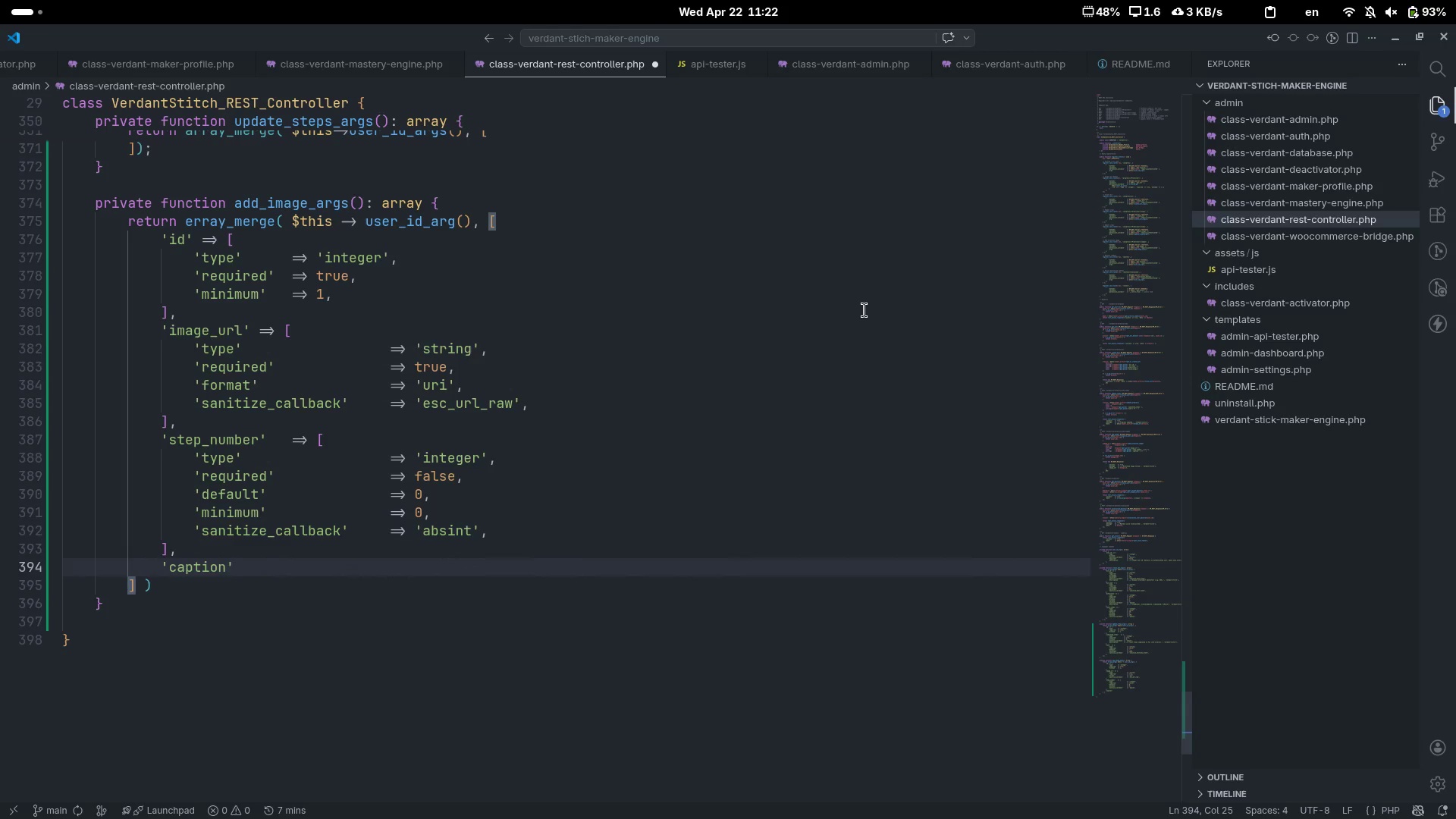 
key(Equal)
 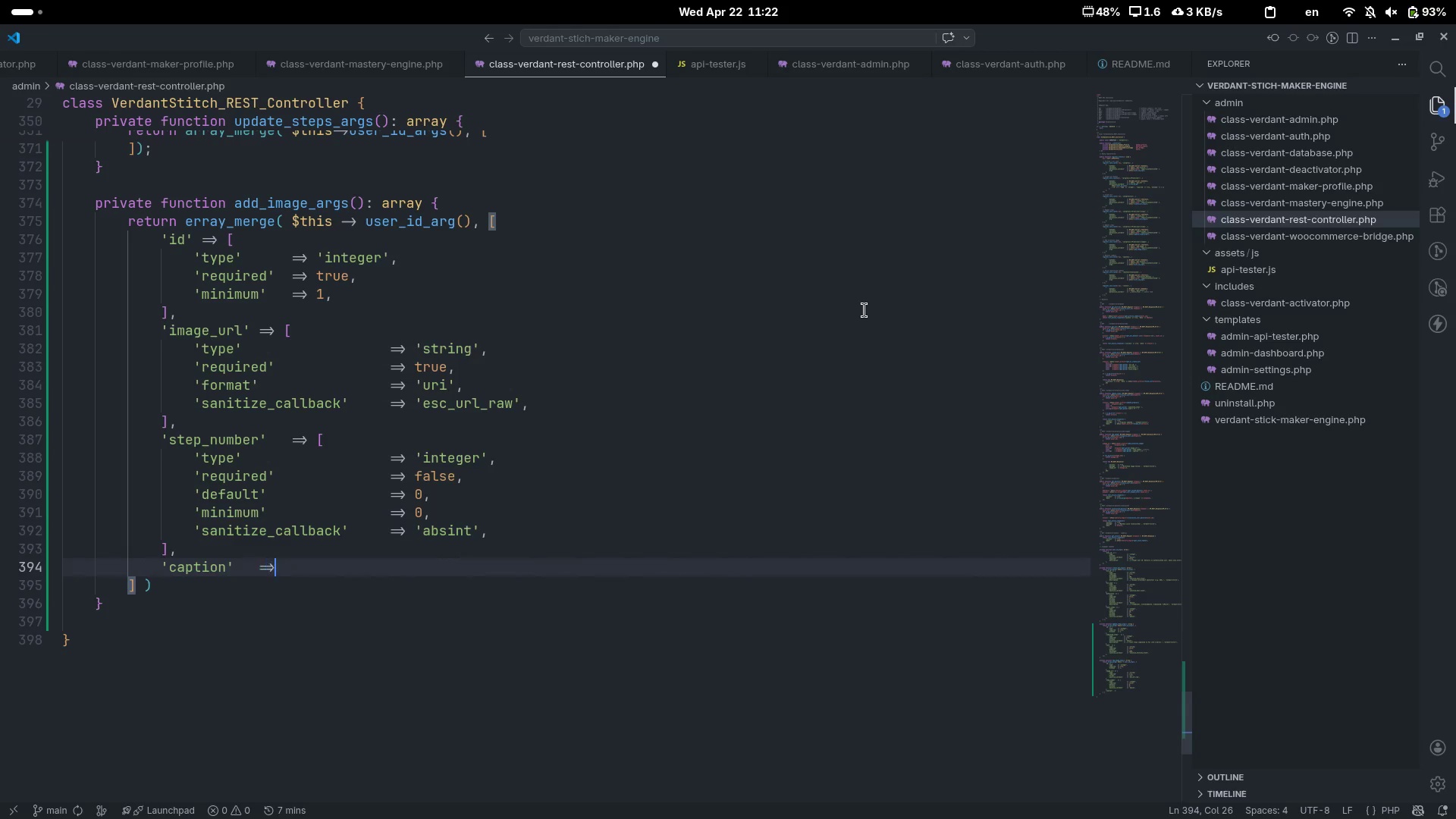 
key(Shift+Period)
 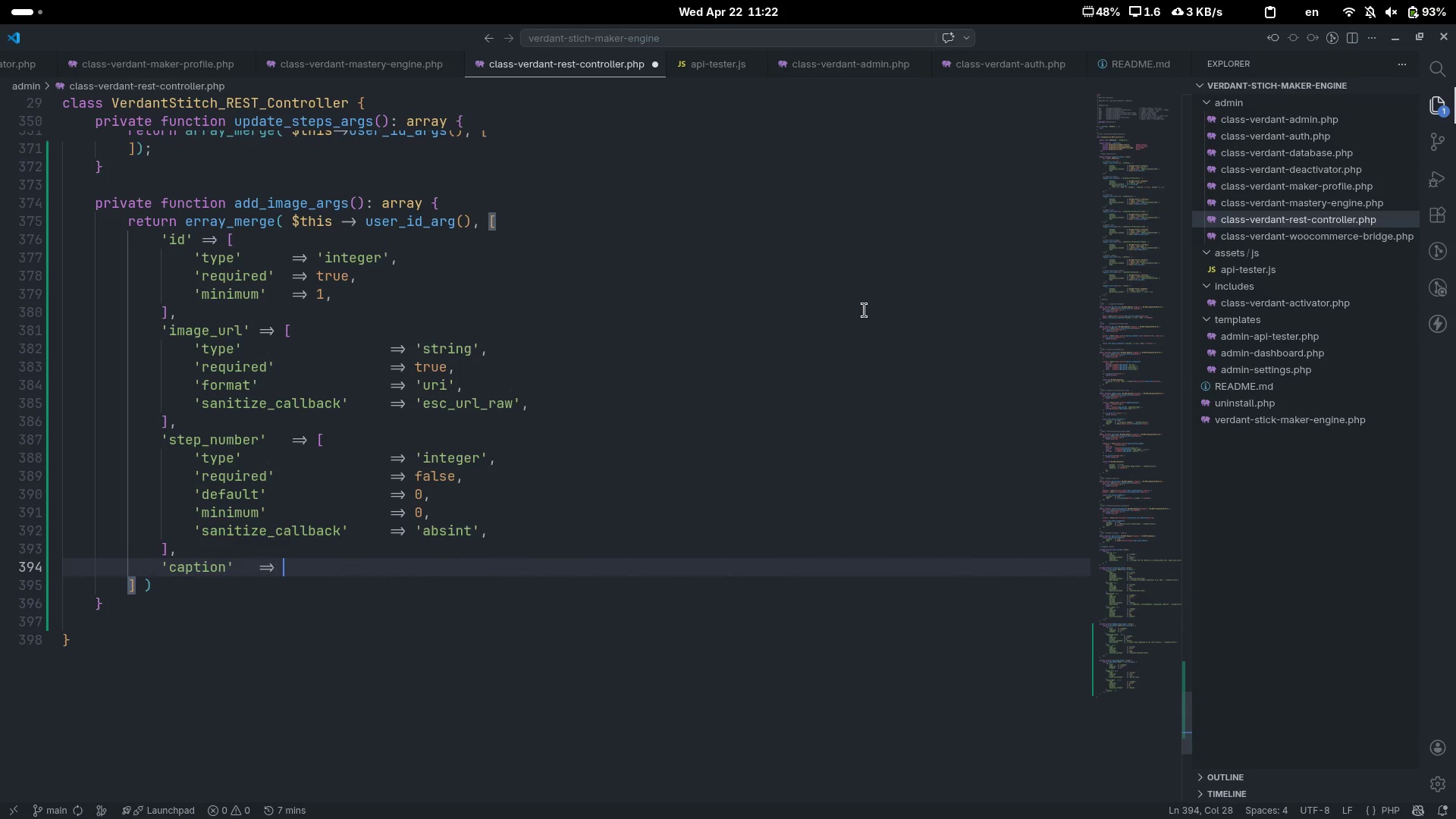 
key(Space)
 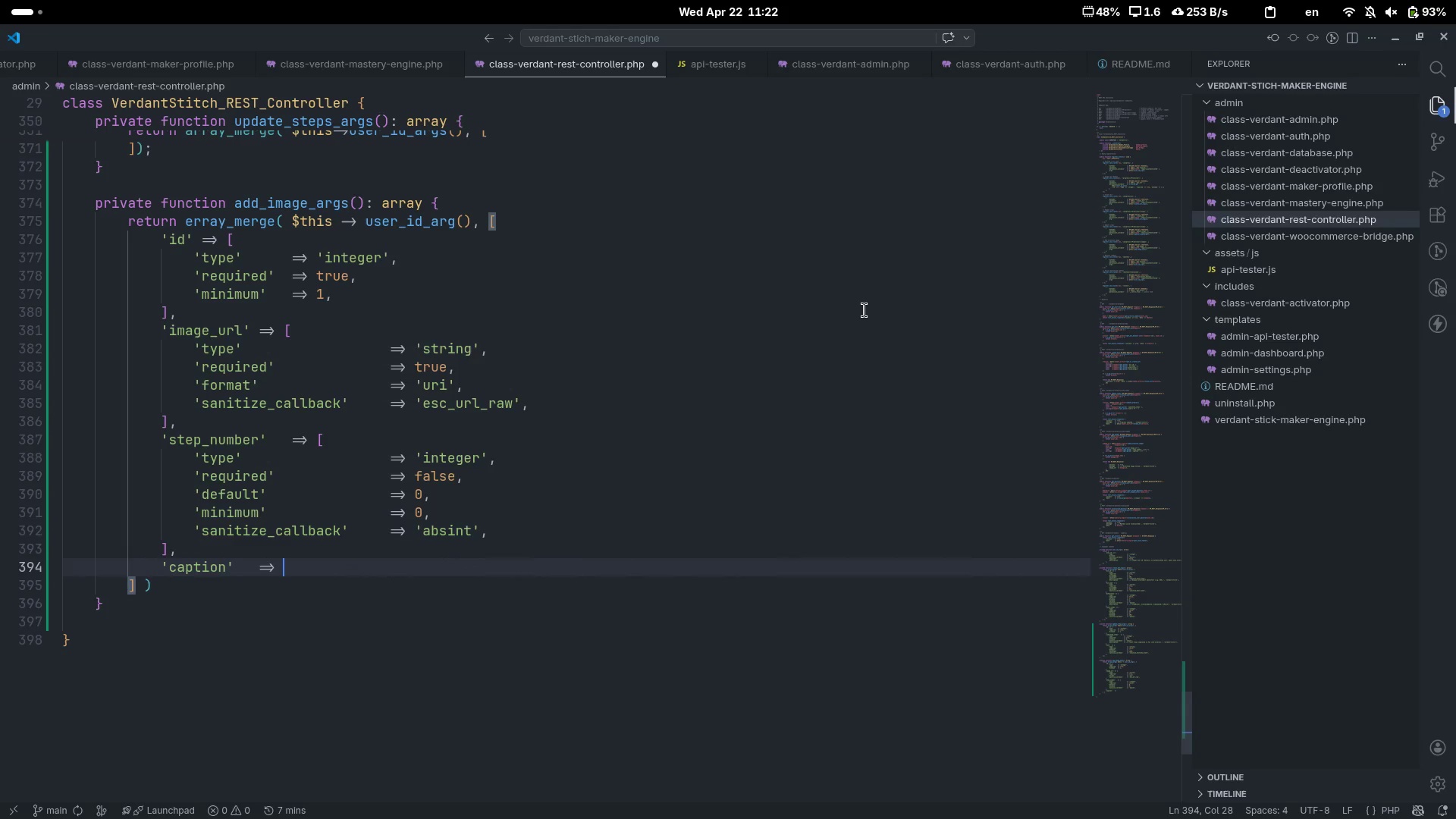 
key(BracketLeft)
 